 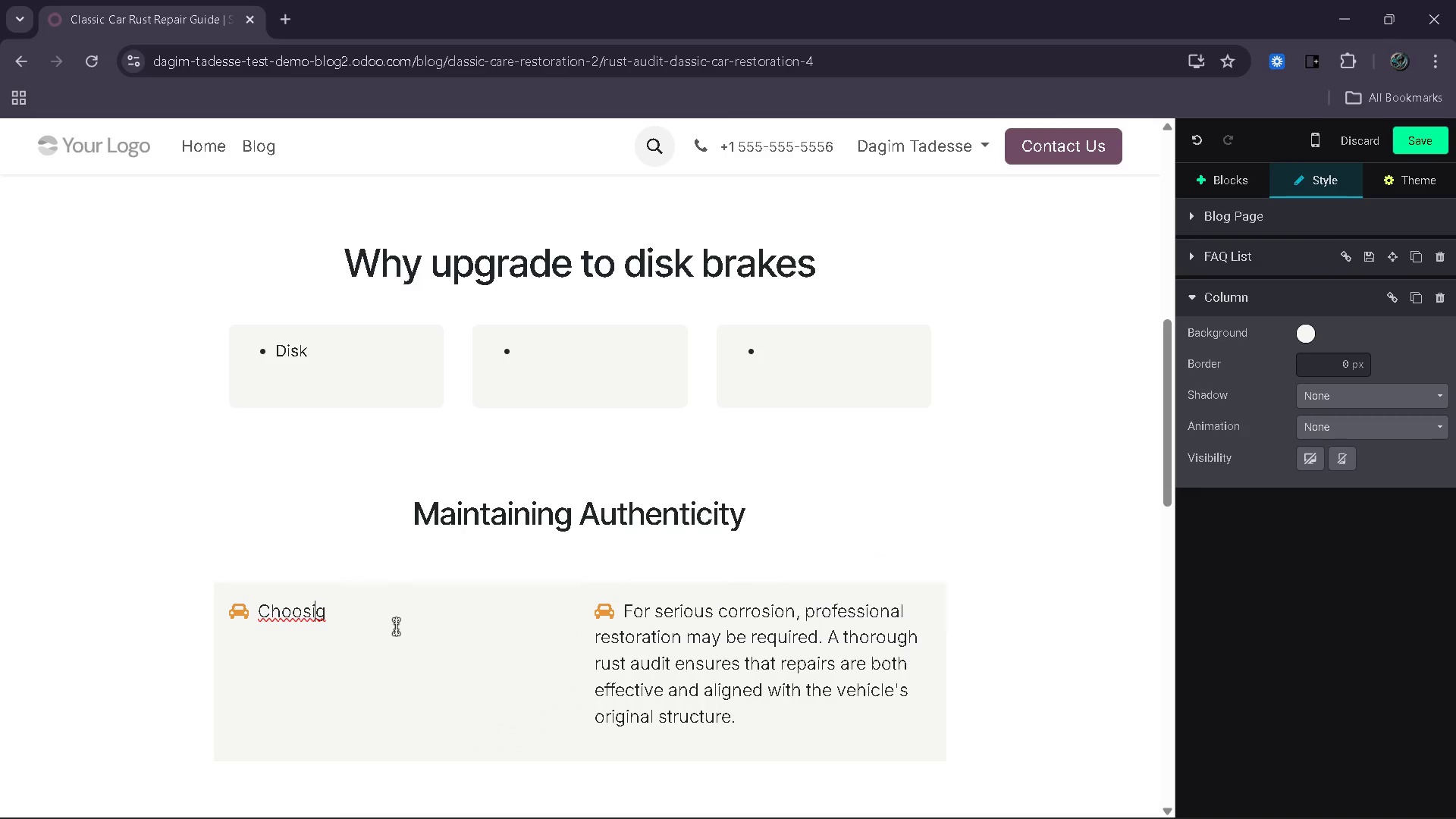 
key(N)
 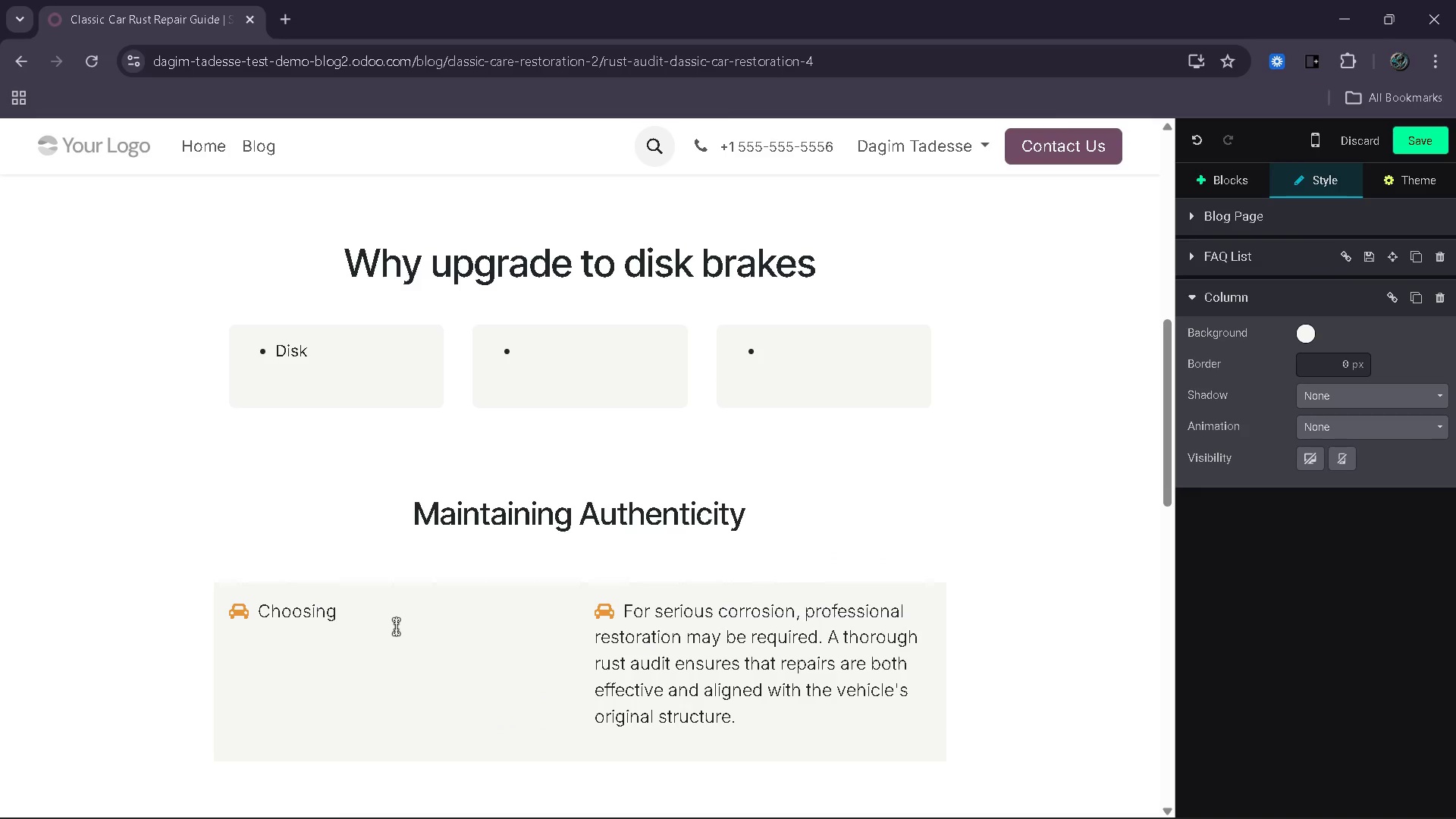 
wait(5.19)
 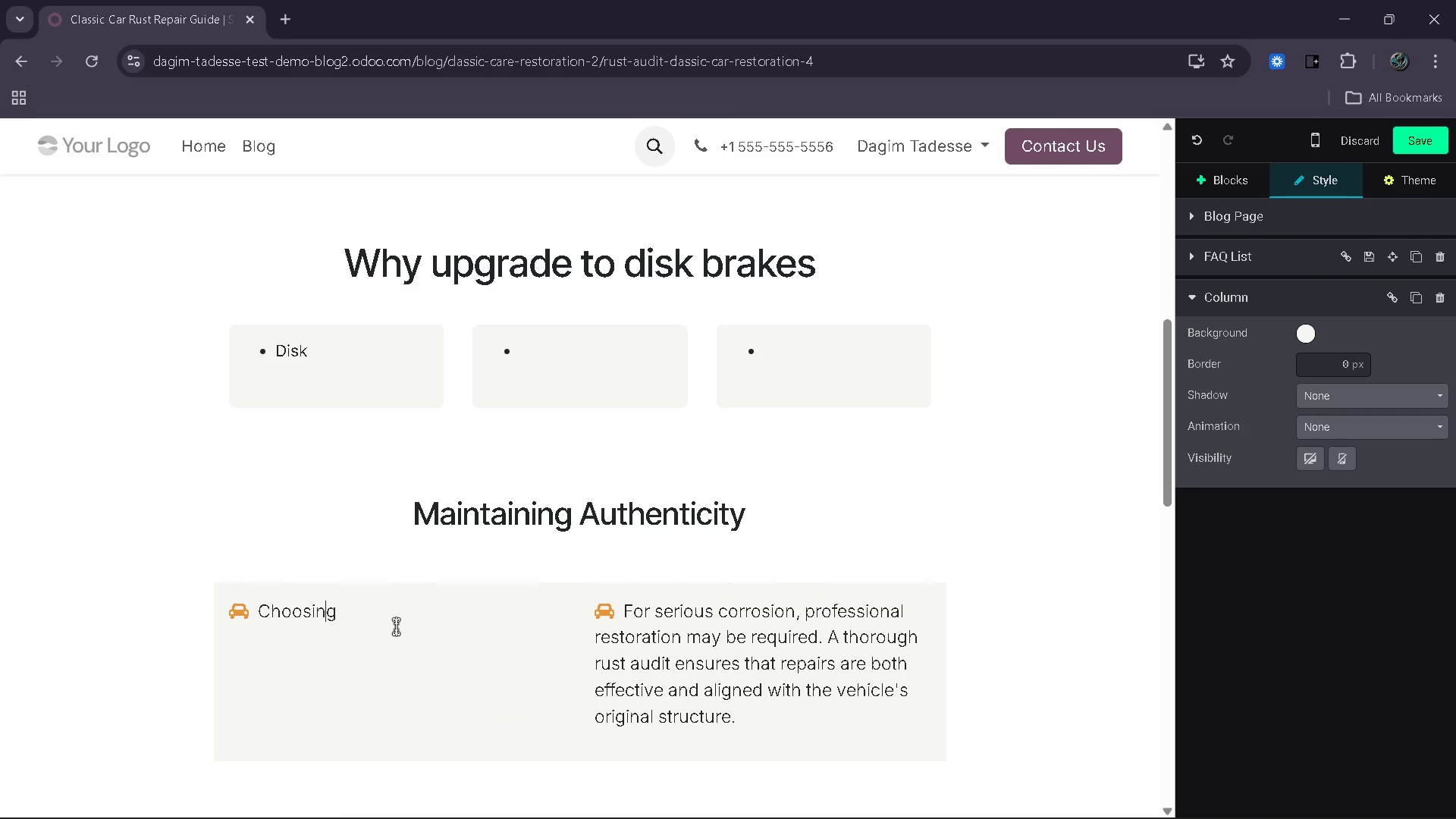 
key(ArrowRight)
 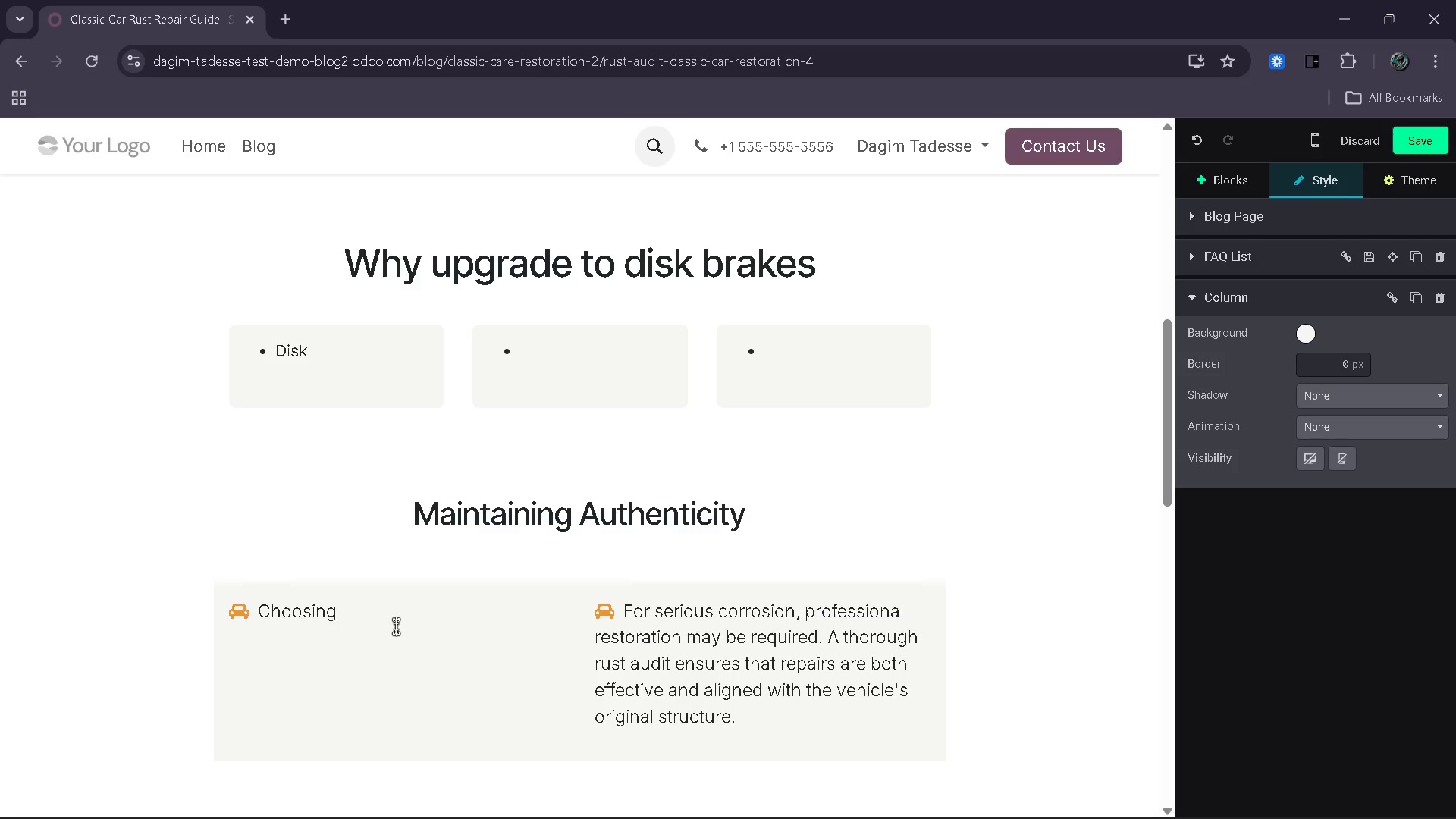 
type( the right upgrade requires balancing safety)
 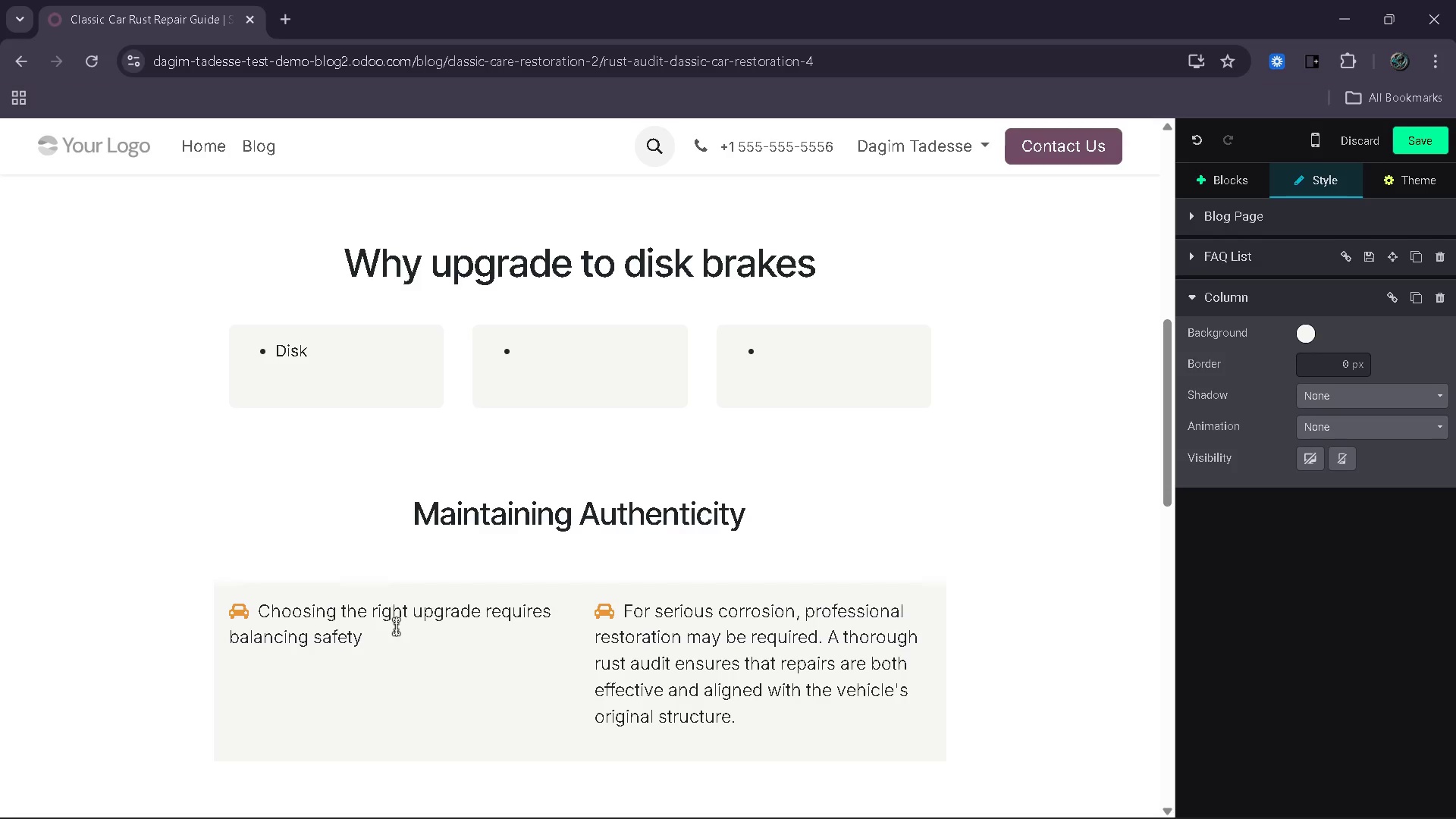 
type( improvements with historical accuracy)
 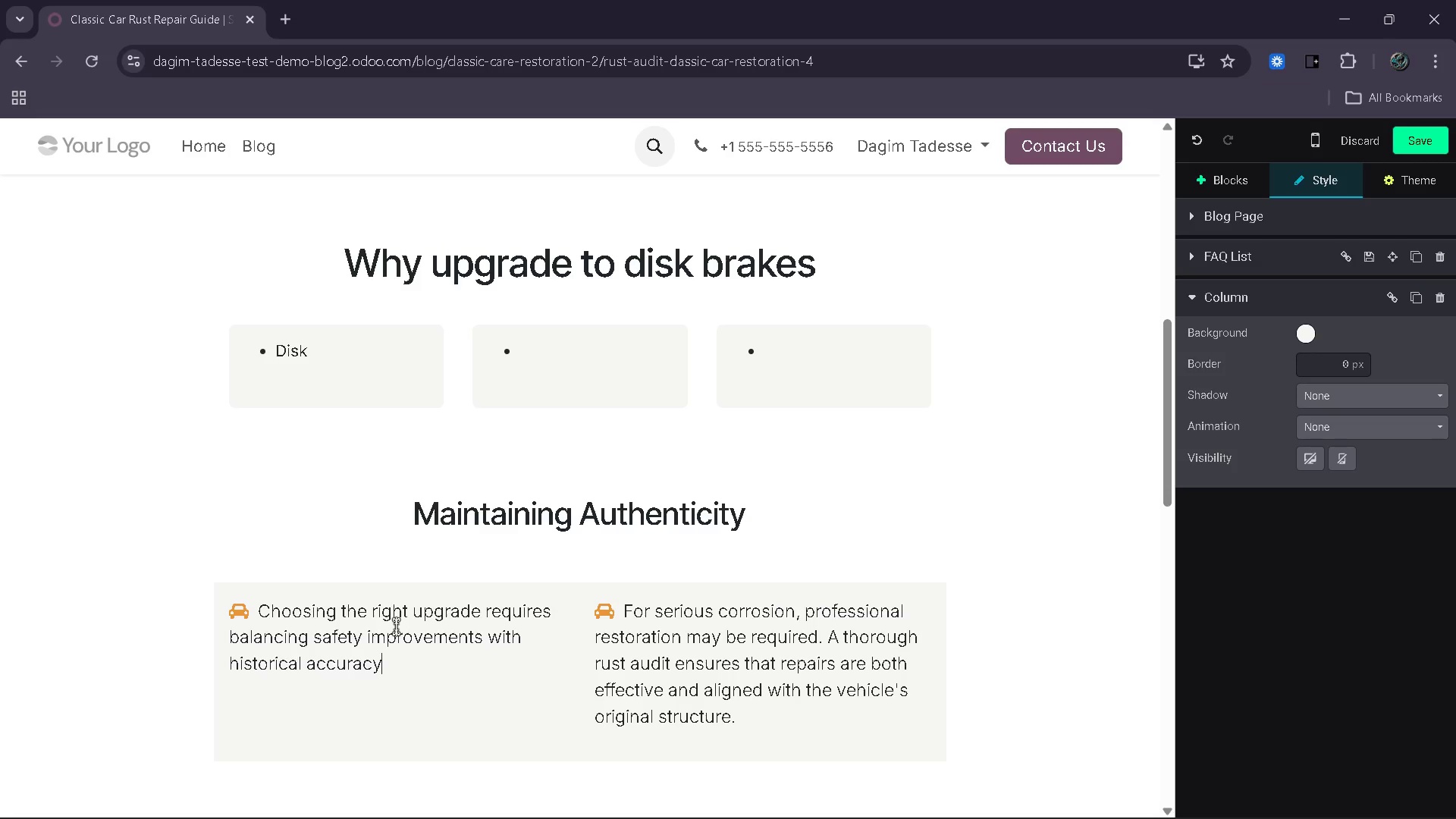 
type(. Period )
key(Backspace)
type(-coorect components ensure that modifications)
 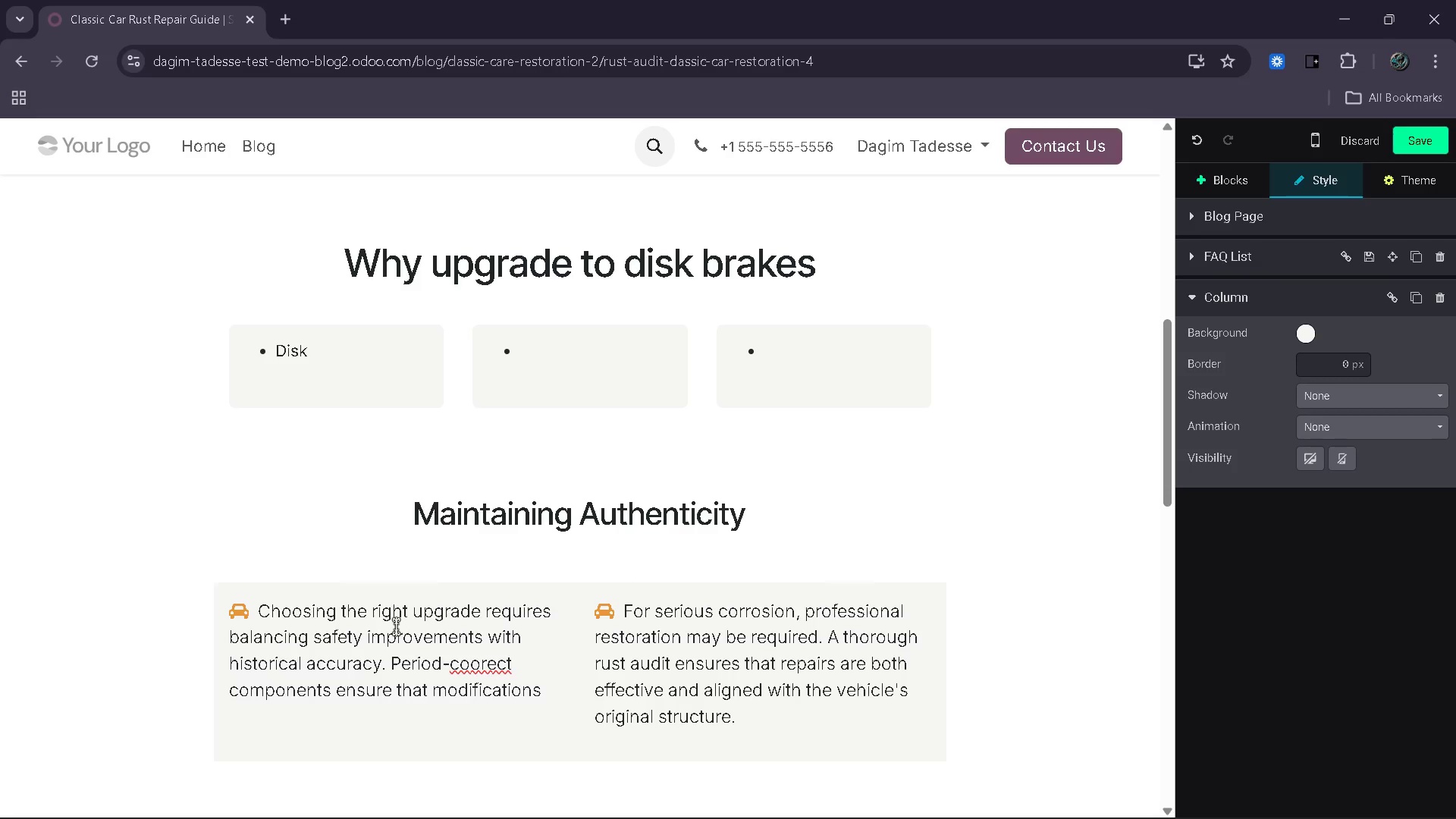 
key(ArrowDown)
 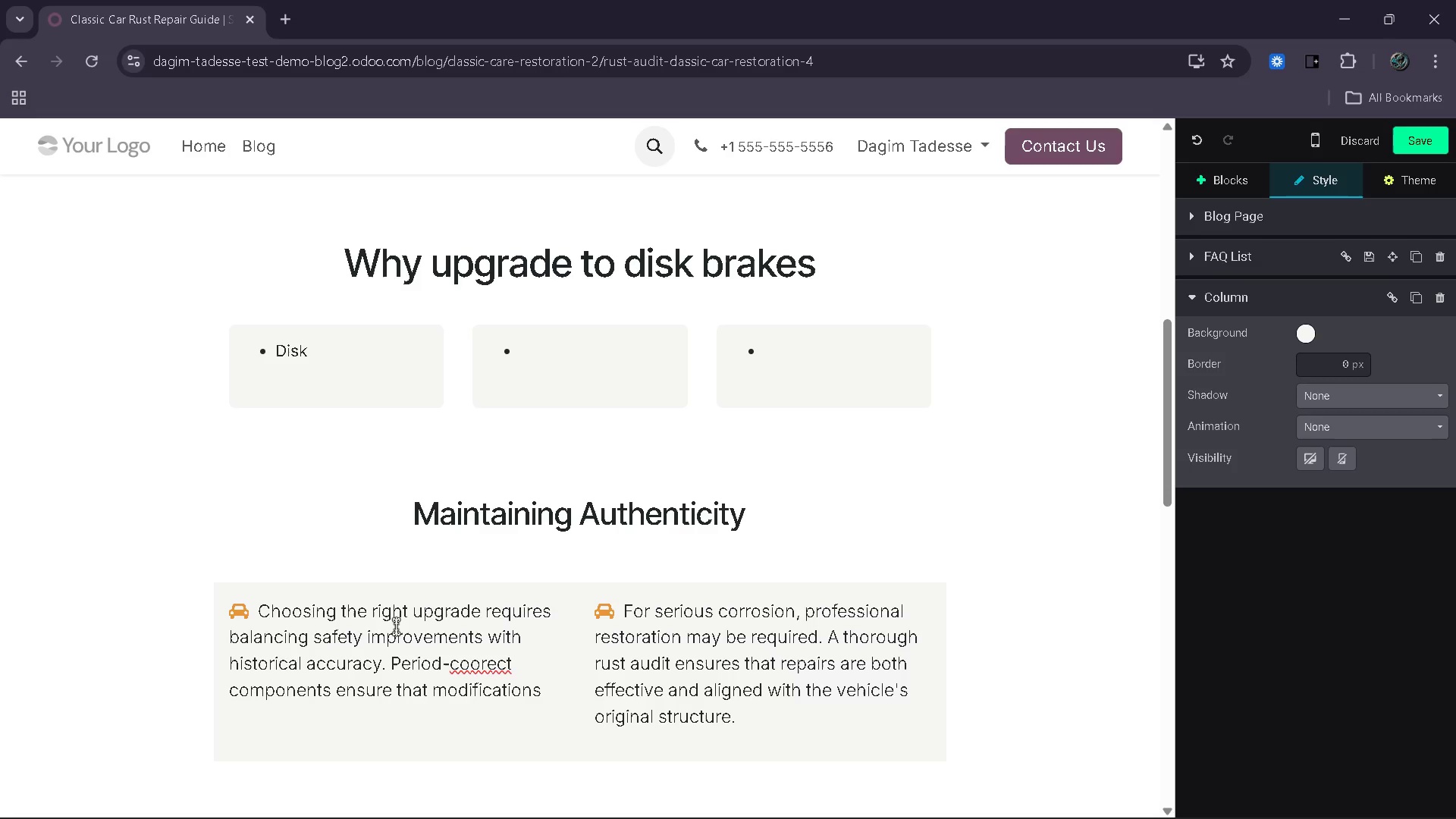 
key(ArrowUp)
 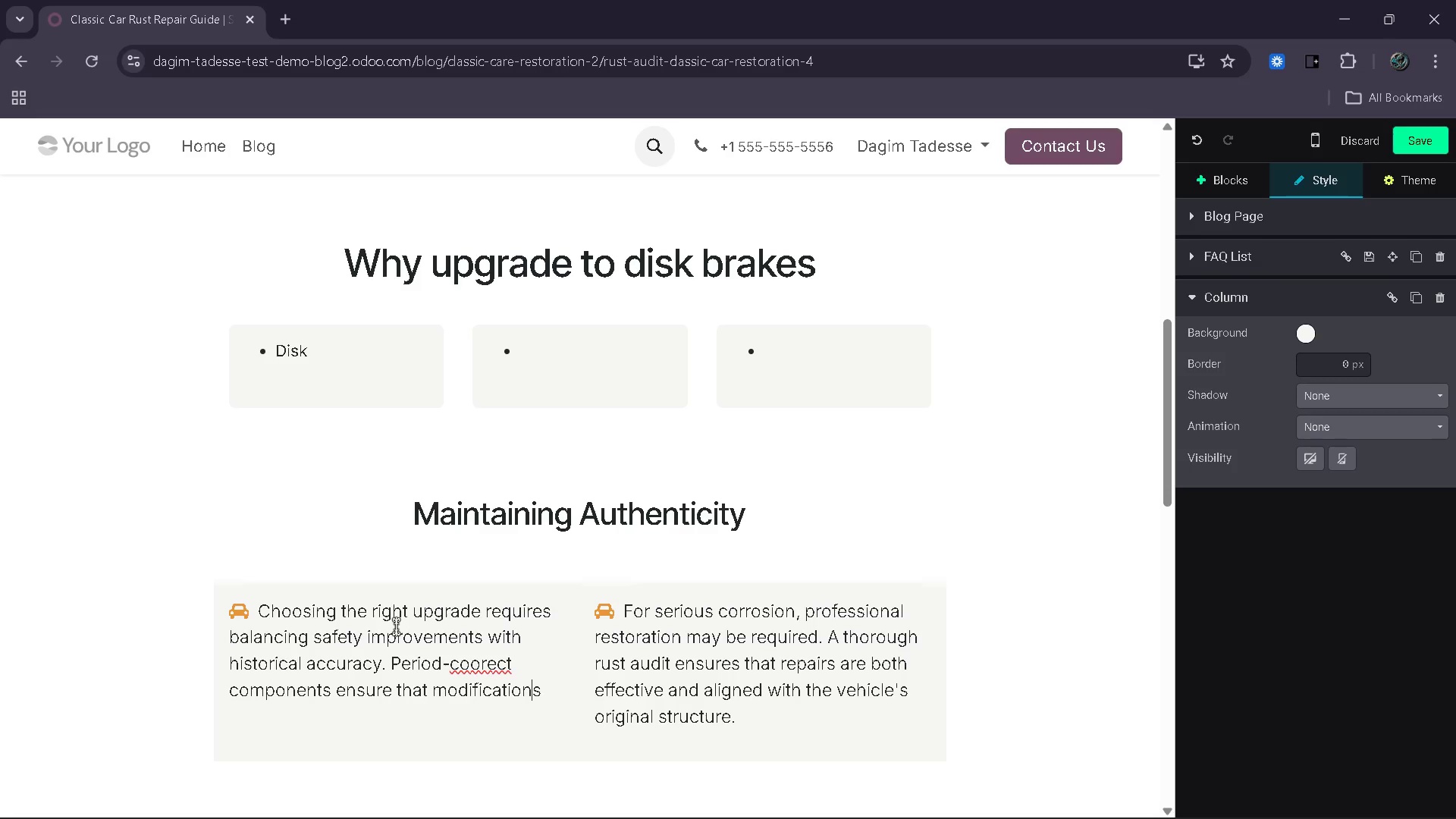 
key(ArrowLeft)
 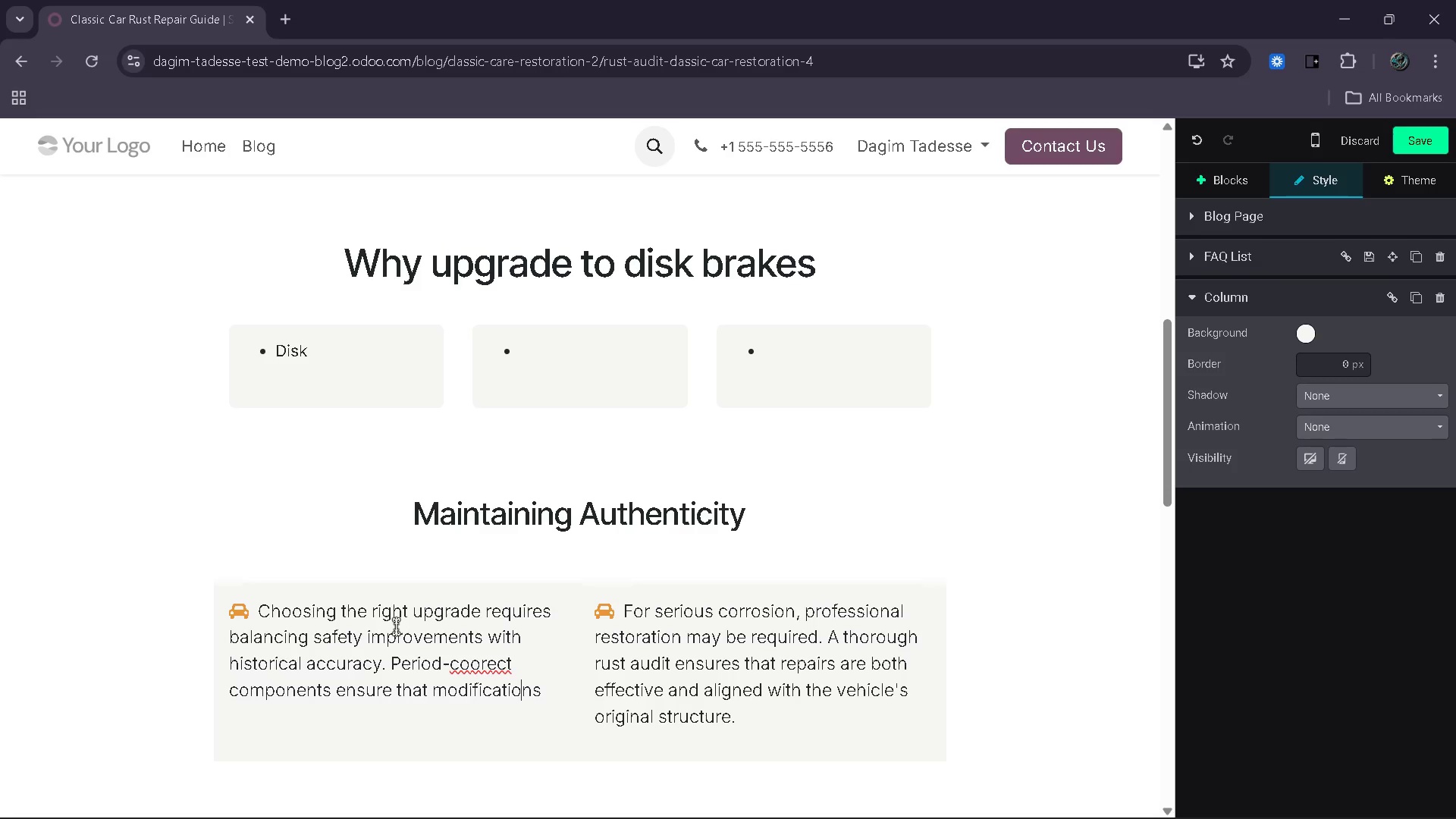 
key(ArrowLeft)
 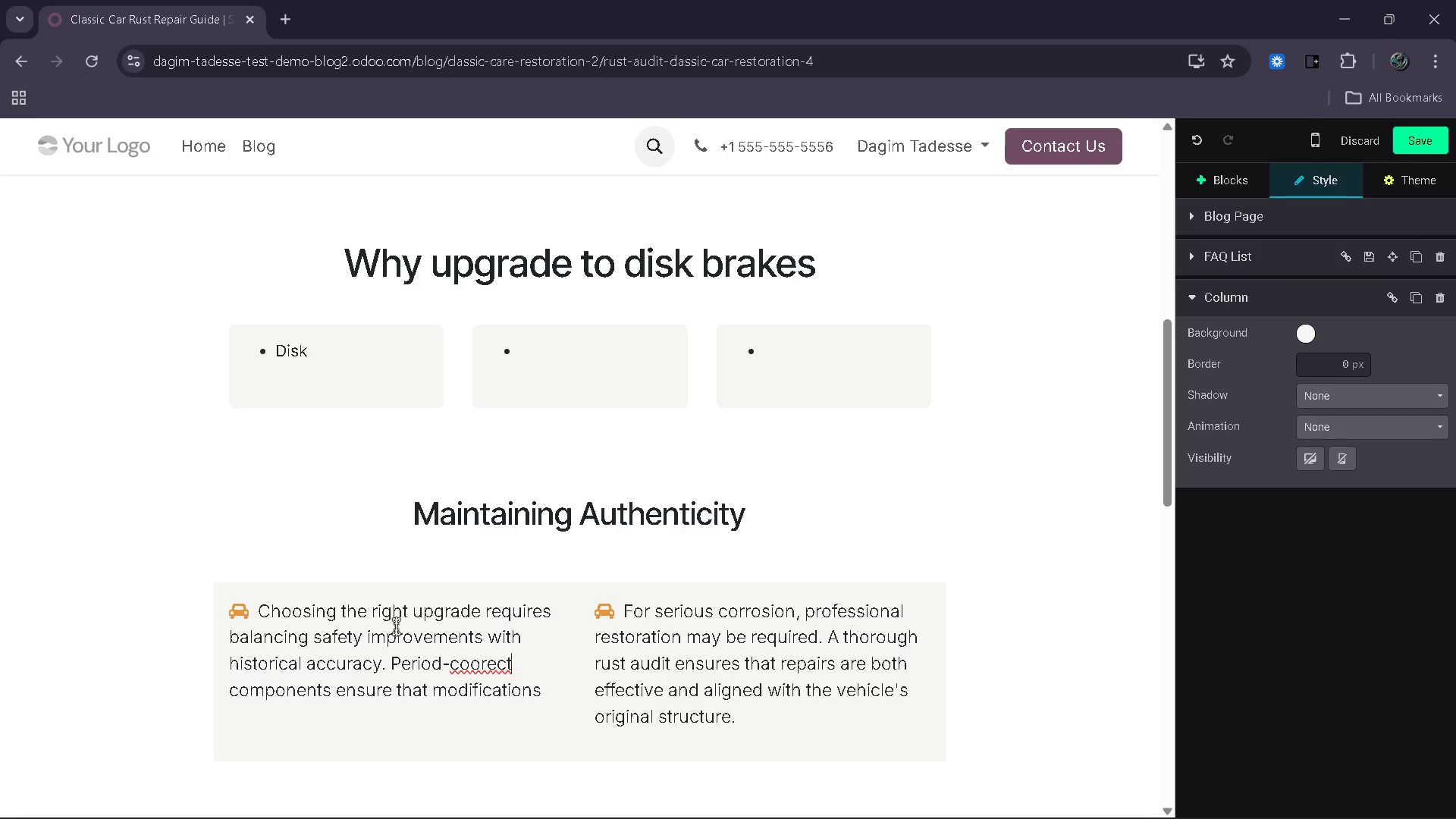 
key(ArrowUp)
 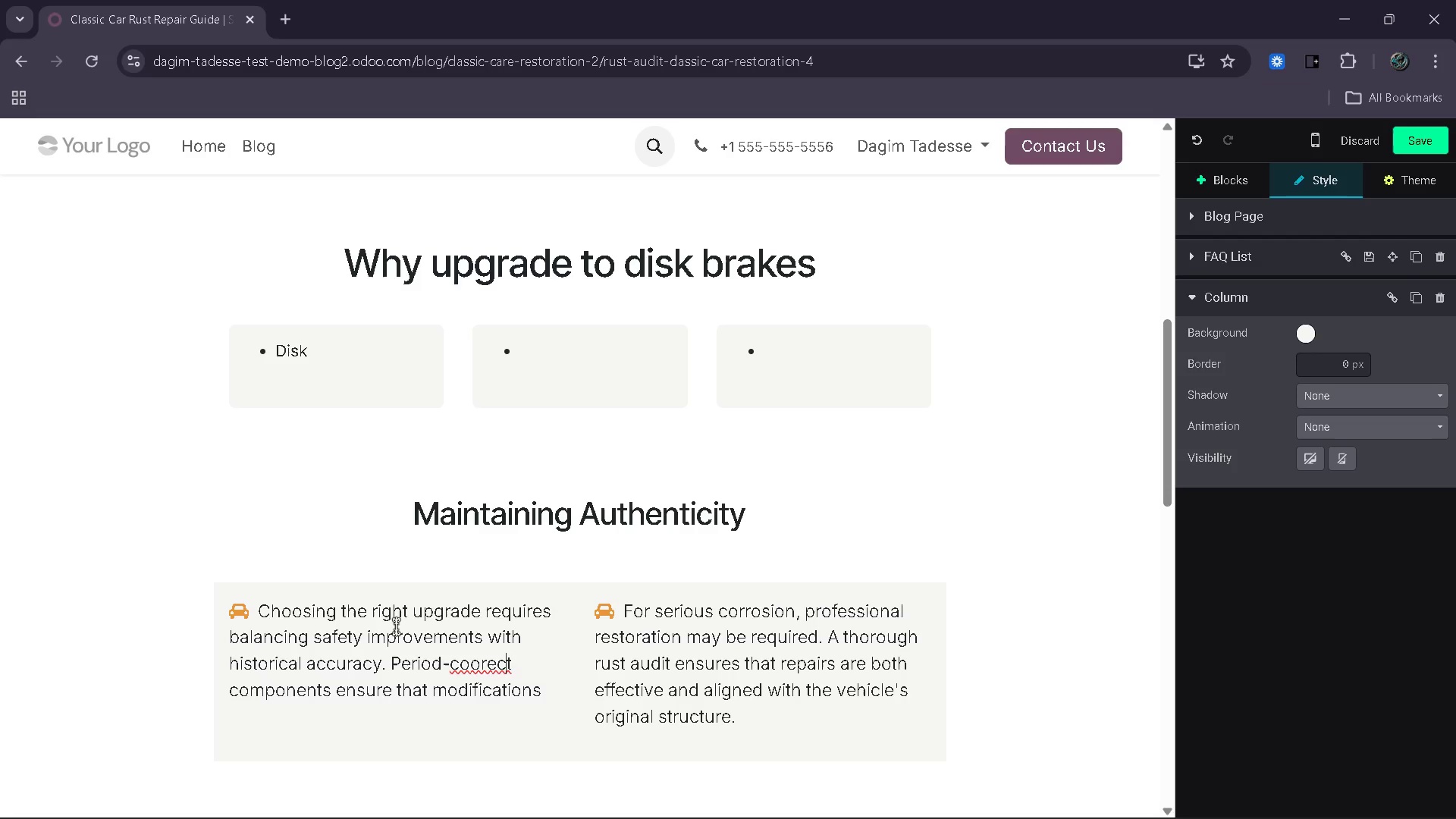 
key(ArrowLeft)
 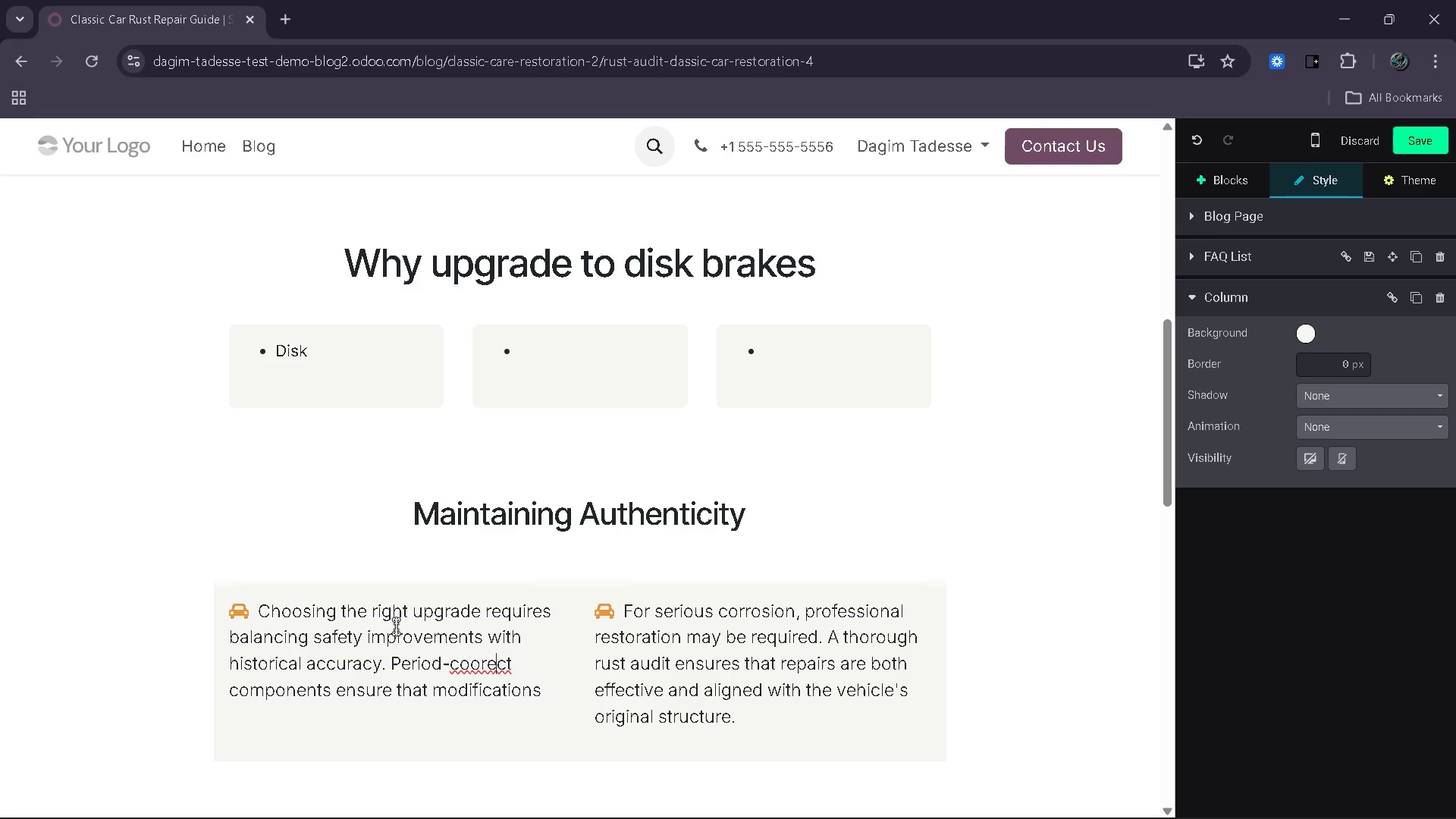 
key(ArrowLeft)
 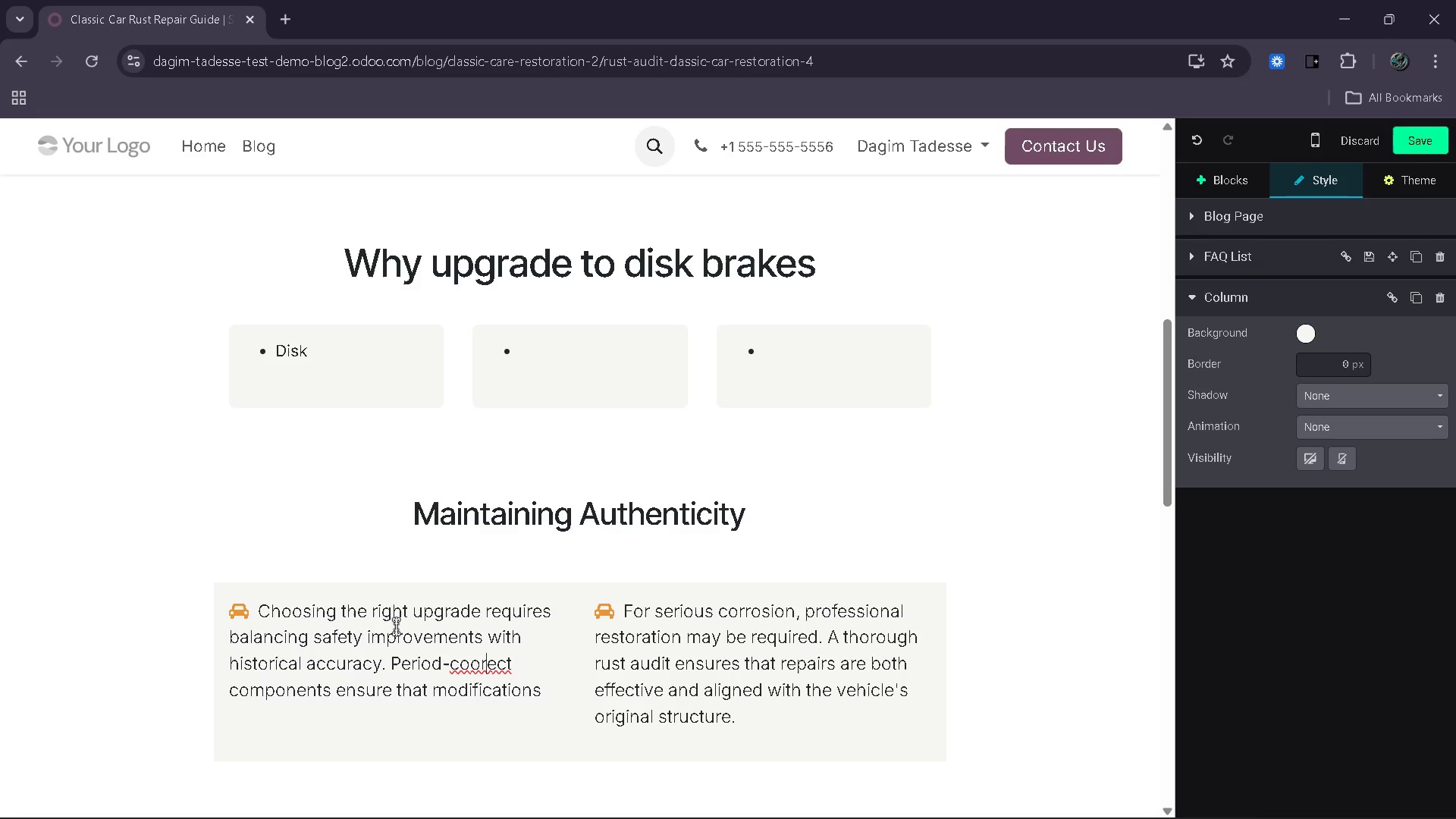 
key(ArrowLeft)
 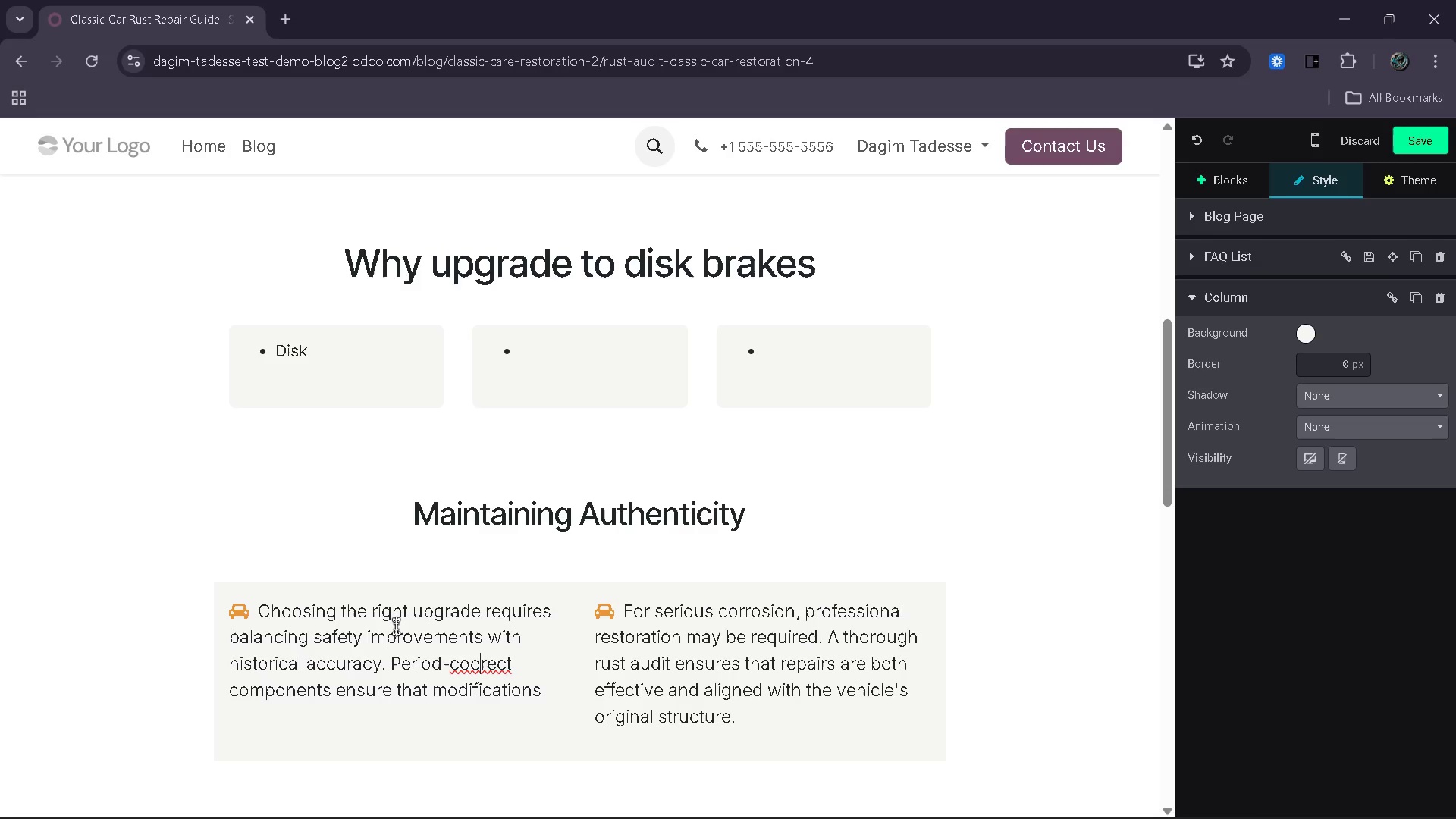 
key(ArrowLeft)
 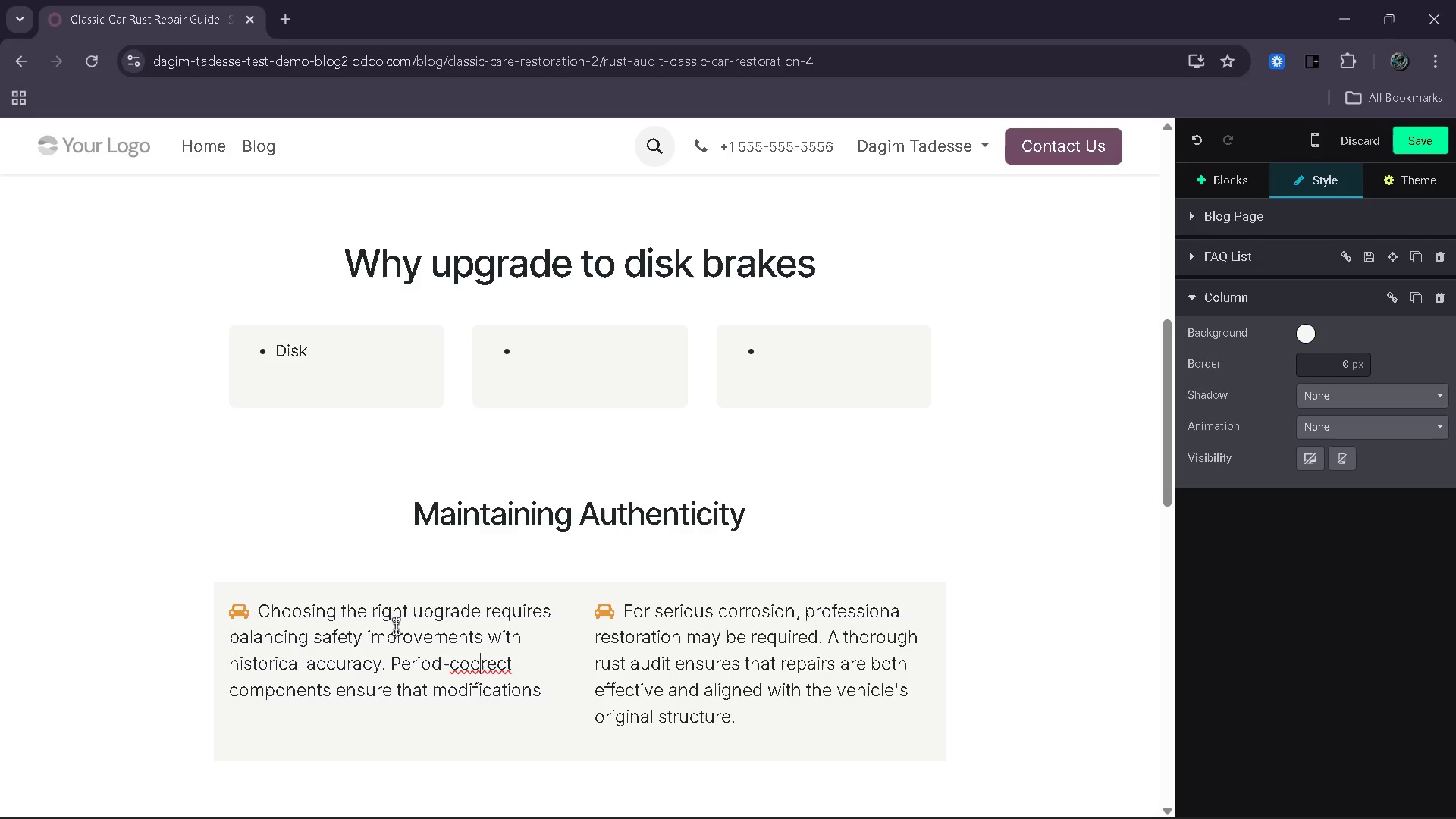 
key(Backspace)
 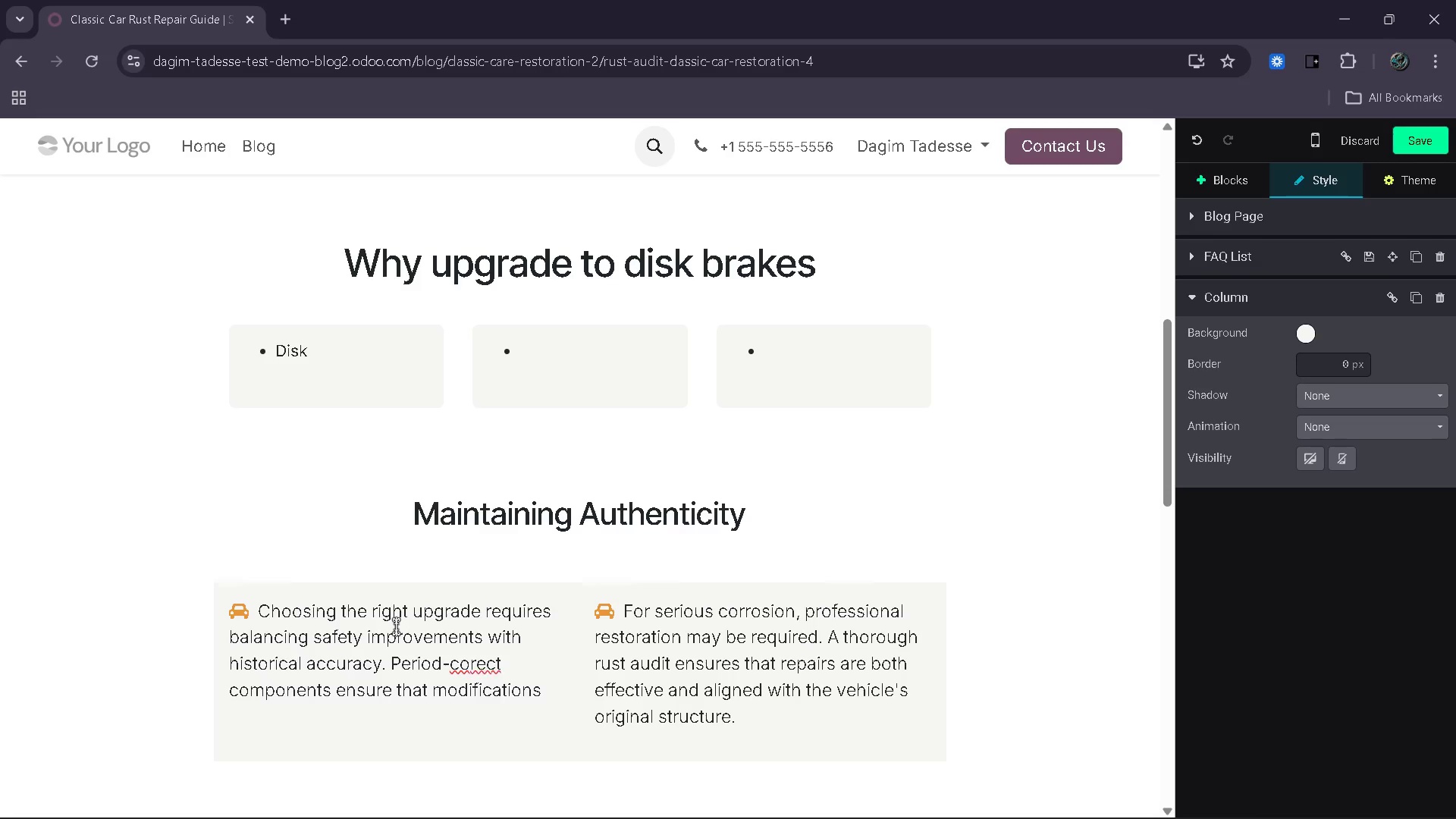 
key(ArrowRight)
 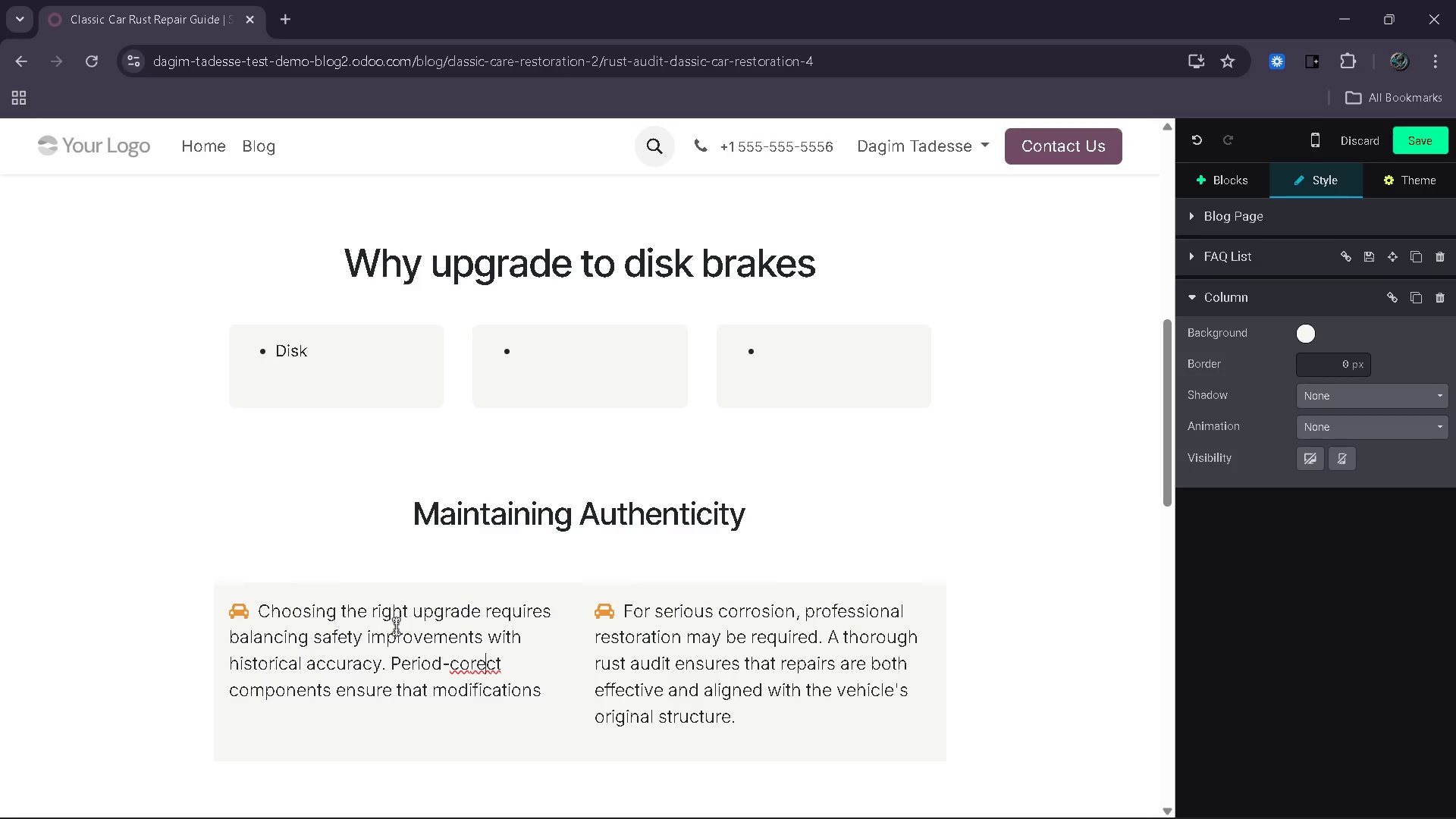 
key(ArrowRight)
 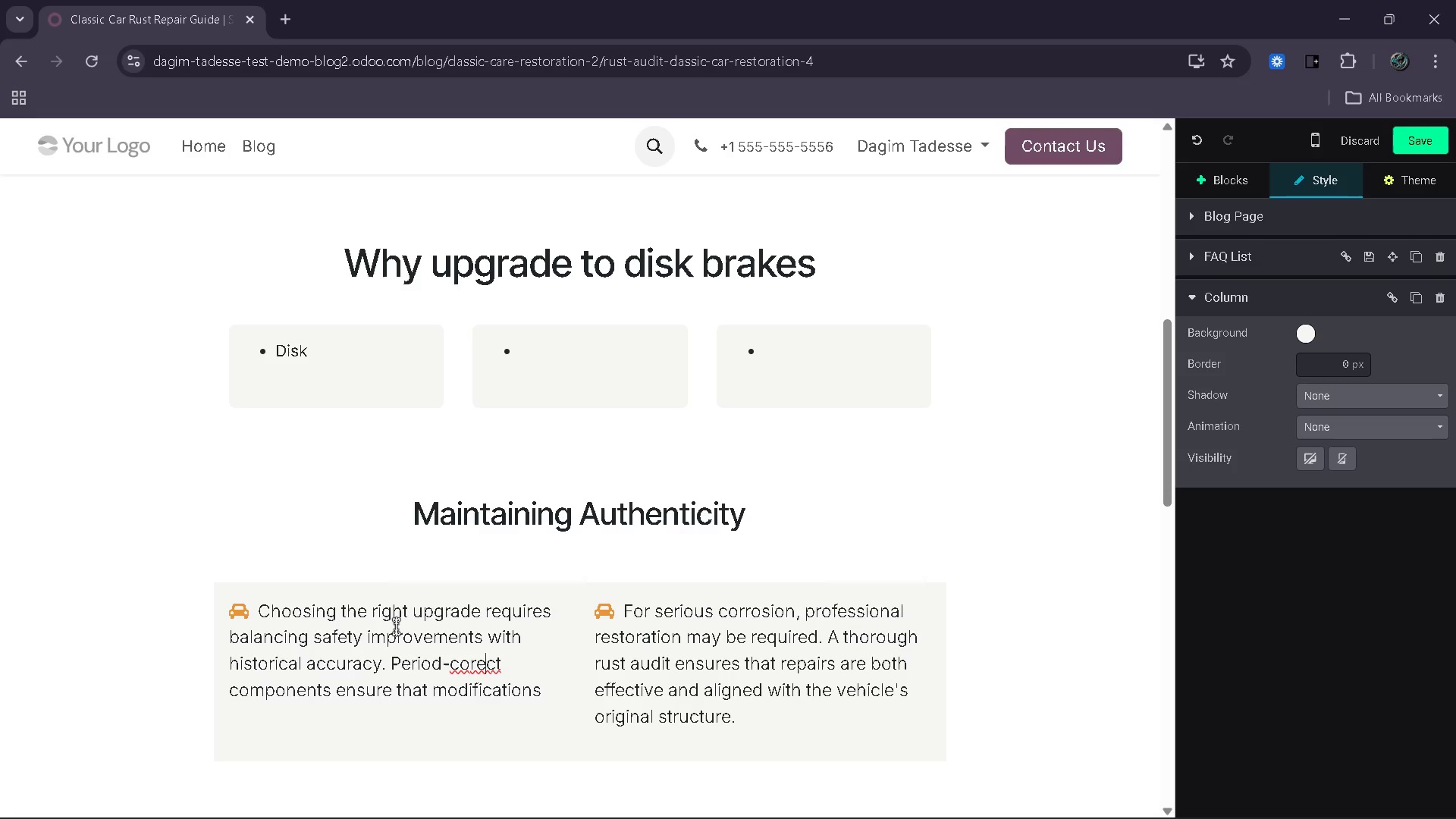 
key(ArrowLeft)
 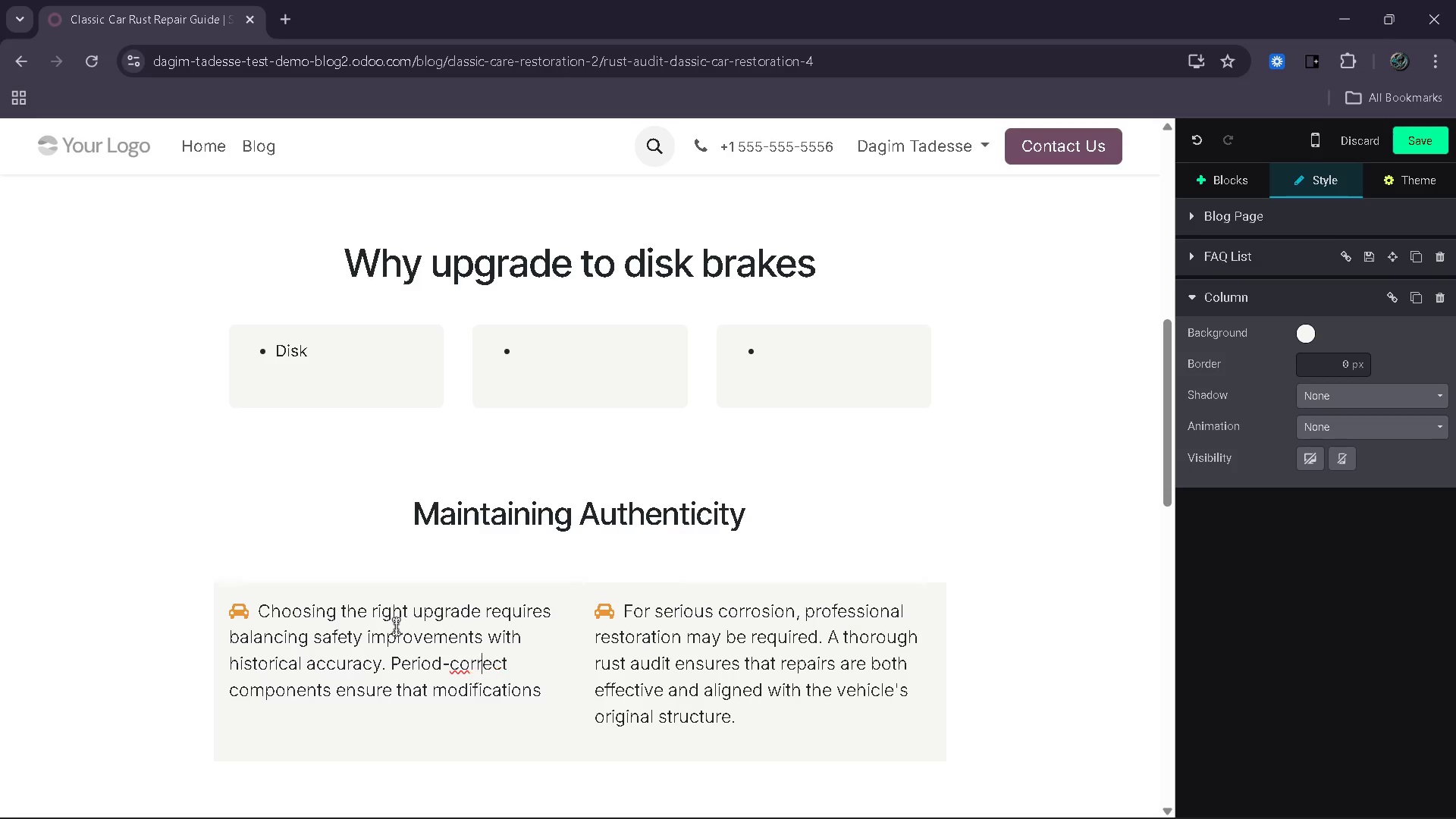 
key(R)
 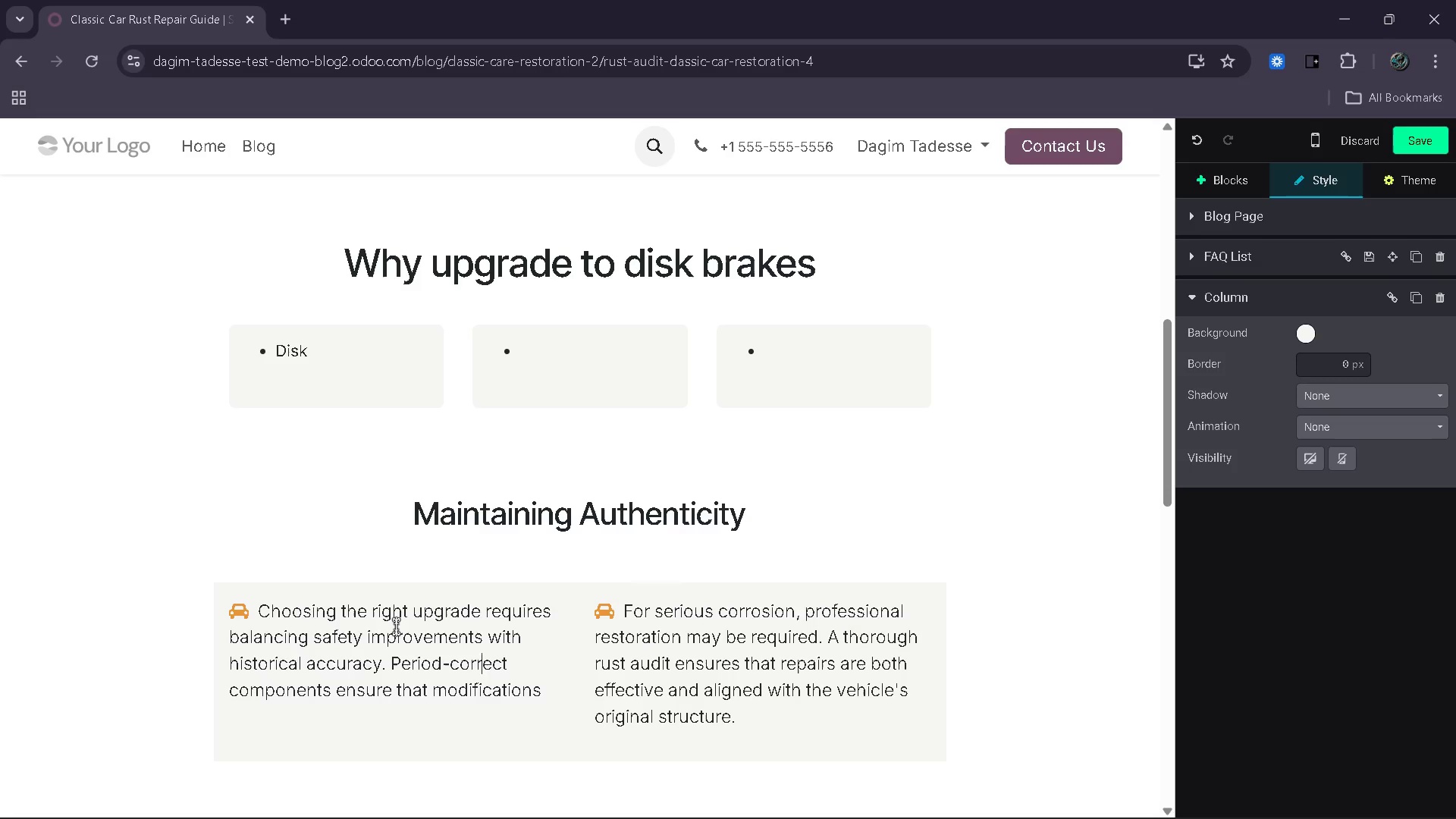 
key(ArrowDown)
 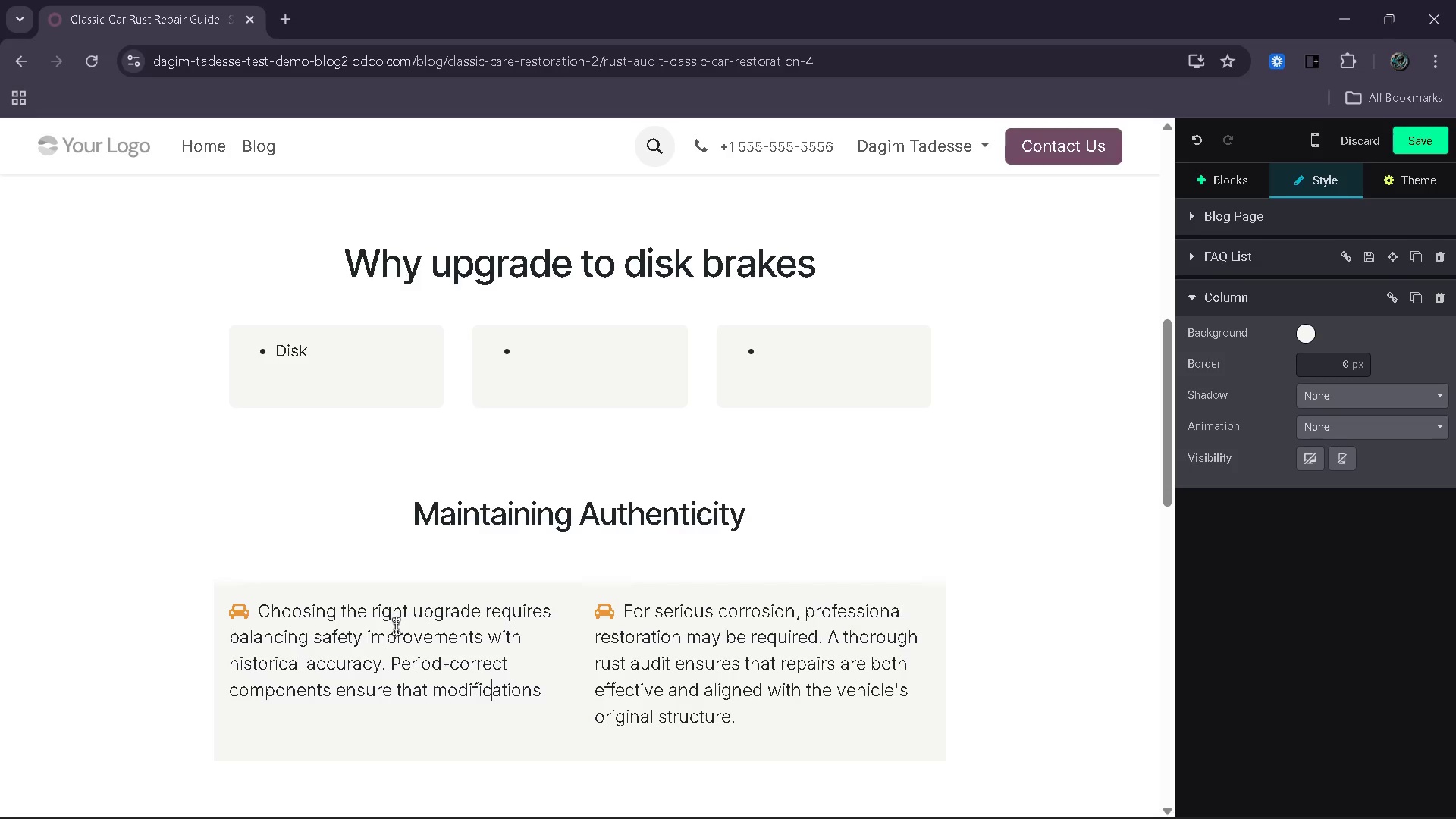 
hold_key(key=ArrowRight, duration=0.56)
 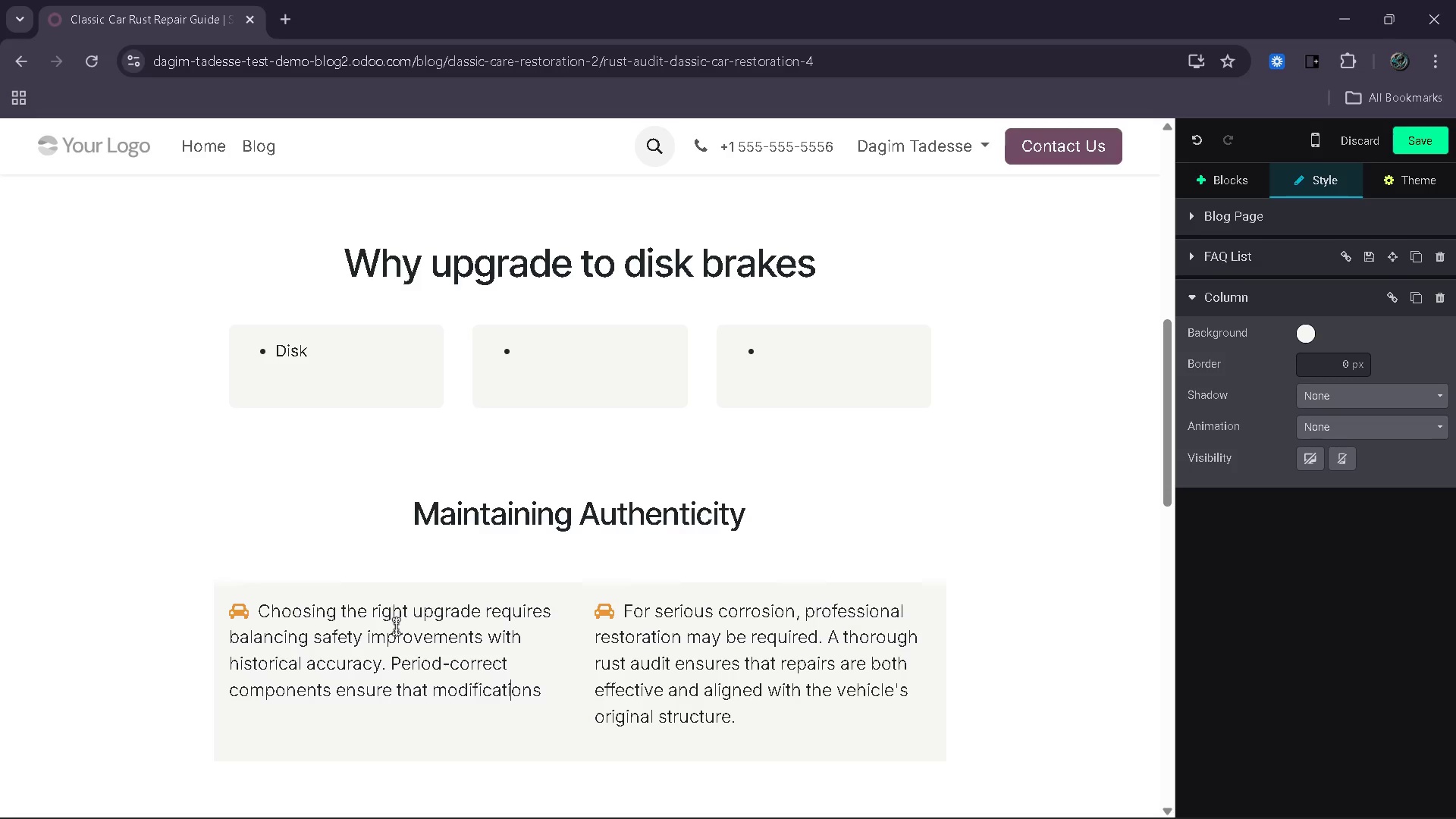 
key(ArrowRight)
 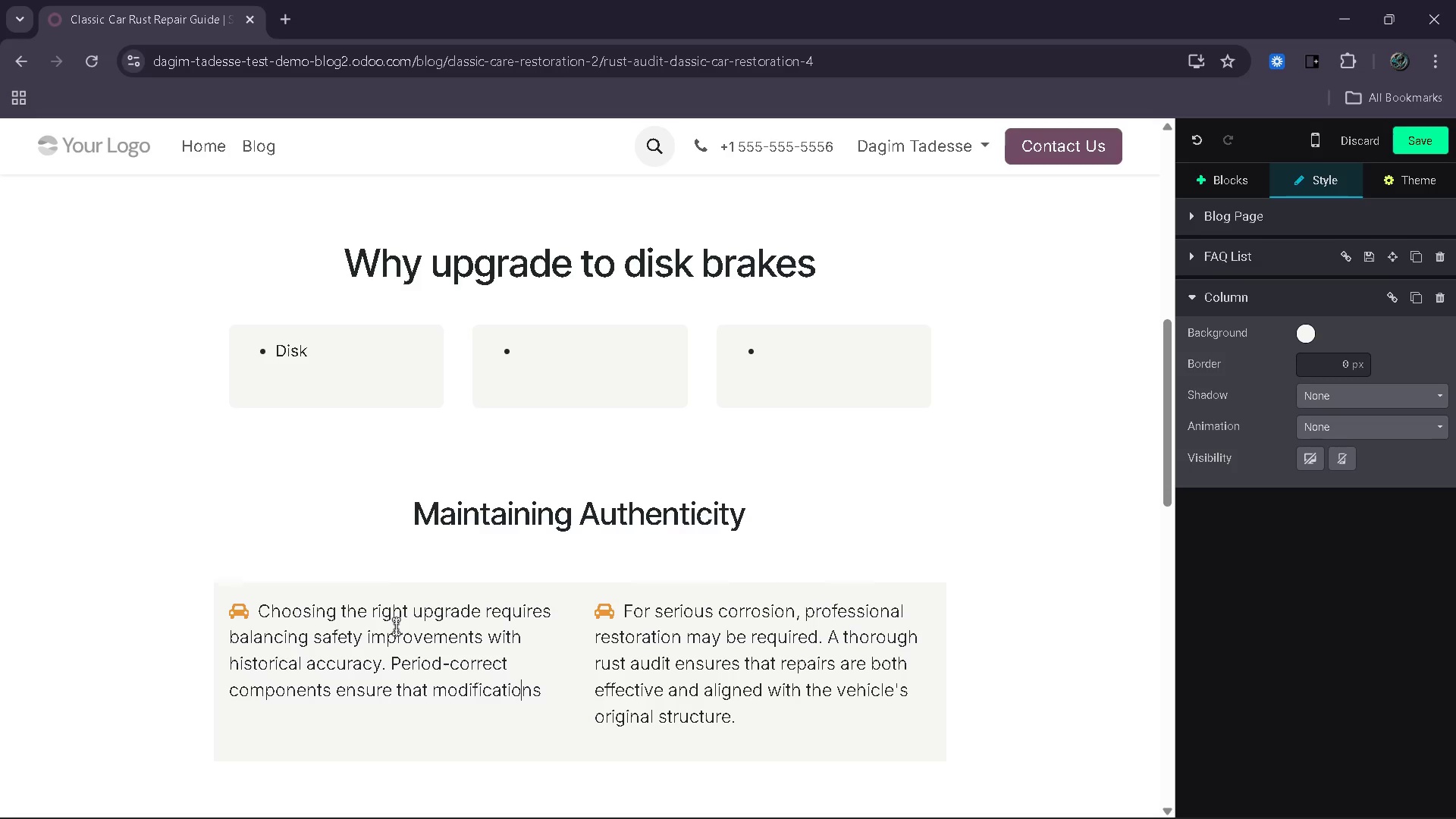 
key(ArrowRight)
 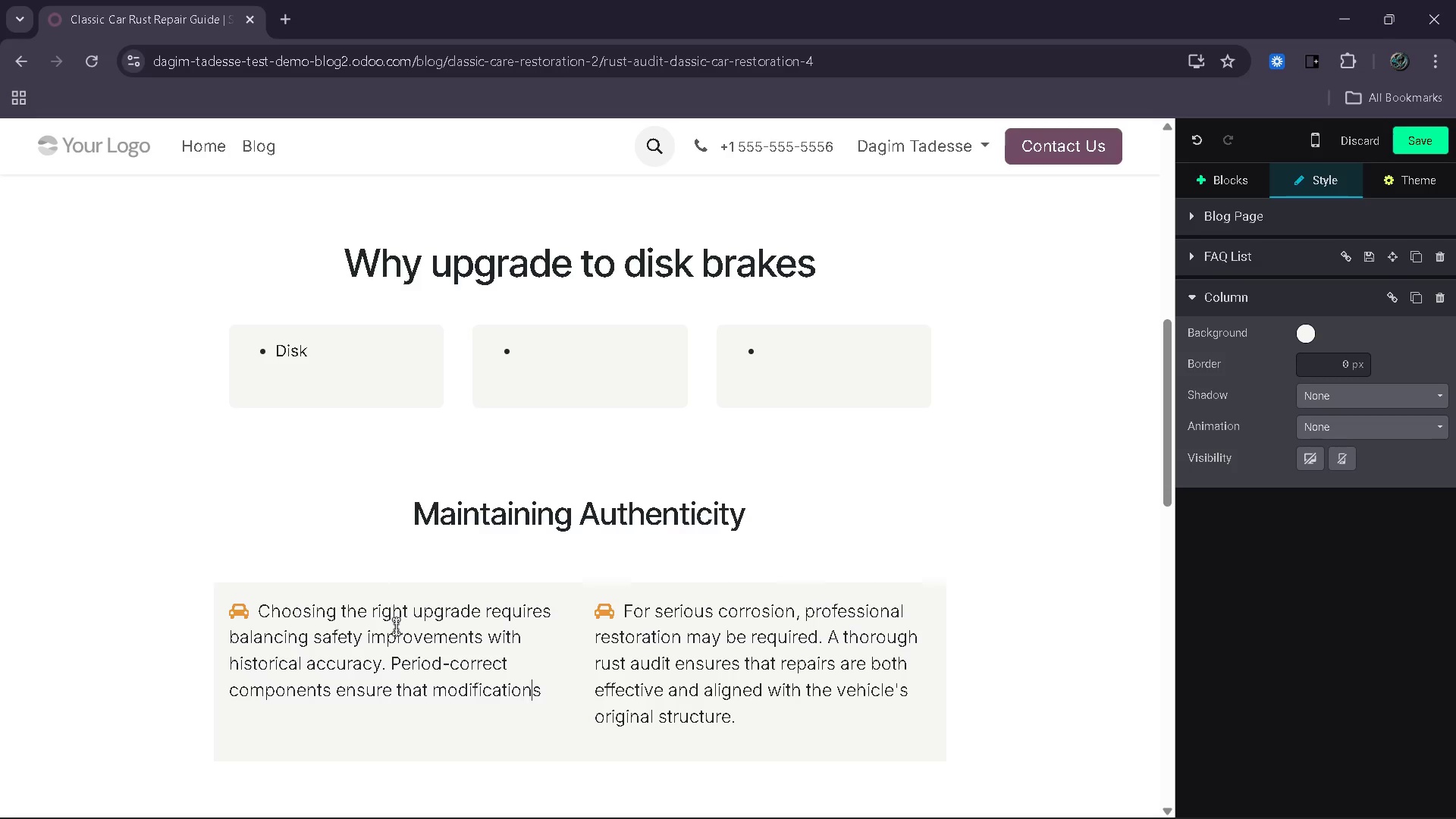 
key(ArrowRight)
 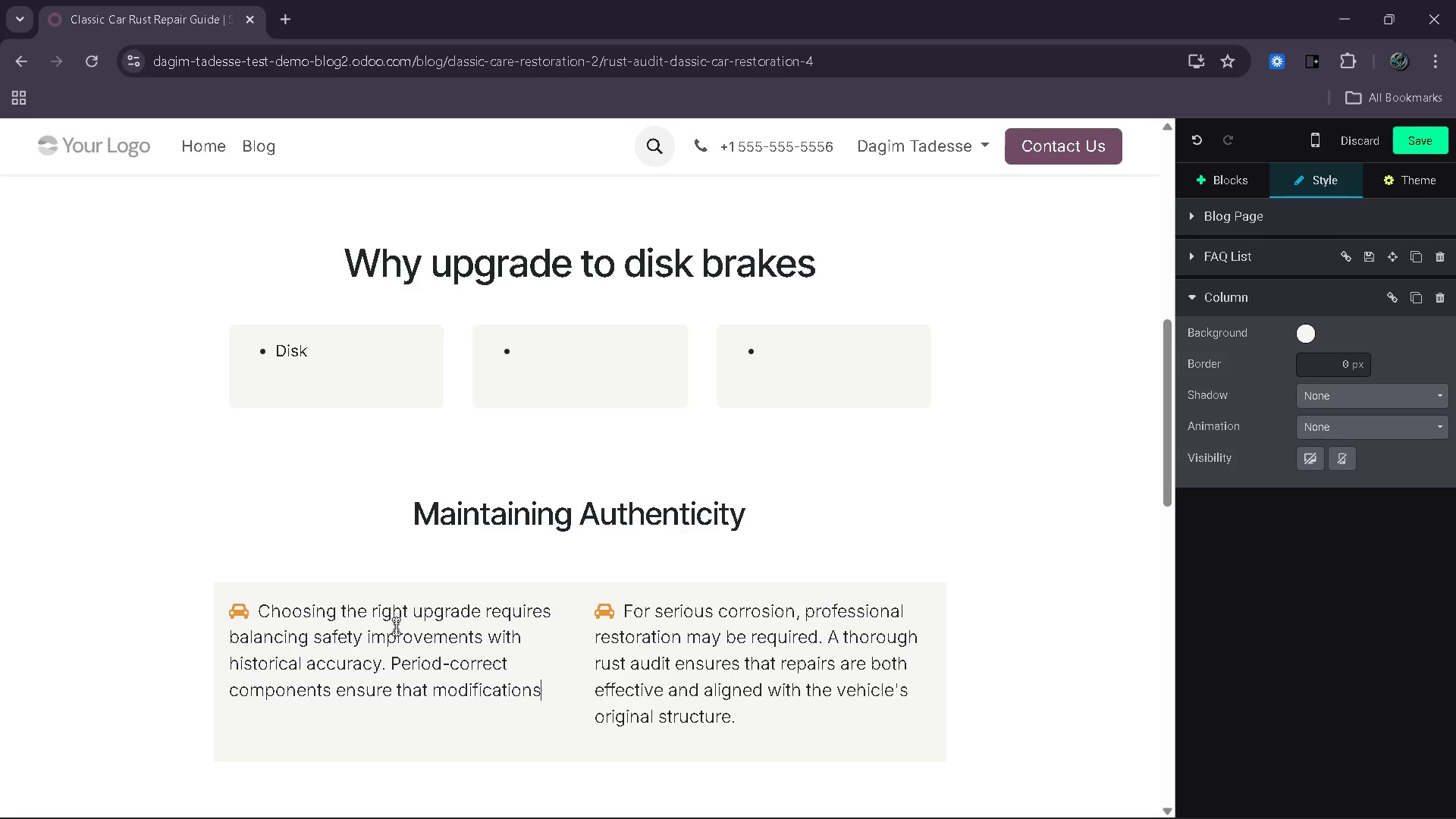 
key(ArrowRight)
 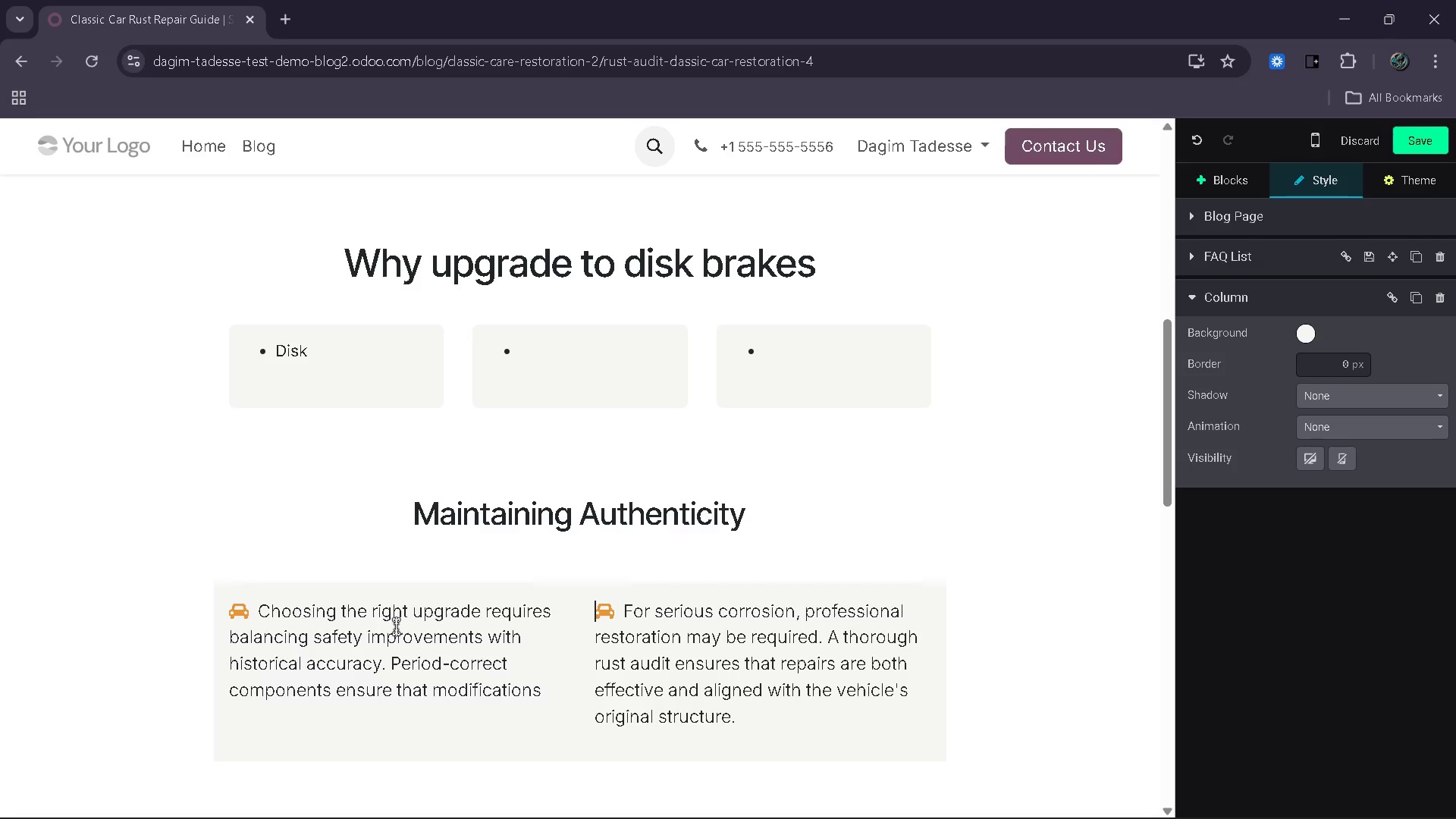 
key(ArrowRight)
 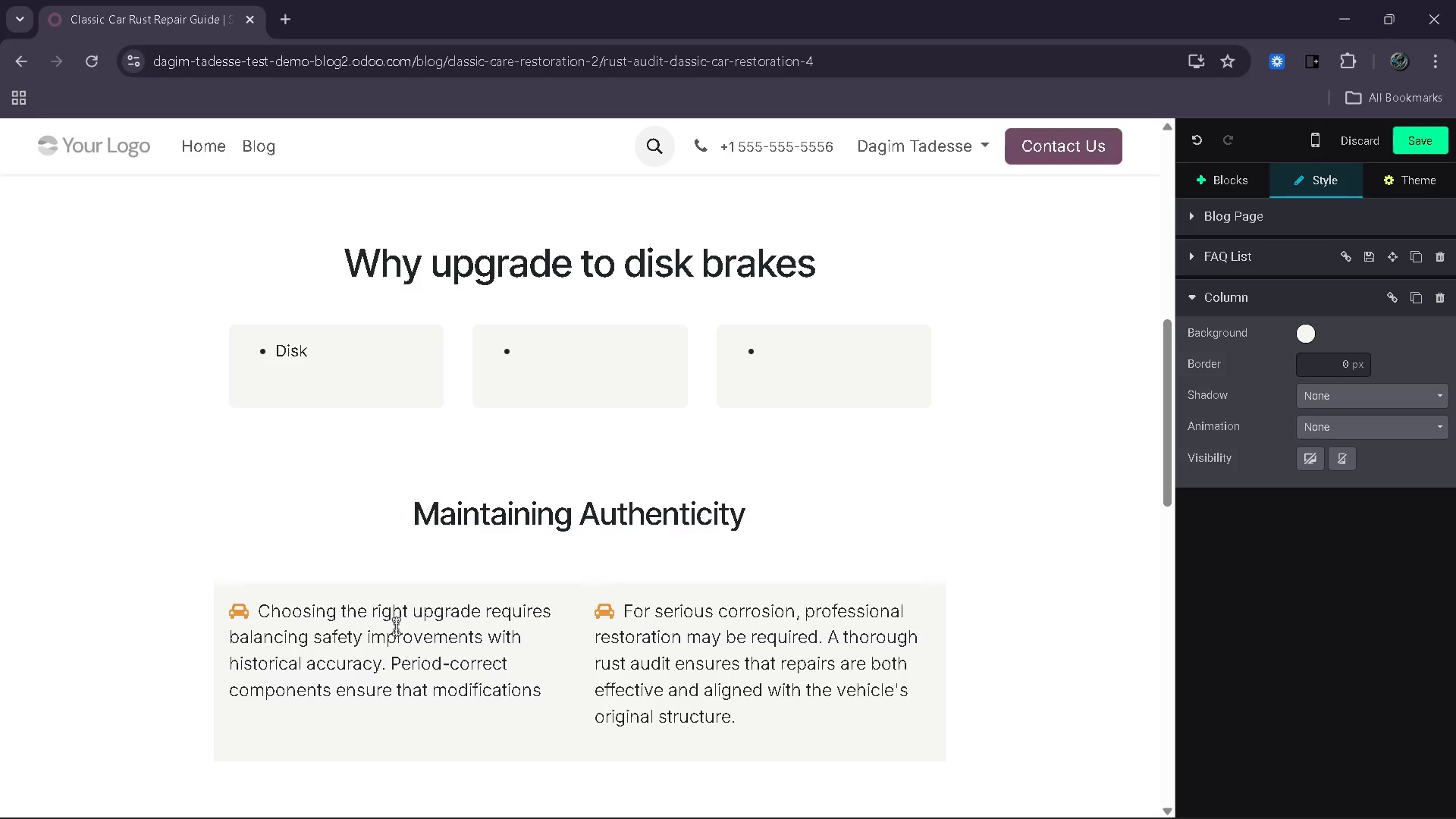 
key(ArrowLeft)
 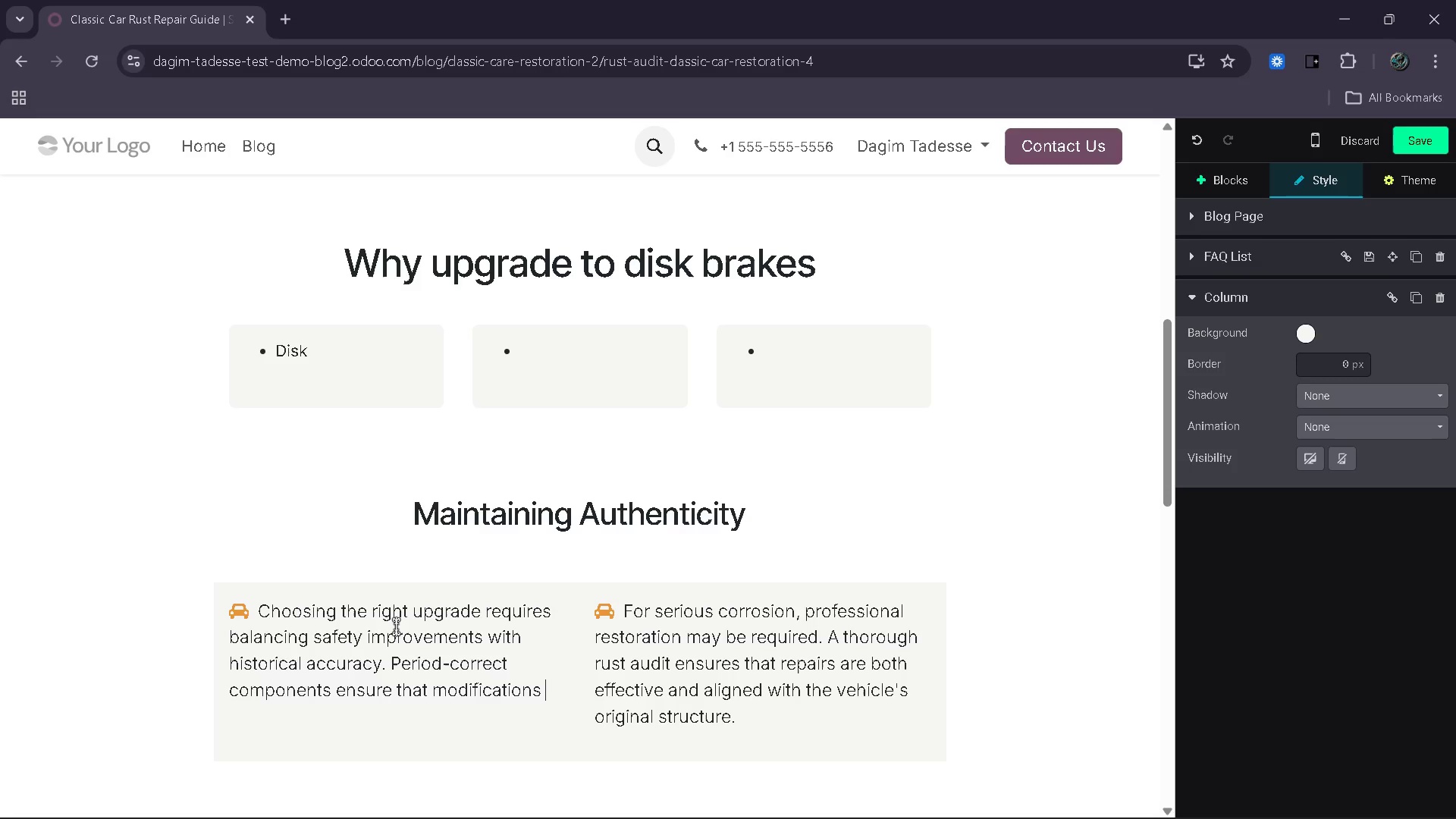 
type( do not detract from the vehicle,s original)
 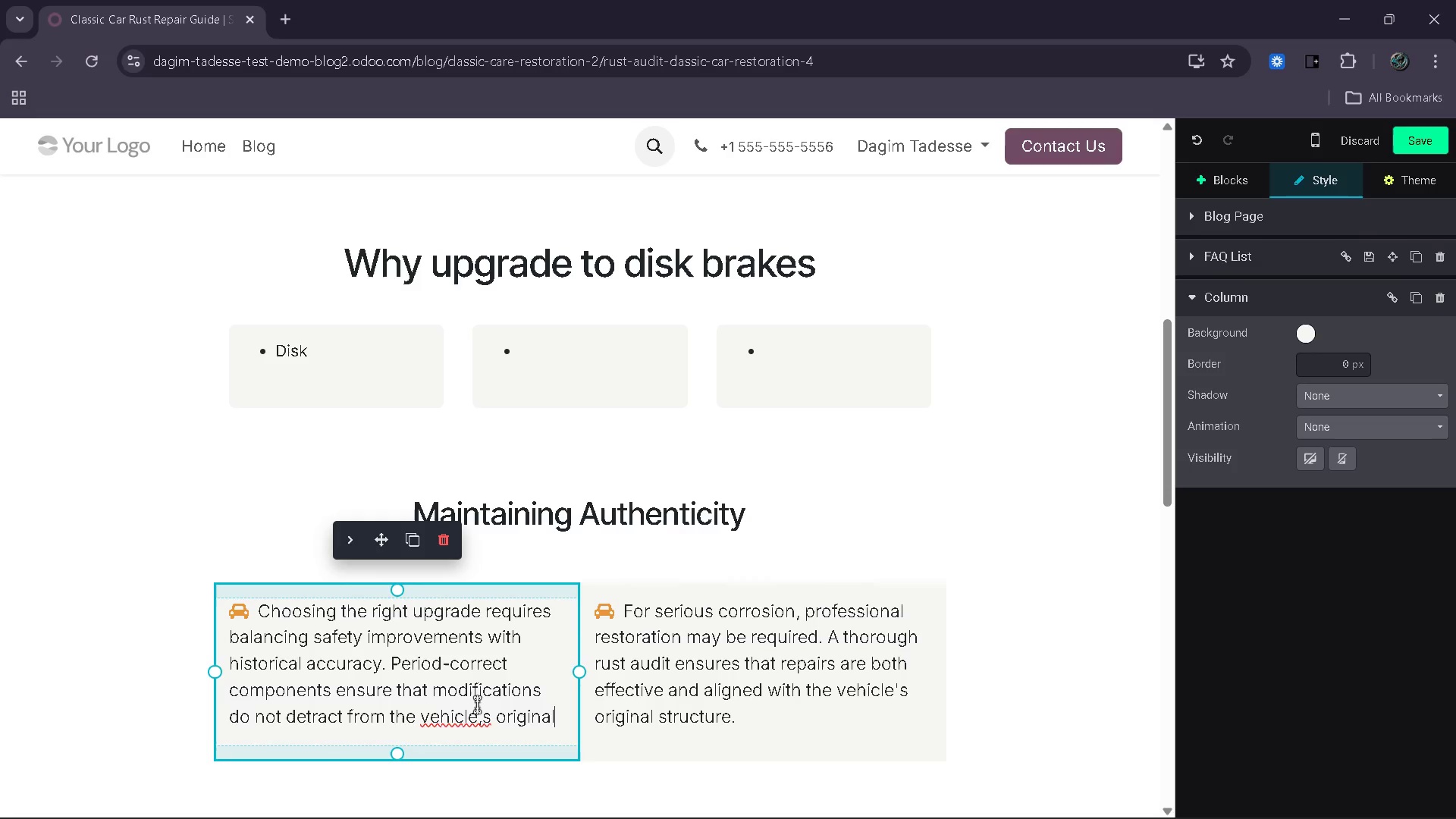 
left_click([485, 720])
 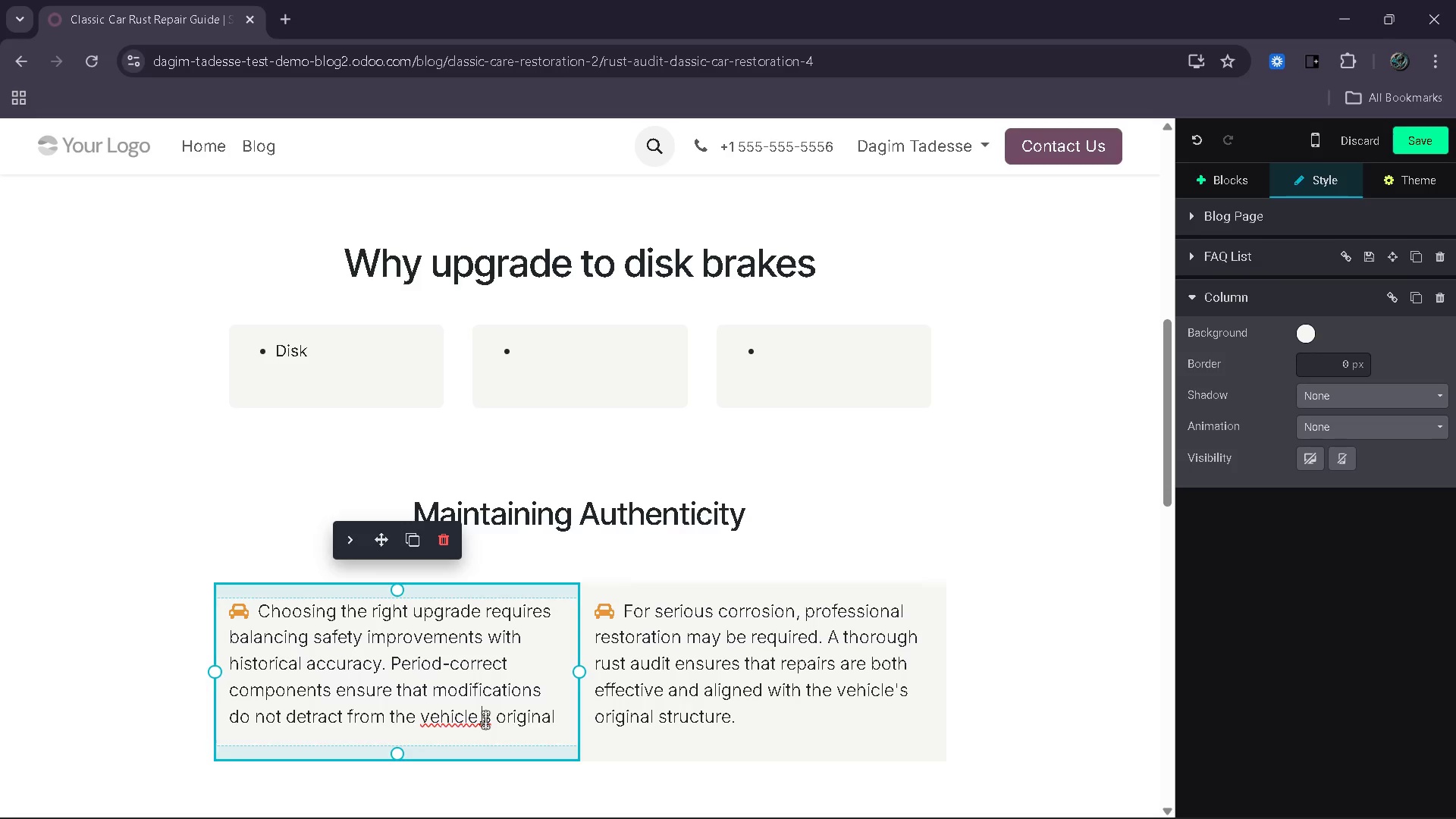 
key(Backspace)
 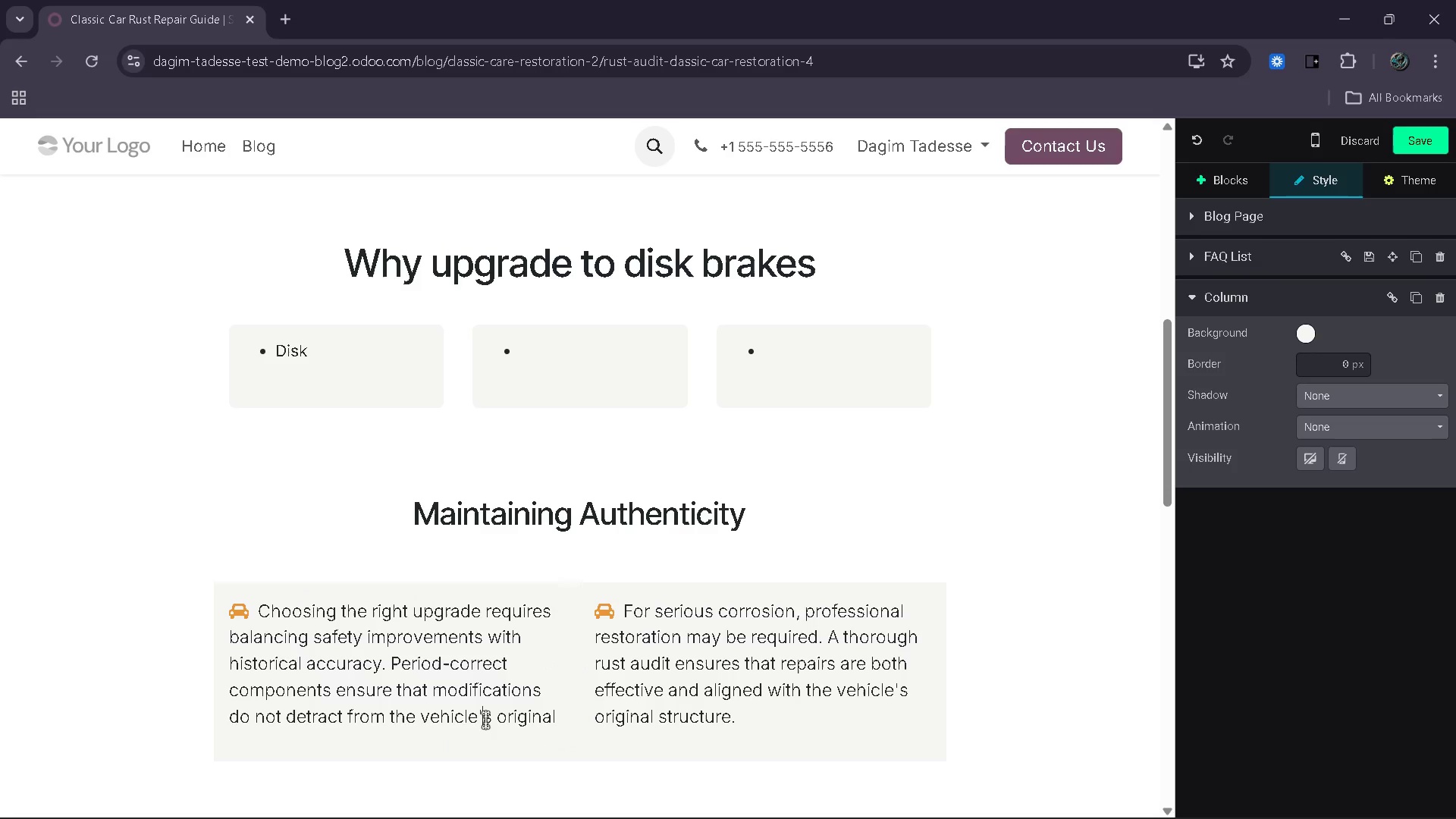 
key(Quote)
 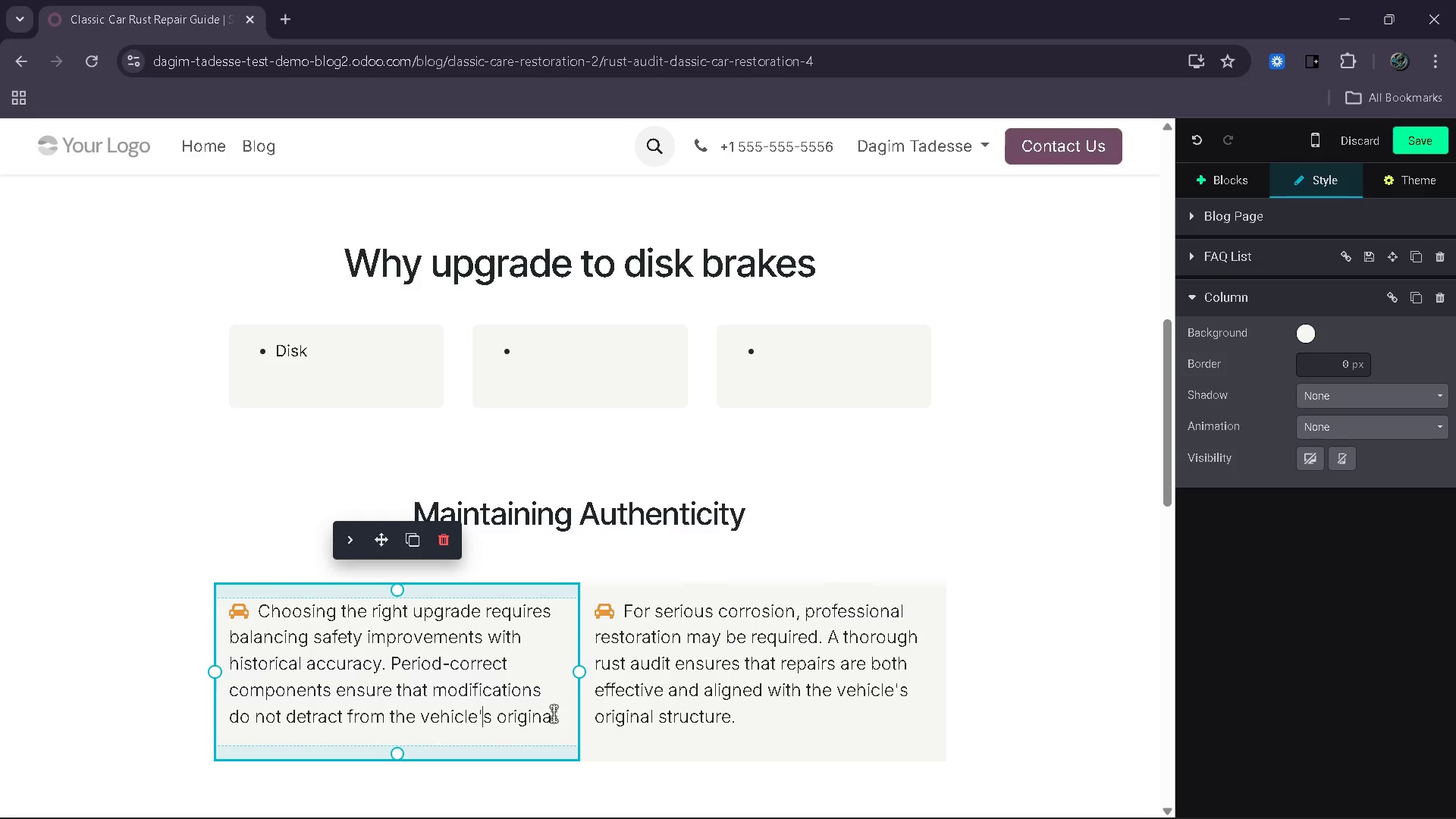 
left_click([554, 714])
 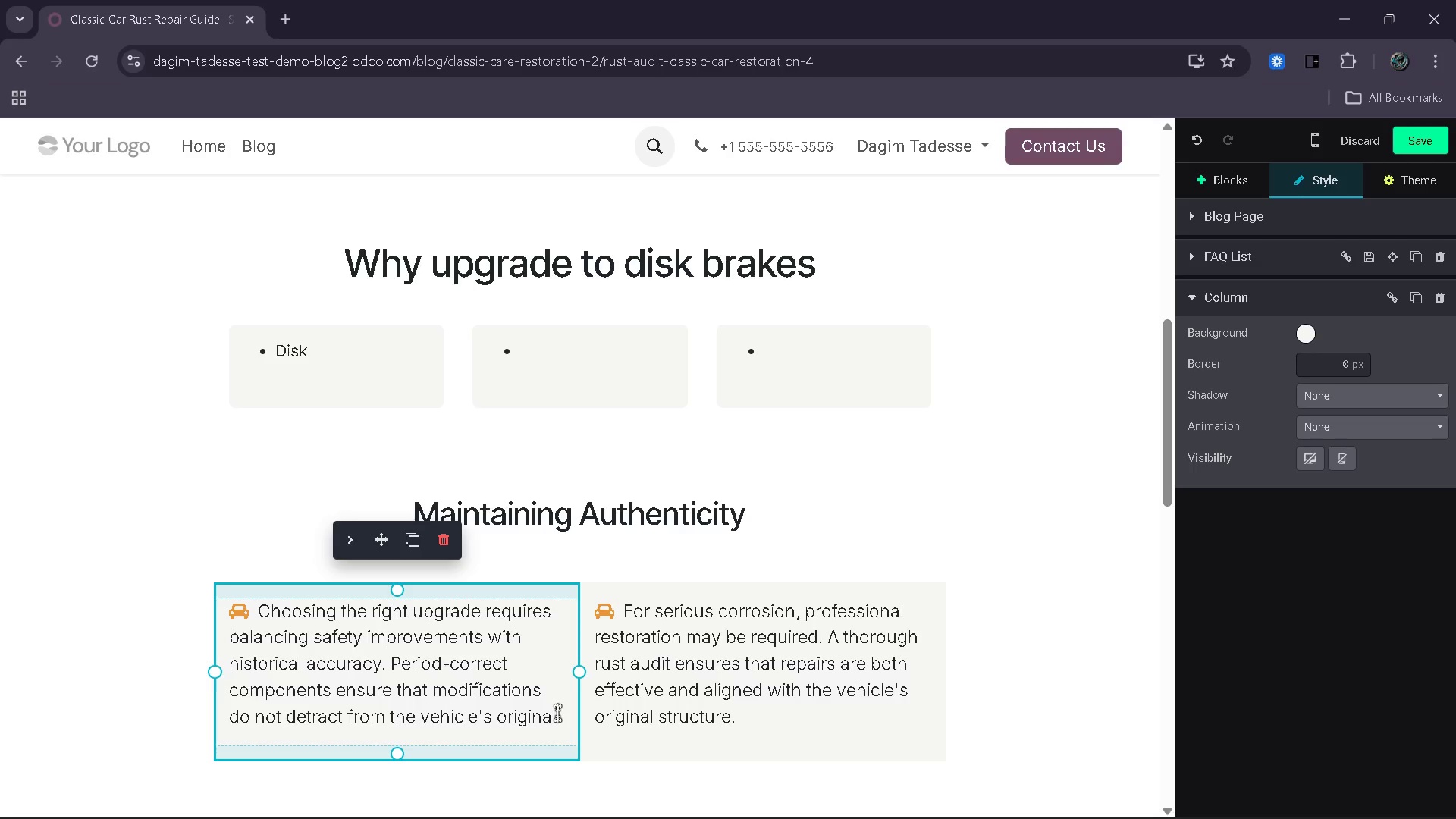 
key(ArrowRight)
 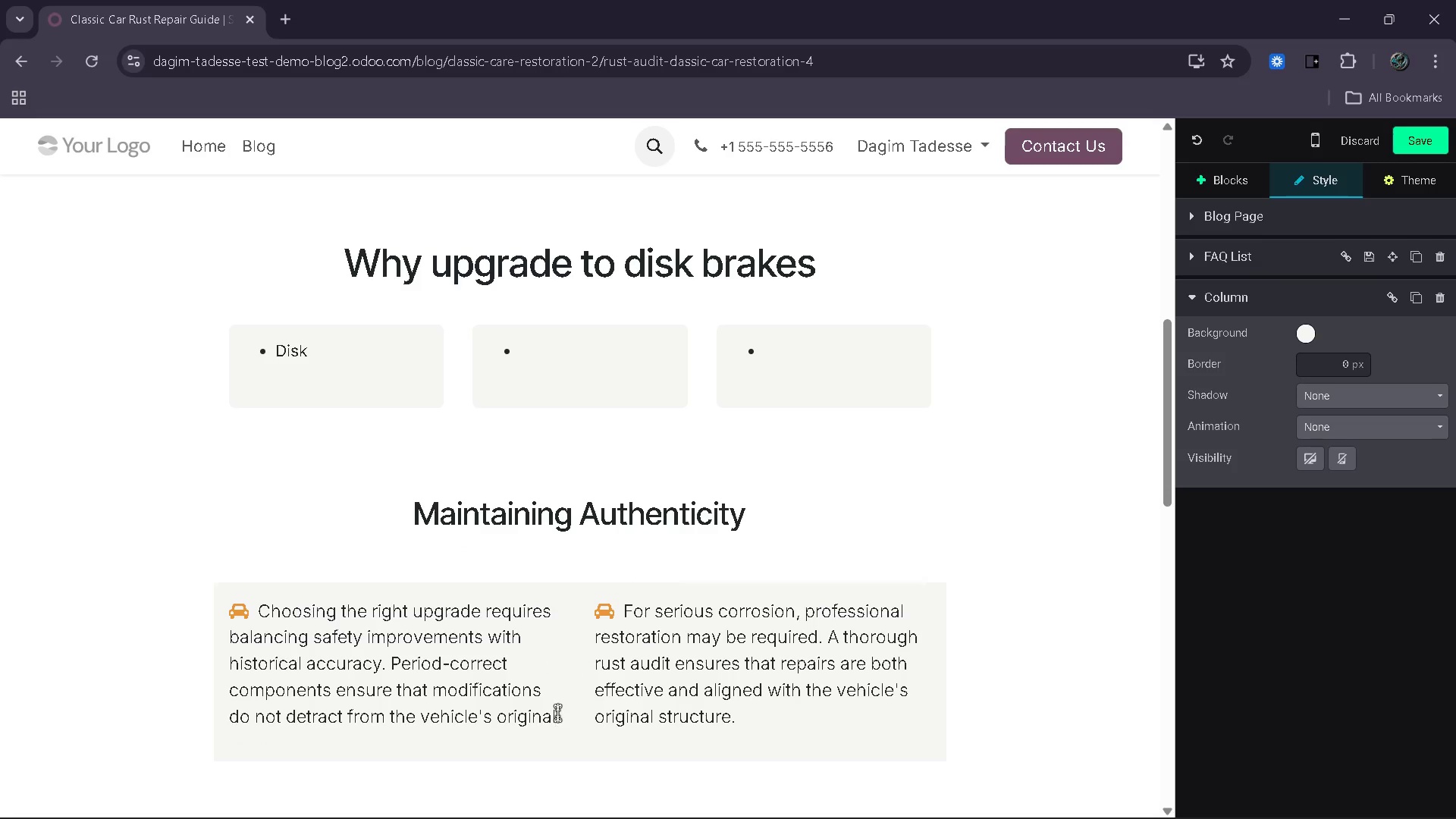 
type(ity)
 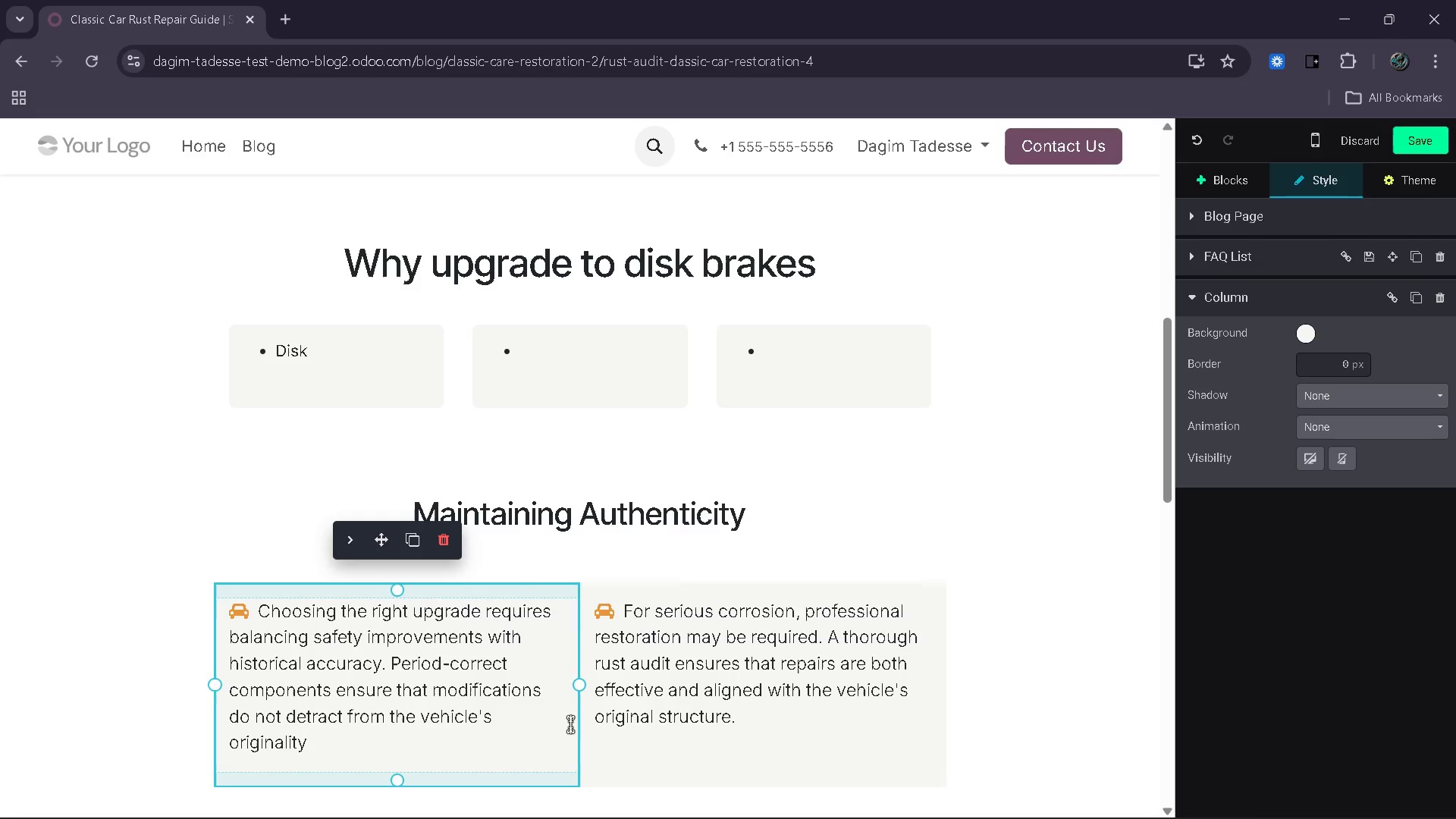 
key(Period)
 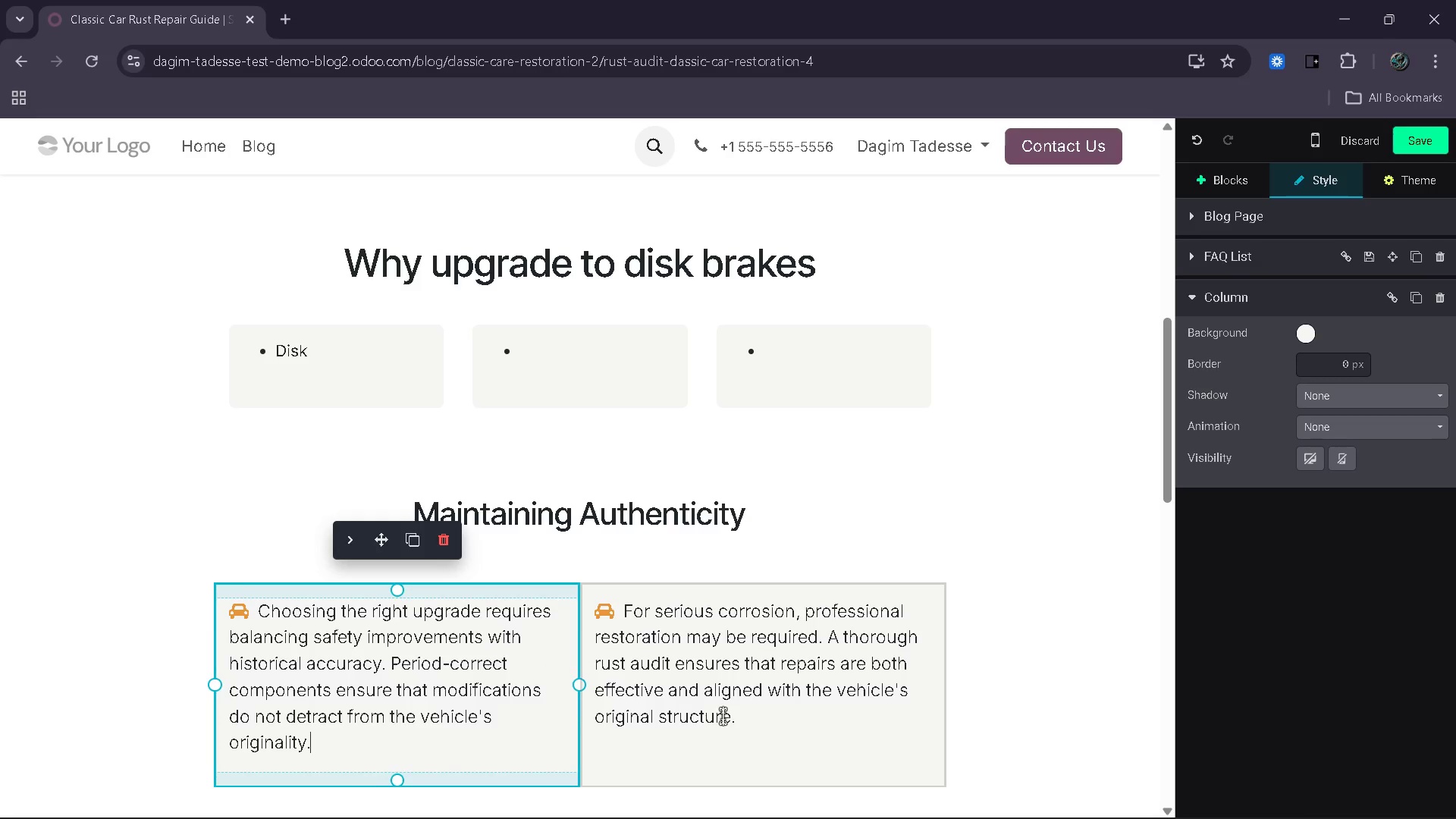 
left_click_drag(start_coordinate=[741, 719], to_coordinate=[628, 611])
 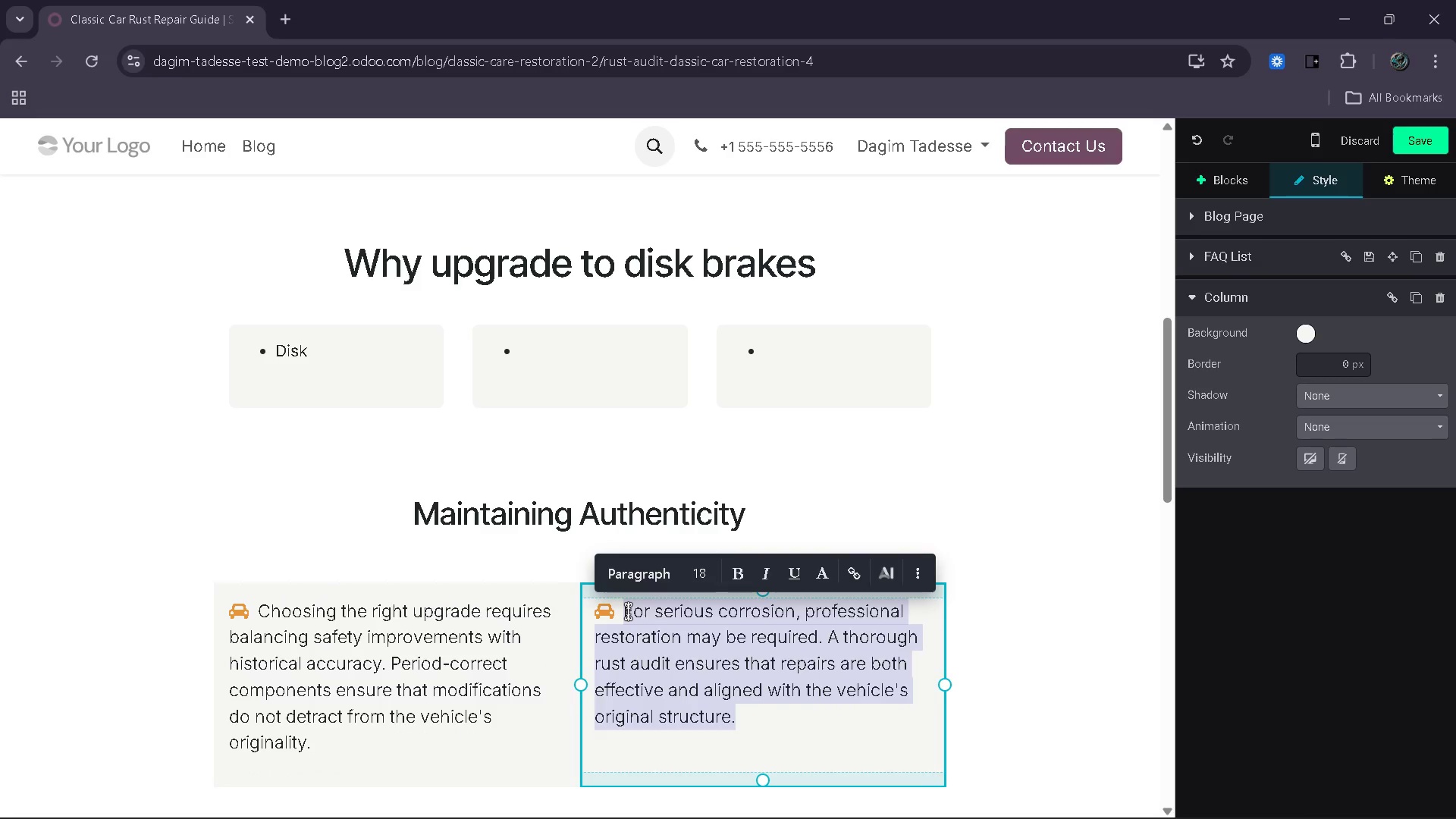 
key(Backspace)
type(With)
 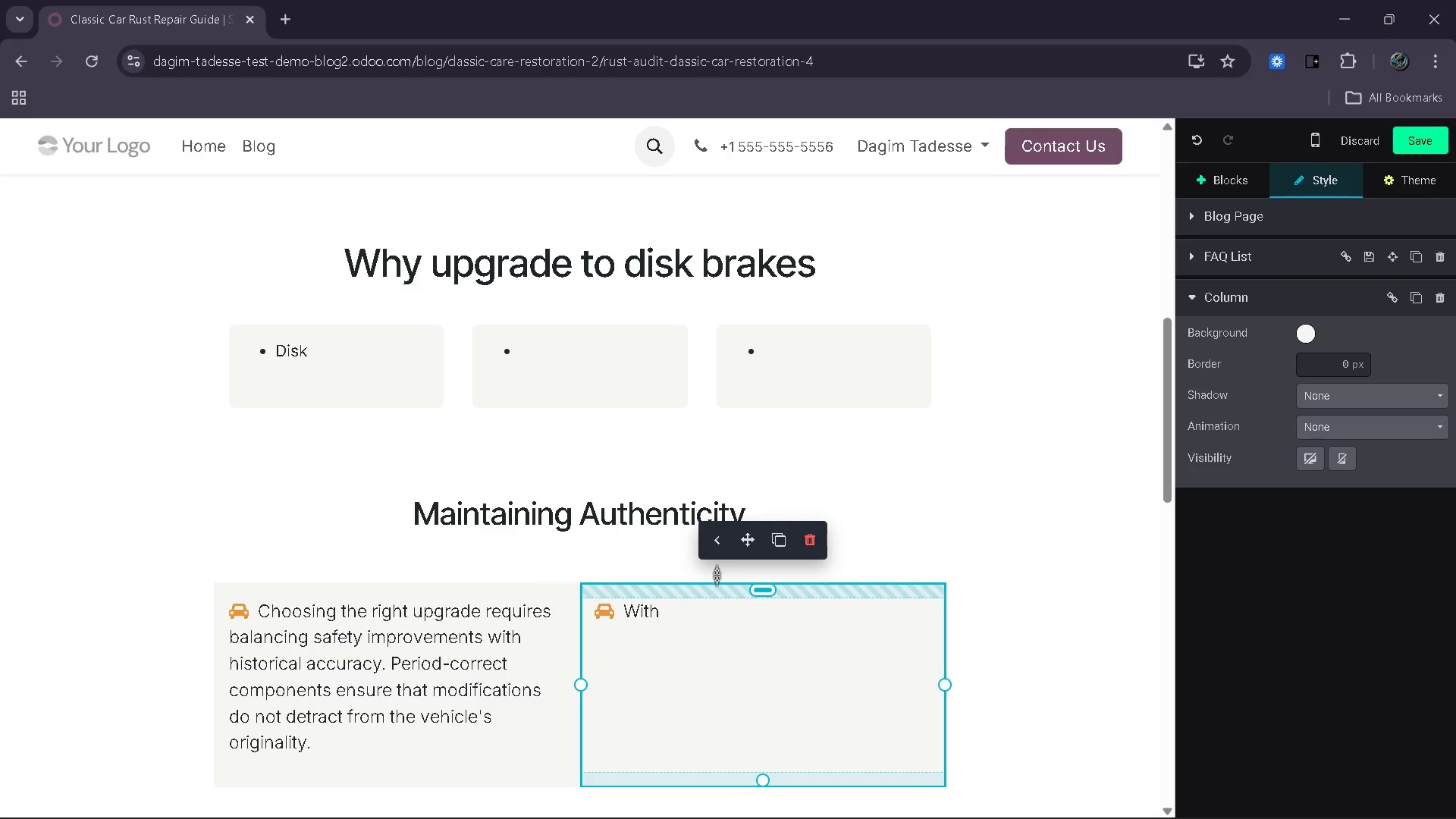 
type( careful selection )
key(Backspace)
type(, owe)
key(Backspace)
type(ner )
key(Backspace)
type(s can achieve modern safety stander)
key(Backspace)
key(Backspace)
type(d)
key(Backspace)
type(ards without compromising the character of their classic carl)
key(Backspace)
type(s)
 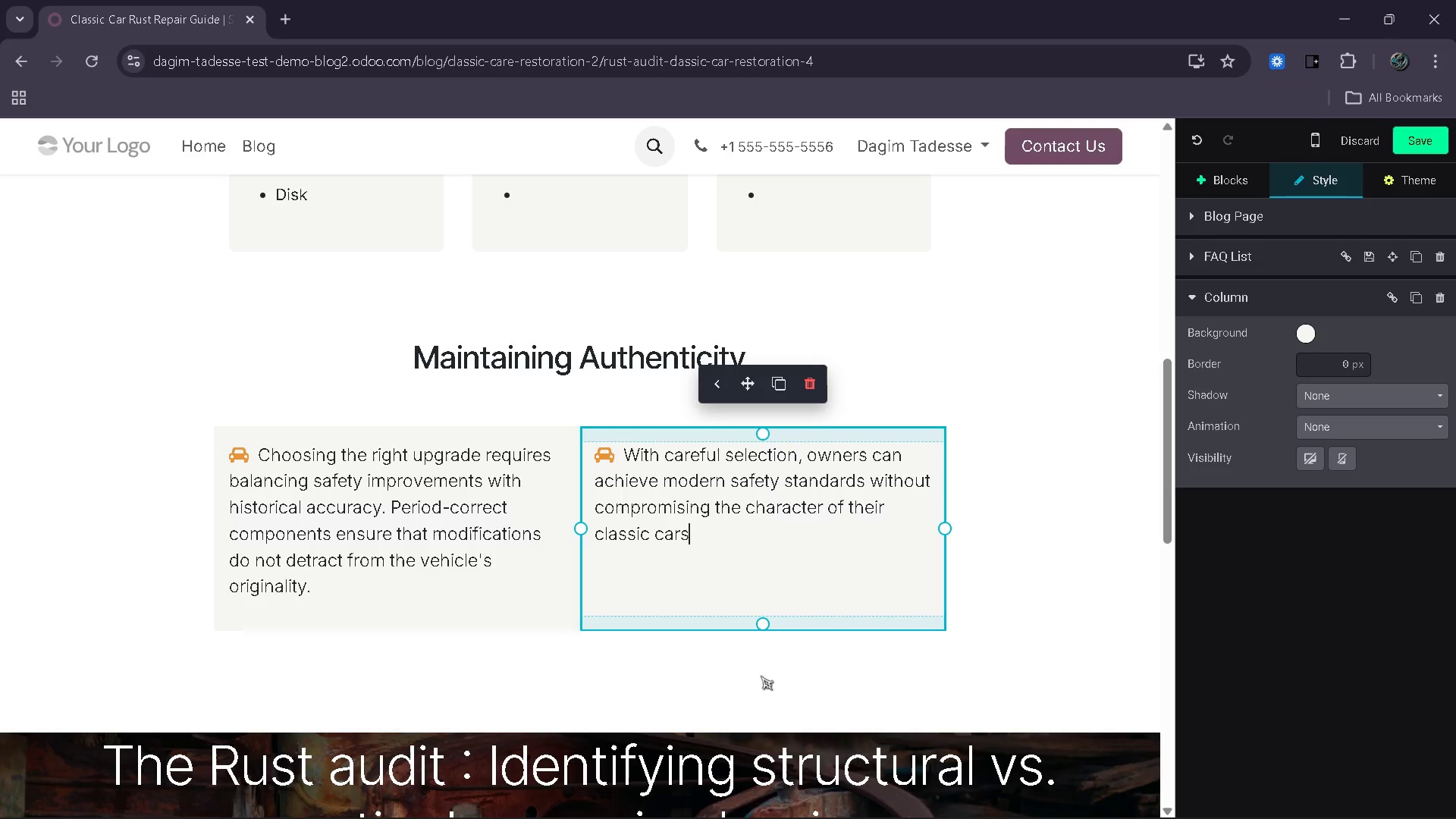 
wait(21.95)
 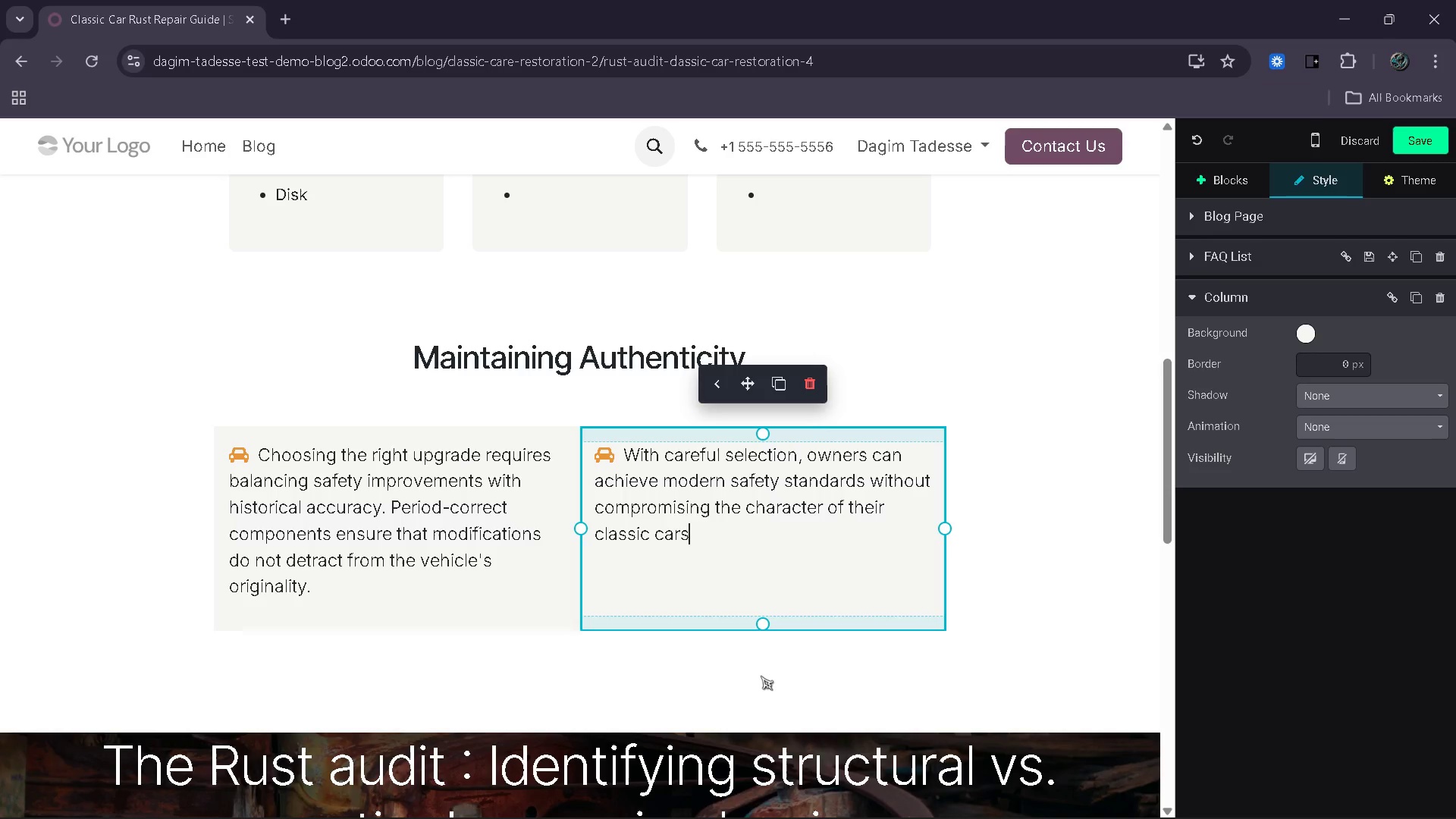 
left_click([357, 566])
 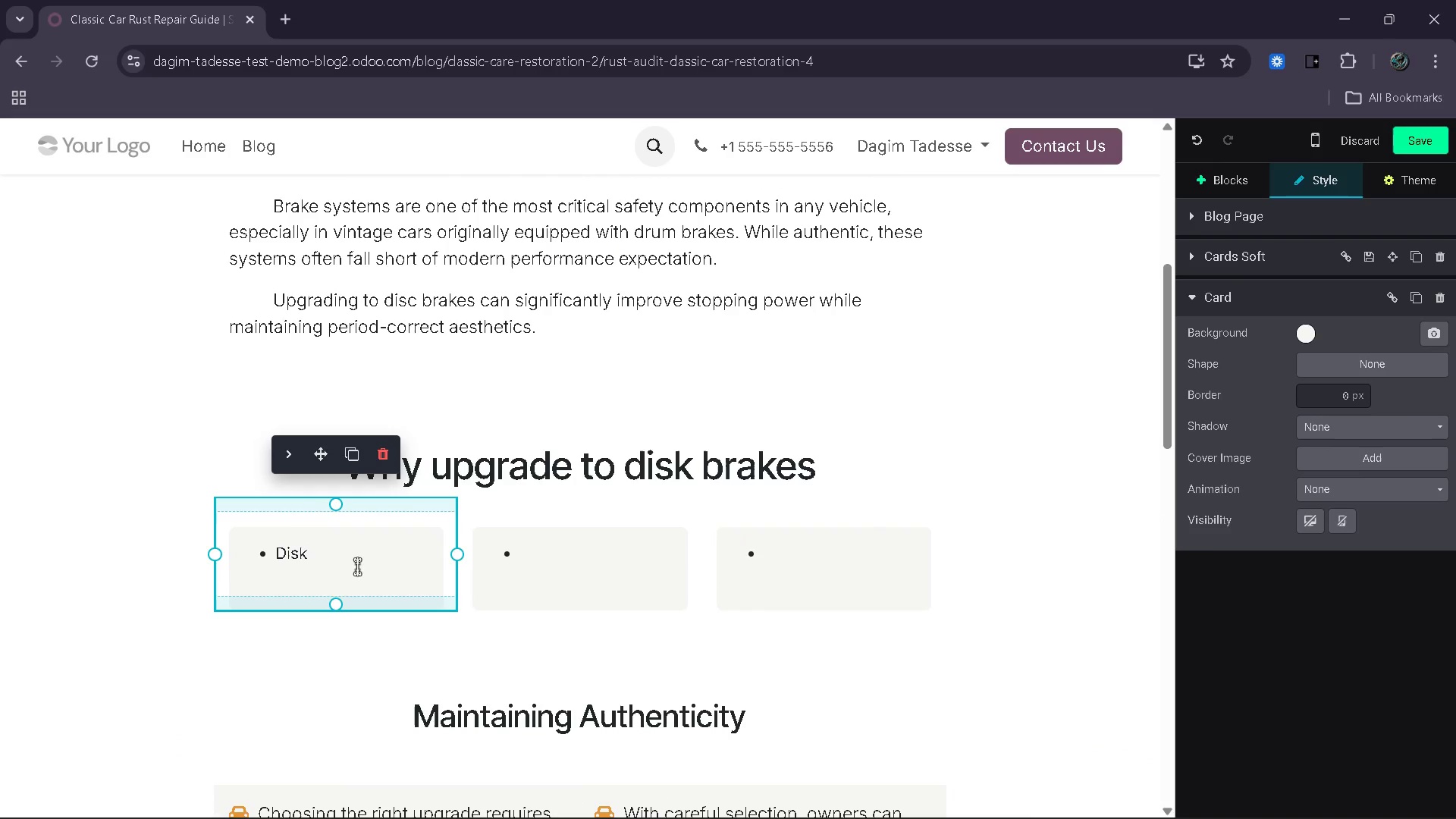 
type( brakes provide better heat dissipation and more consisitent brake)
key(Backspace)
type(ing)
 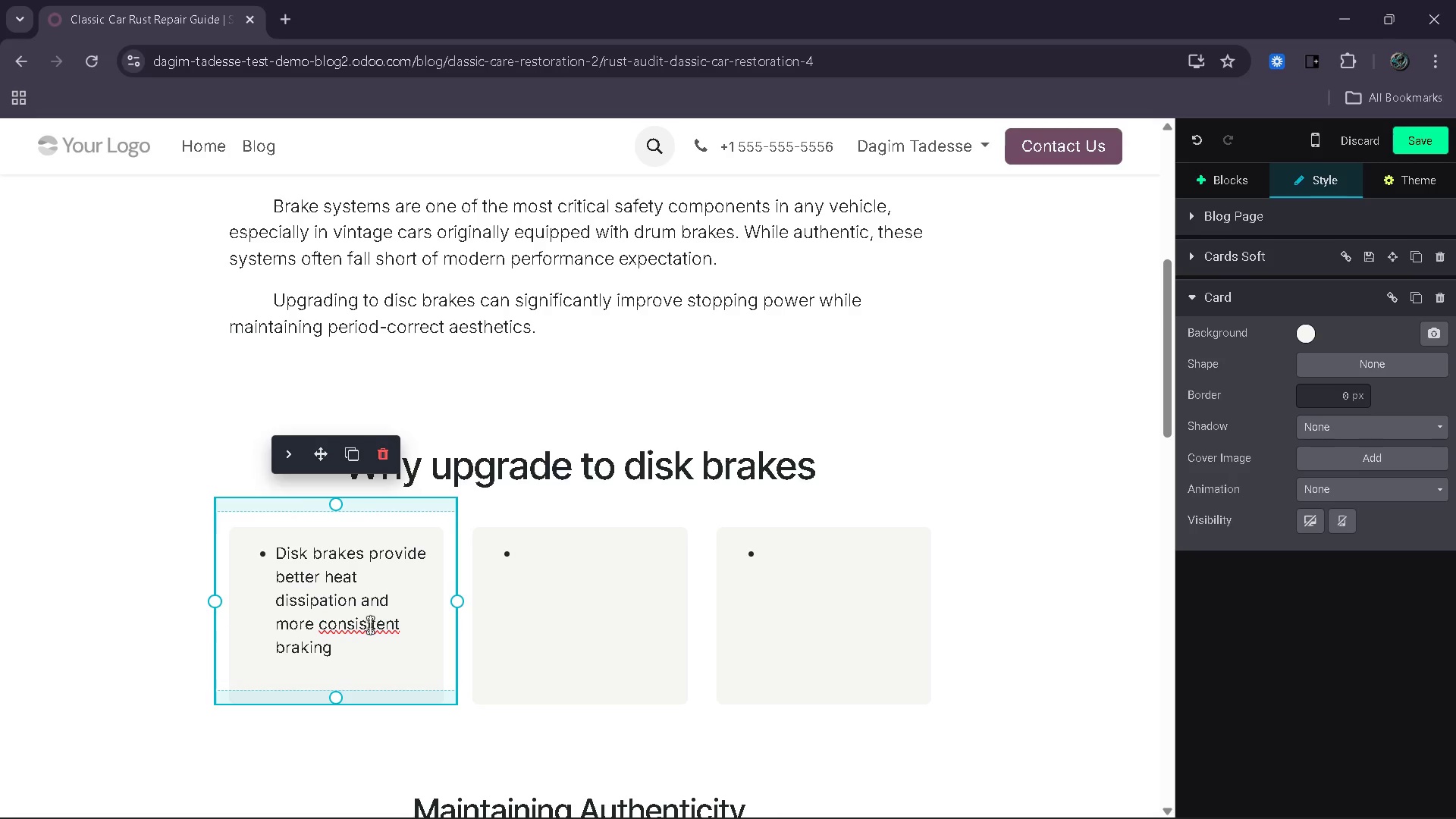 
left_click([370, 625])
 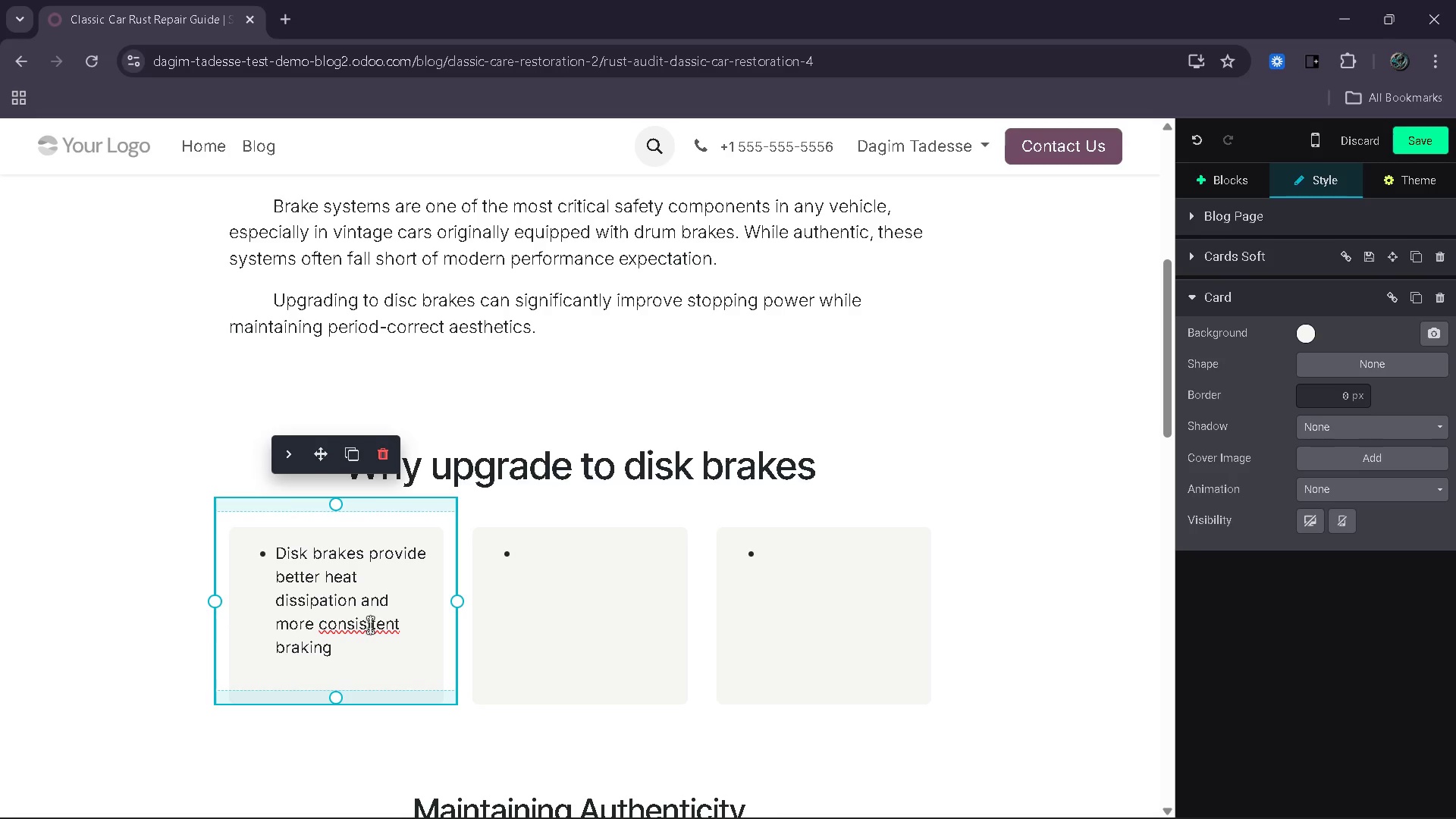 
key(Backspace)
 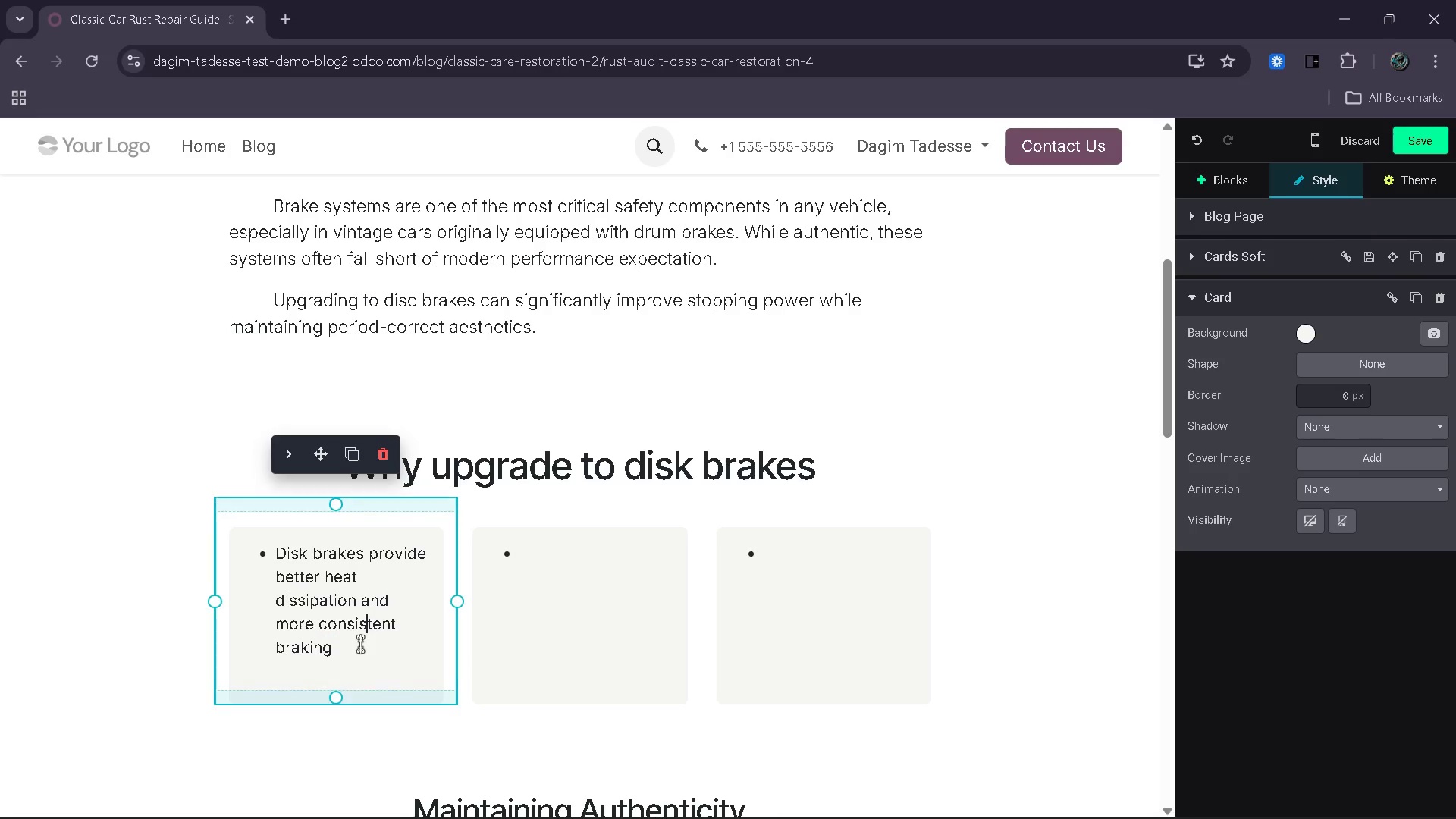 
left_click([360, 644])
 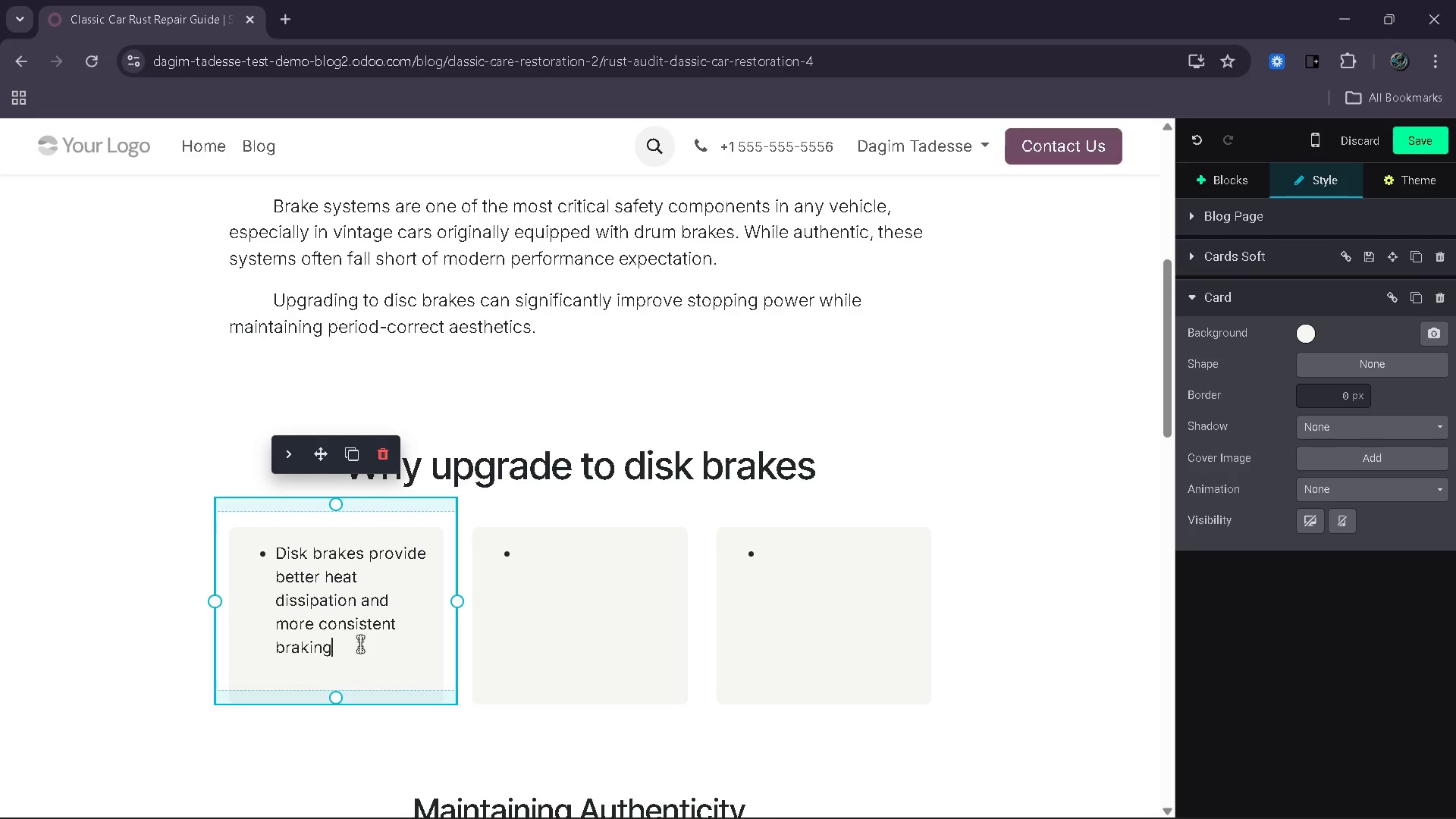 
type(v )
key(Backspace)
key(Backspace)
type( perf)
 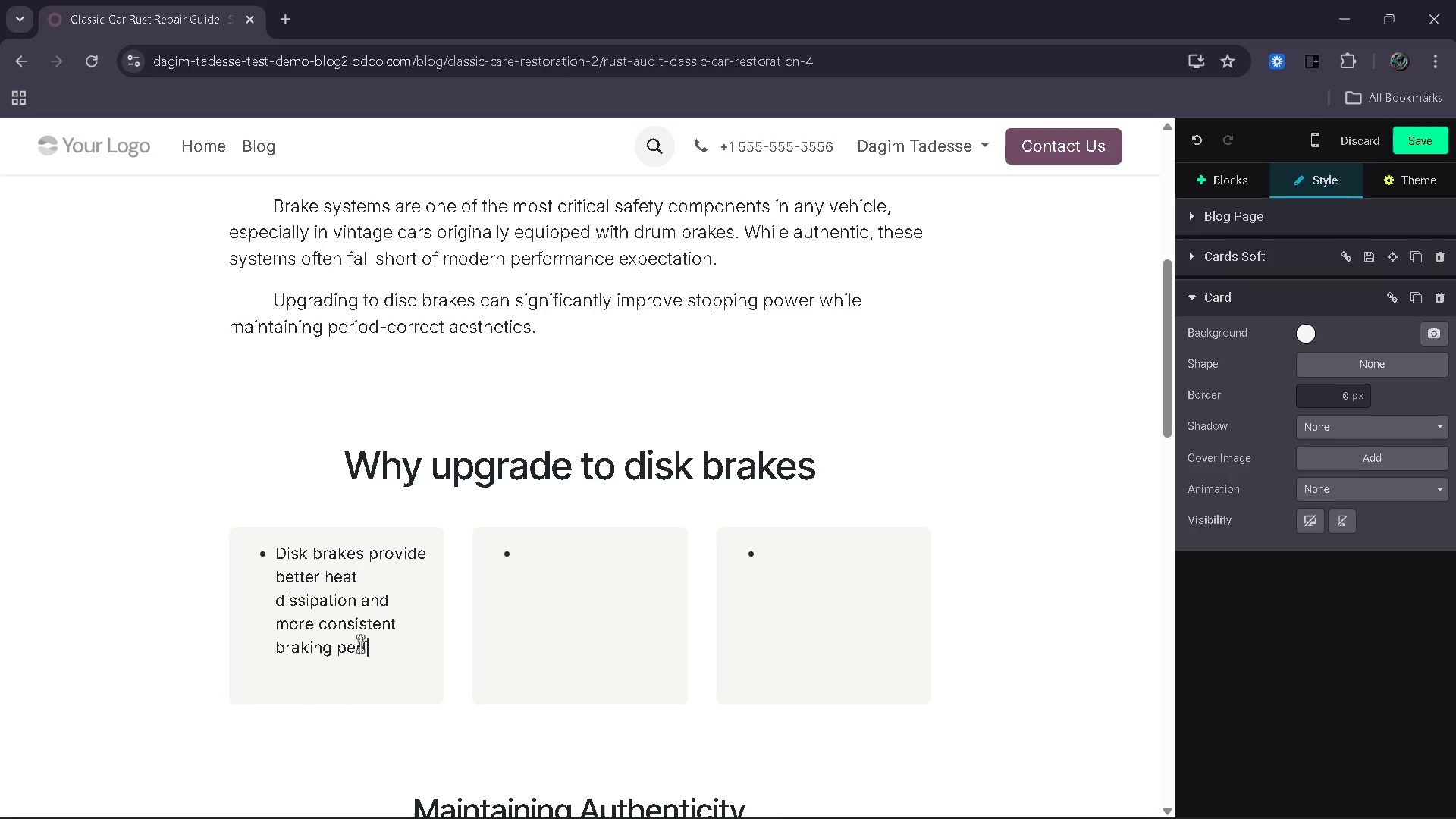 
wait(5.73)
 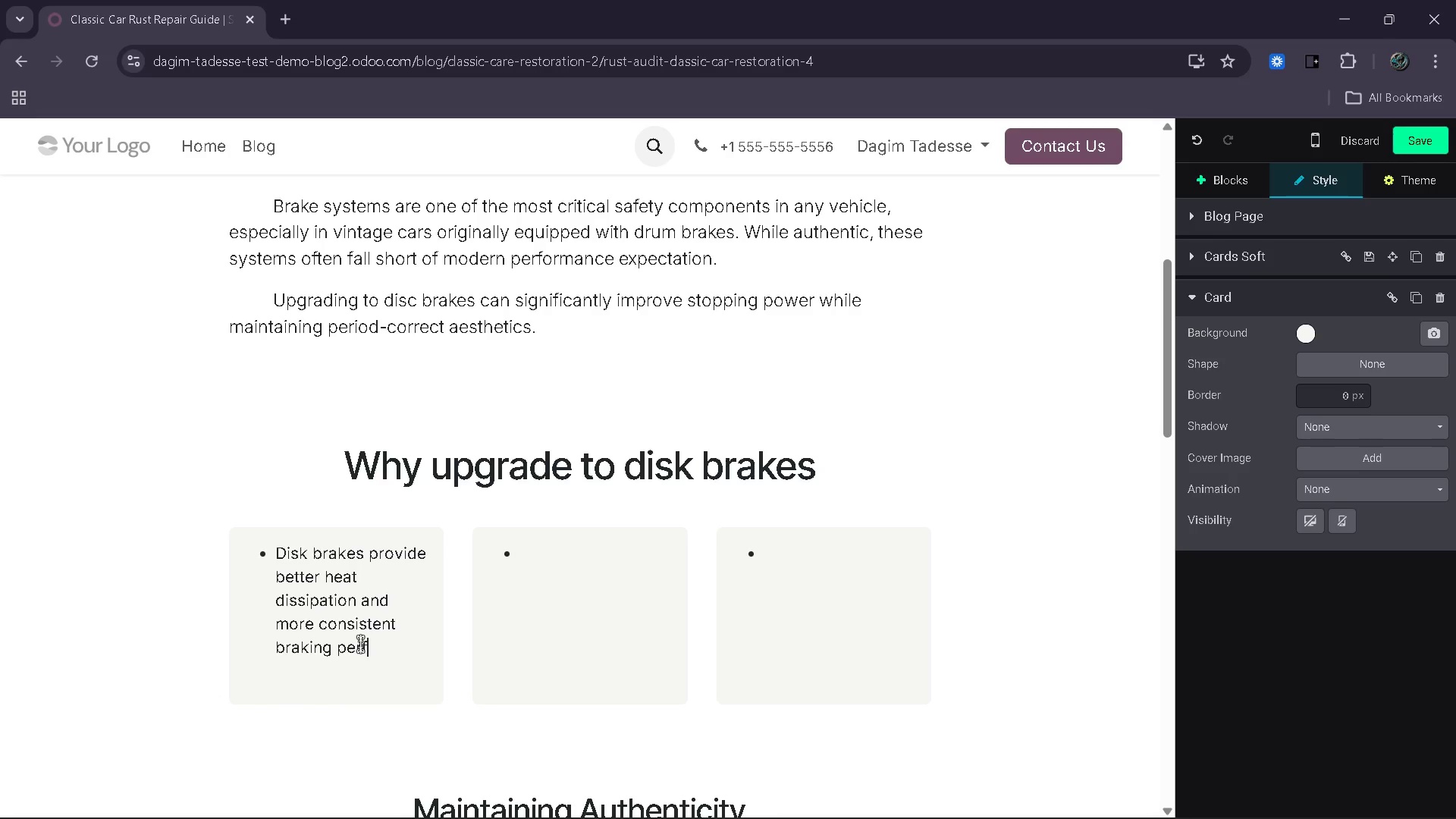 
type(ormance under repa)
key(Backspace)
type(eated use. t)
key(Backspace)
type(T)
key(Backspace)
 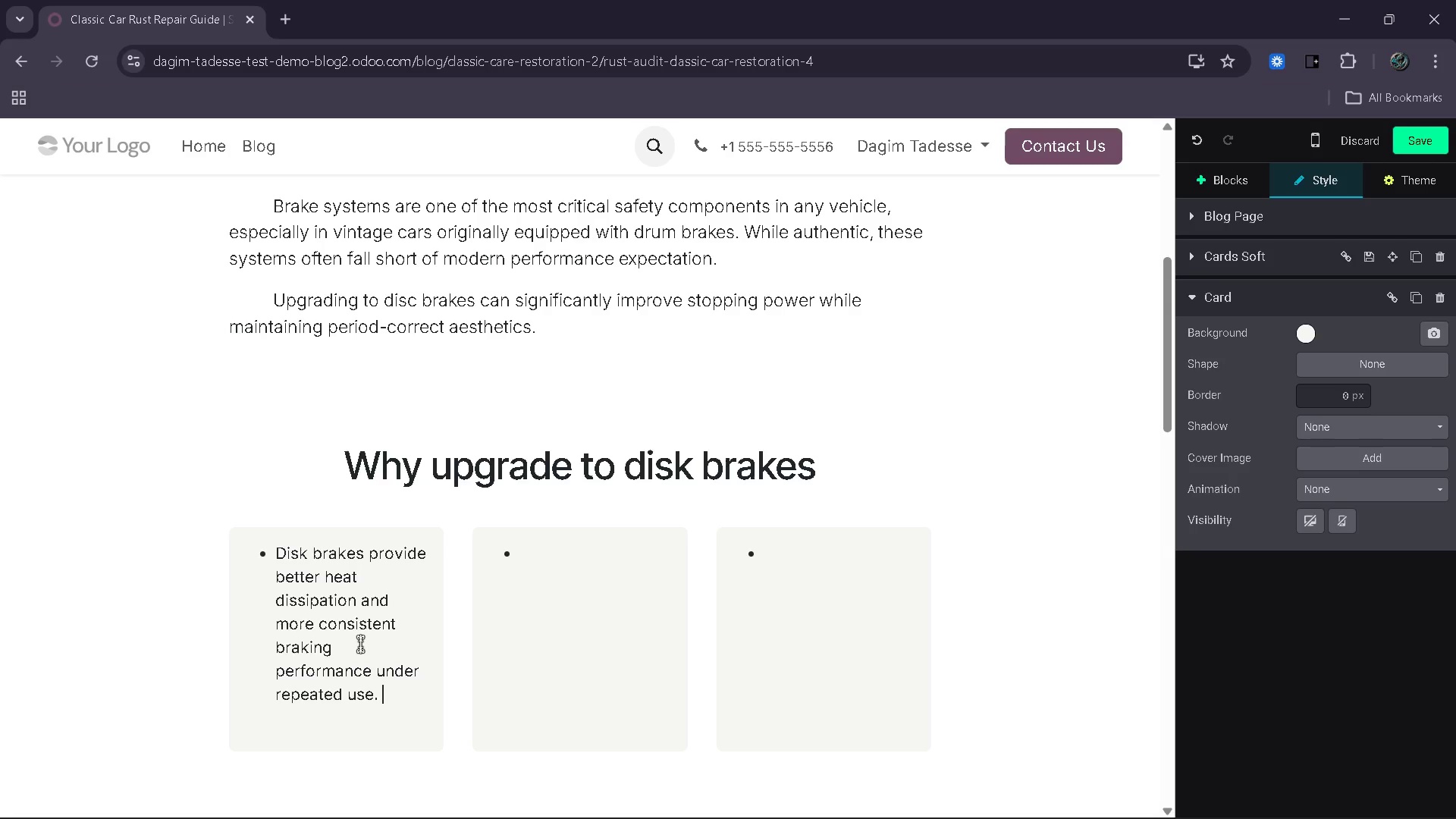 
key(Enter)
 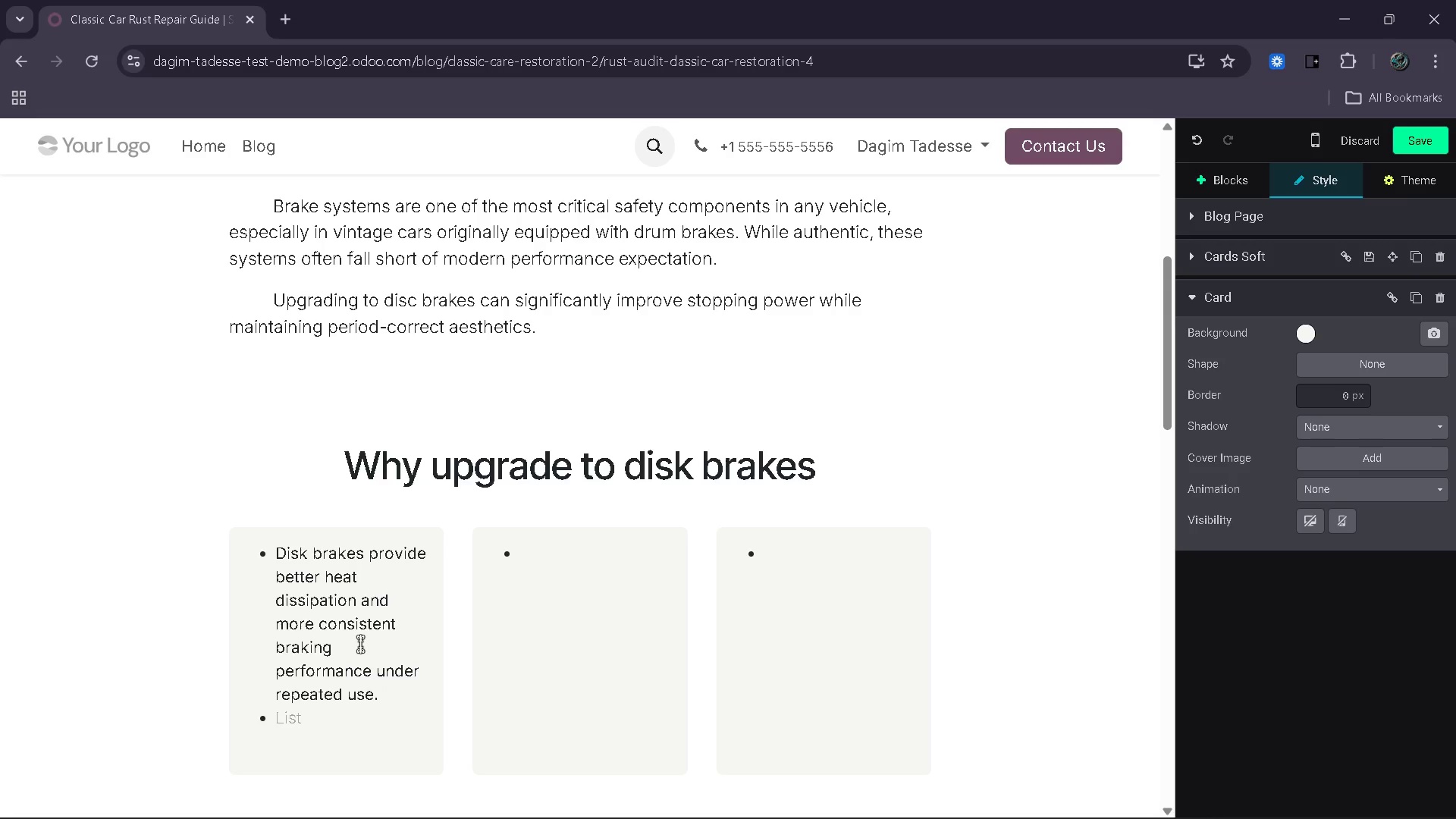 
type(This makes them particularly vali)
key(Backspace)
type(uable for vehicles driven regularly or in valis)
key(Backspace)
type(d )
key(Backspace)
key(Backspace)
key(Backspace)
key(Backspace)
type(ries )
key(Backspace)
key(Backspace)
type(d conditions.)
 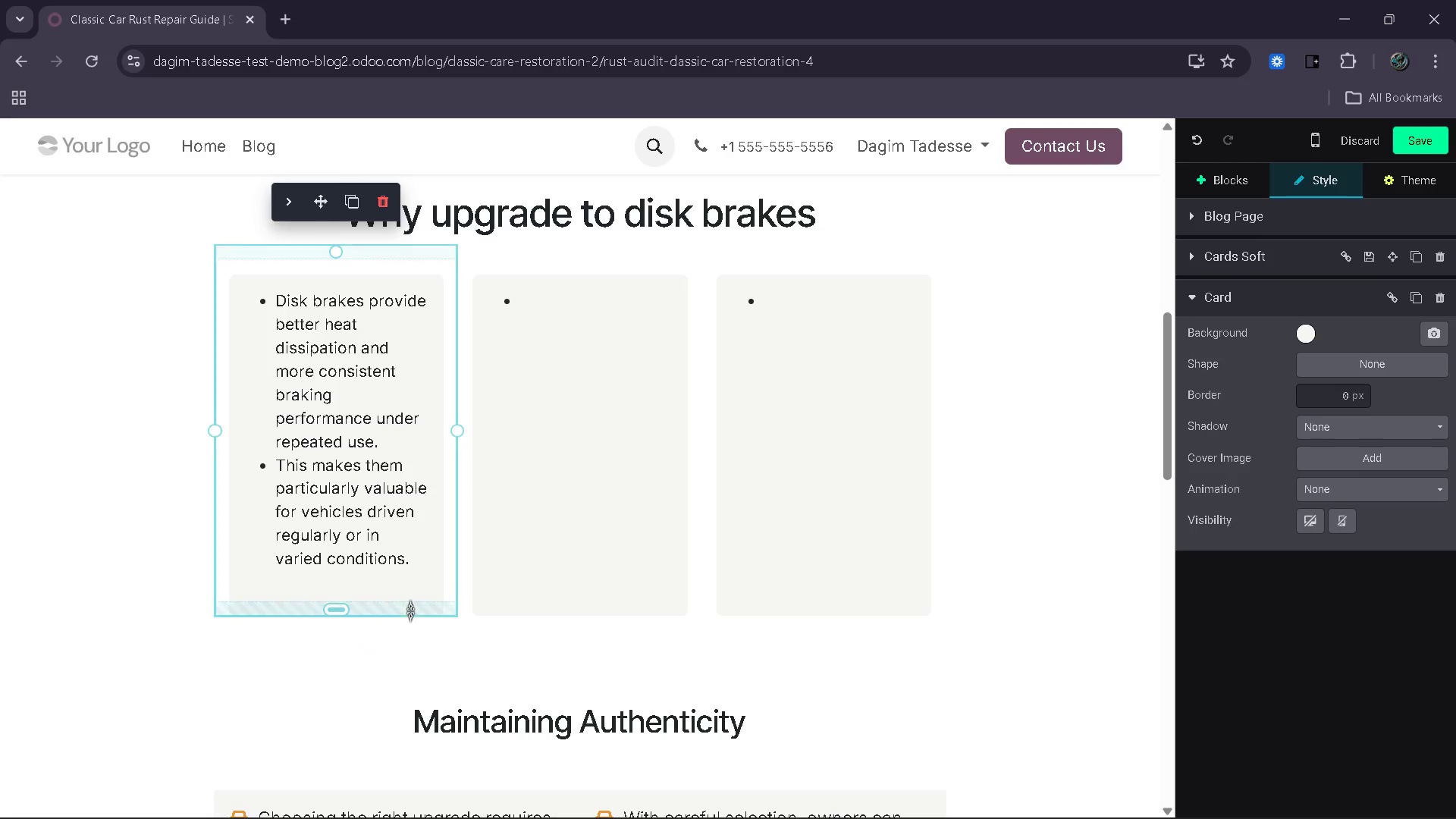 
wait(5.39)
 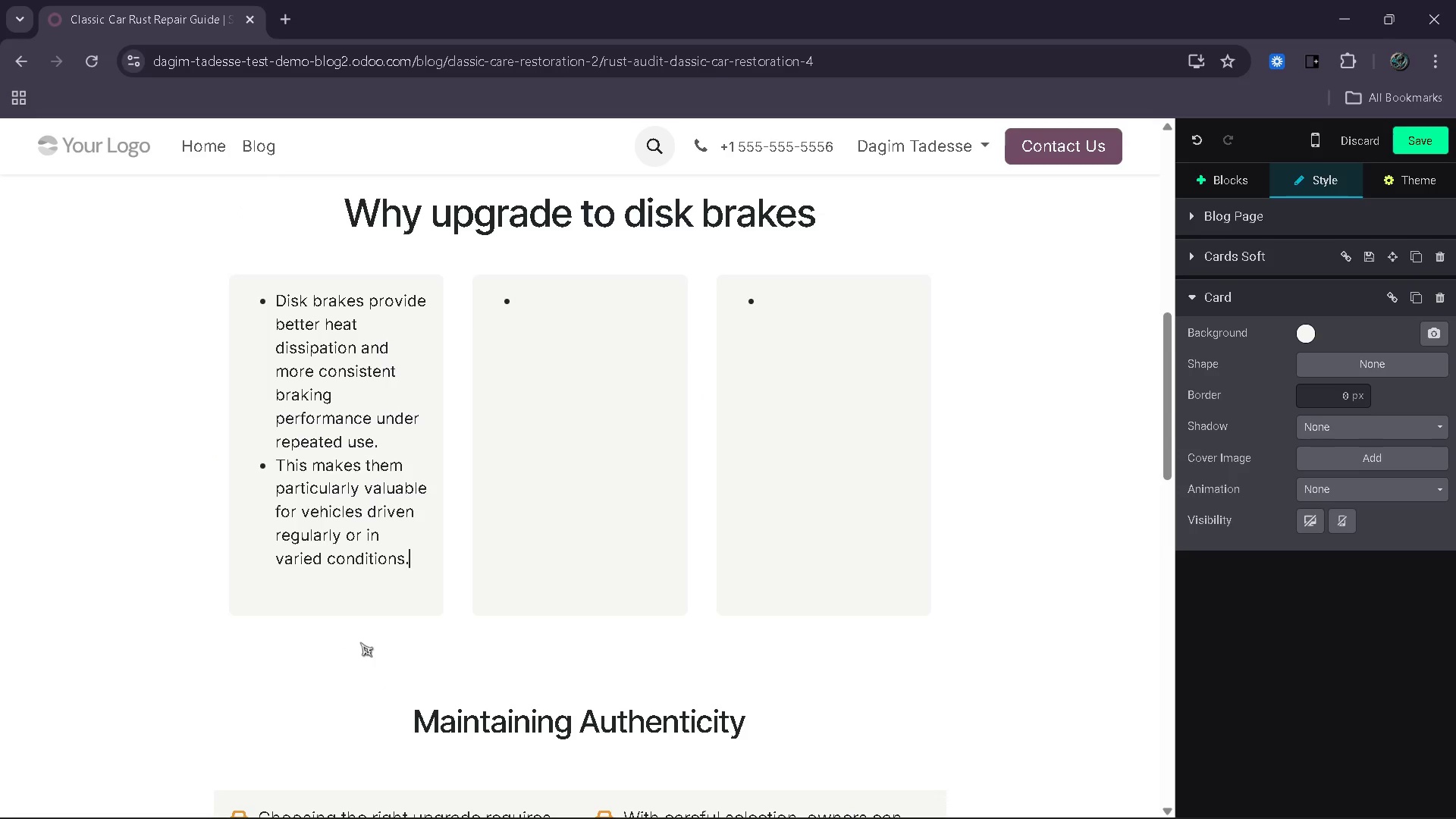 
double_click([551, 328])
 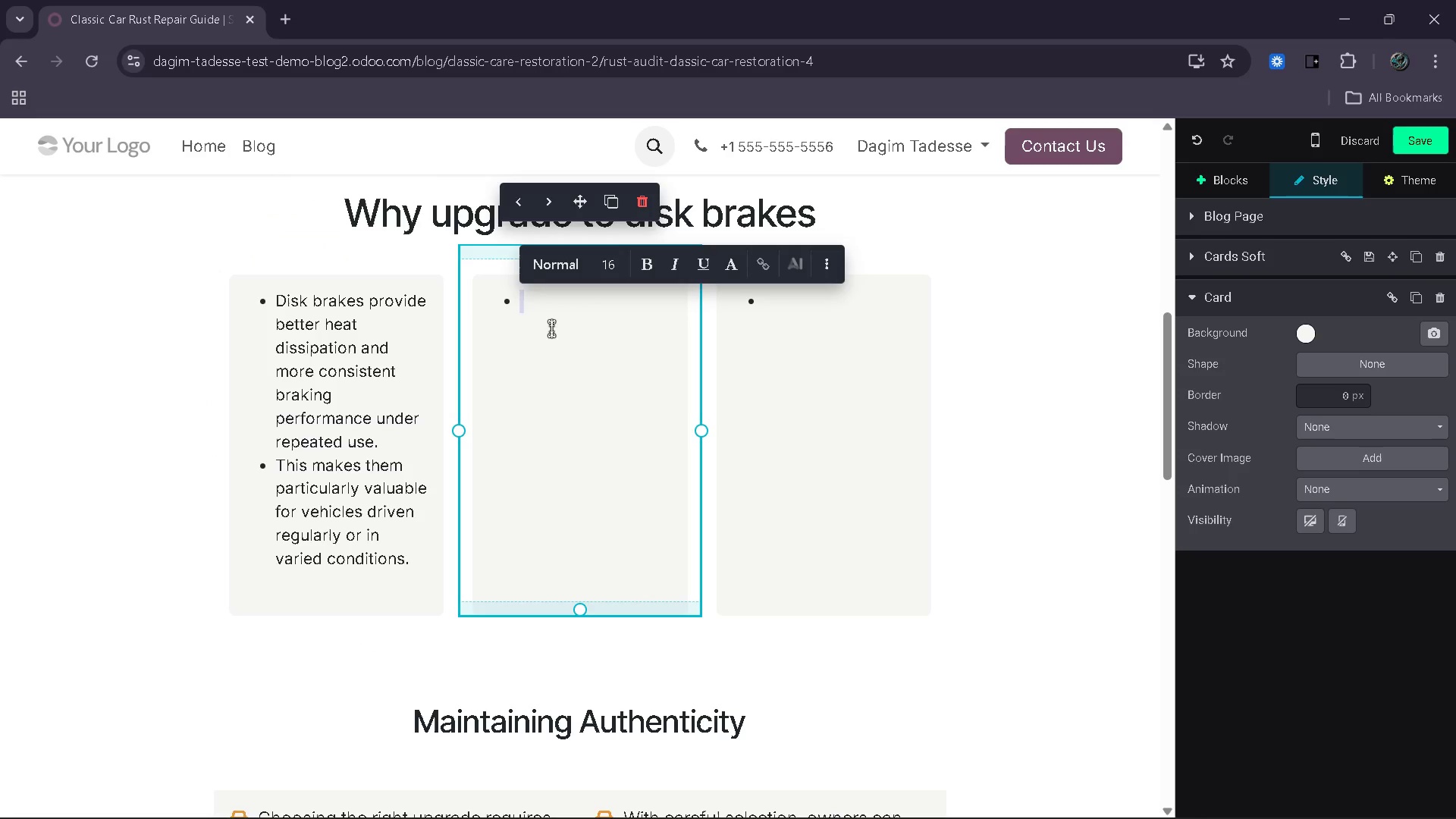 
double_click([551, 328])
 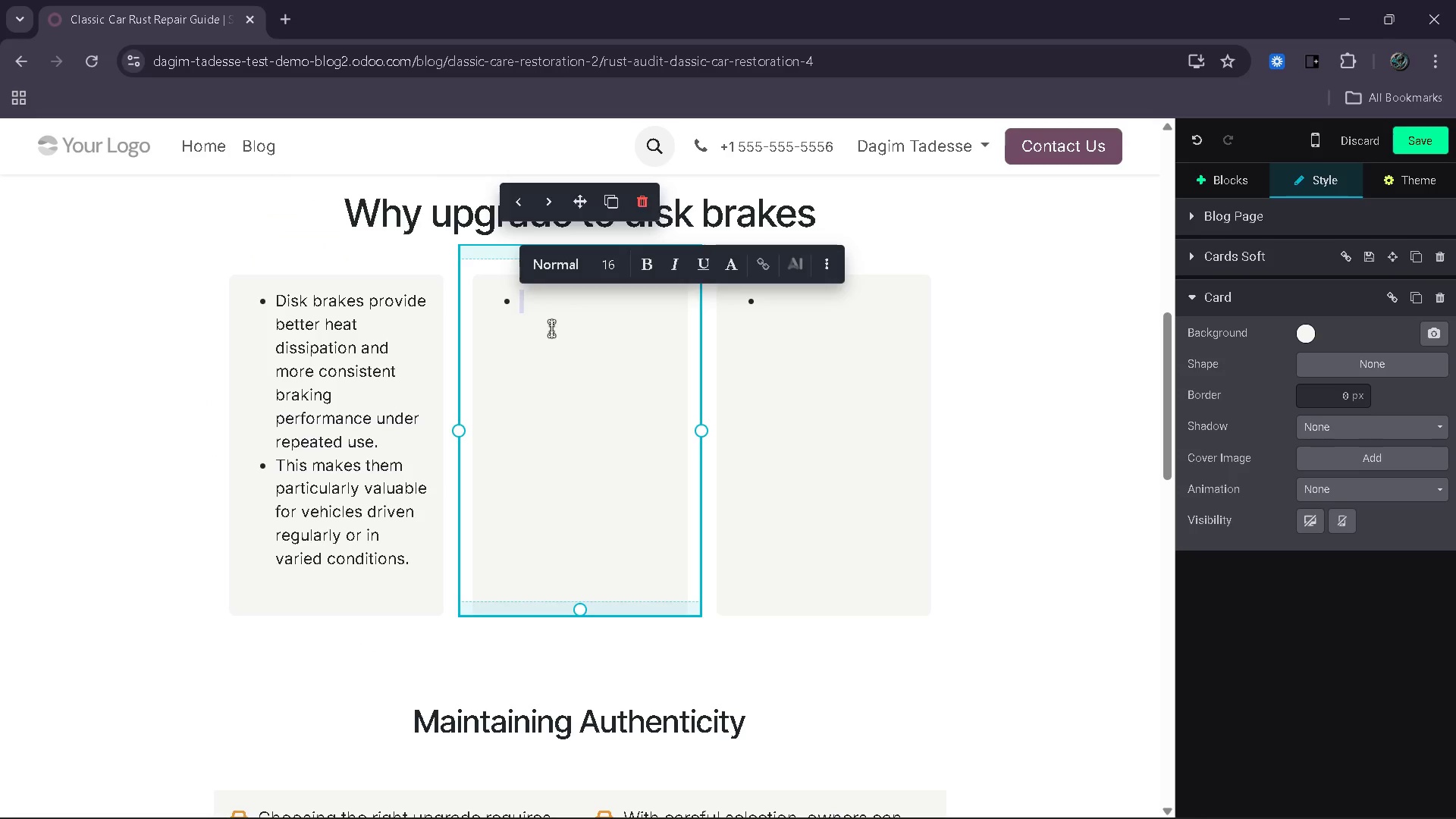 
type(Unlike drum brakes )
key(Backspace)
type(, hich can fade under pressure )
key(Backspace)
type(, disc systme )
key(Backspace)
type(s)
 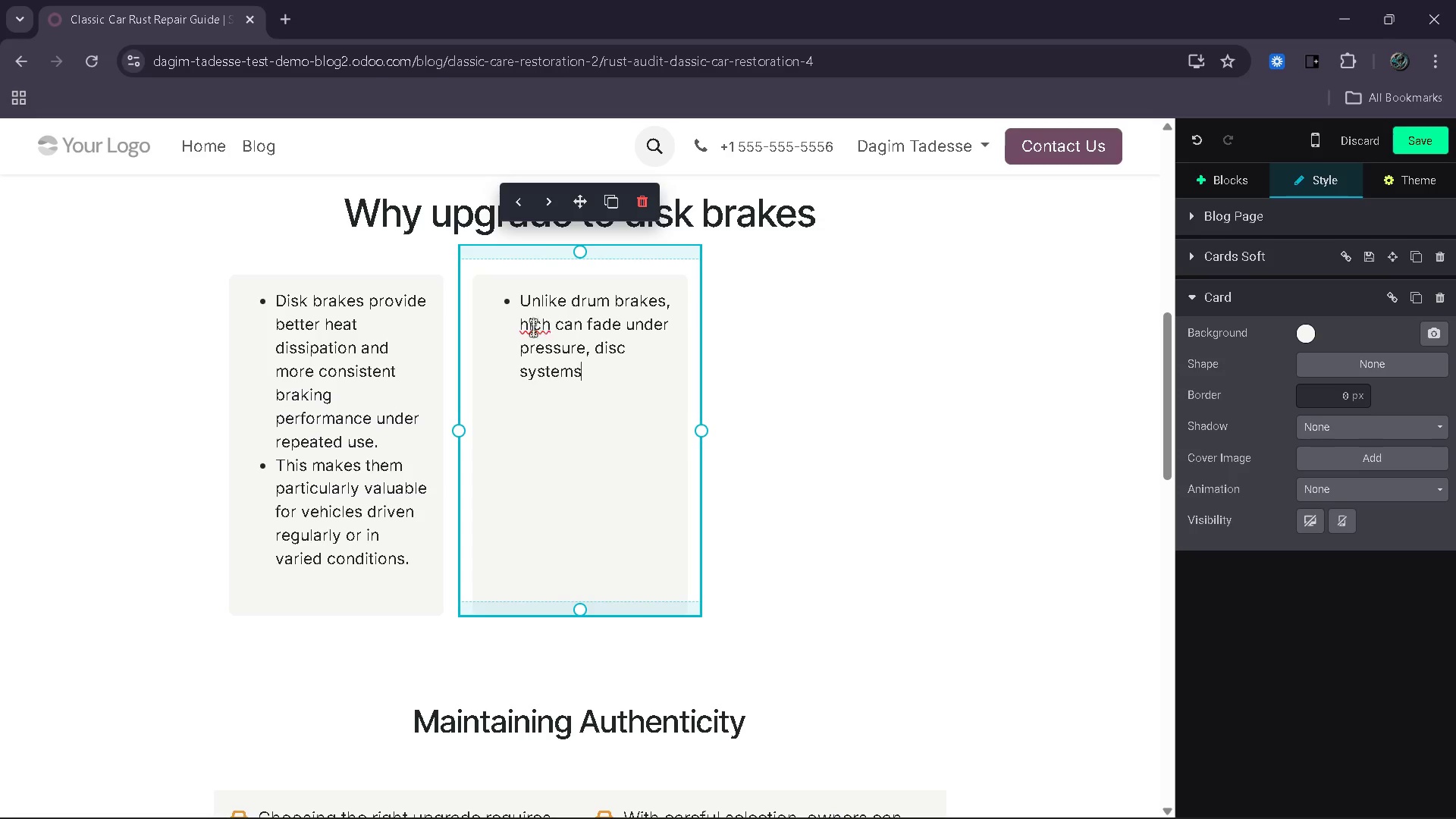 
left_click([516, 327])
 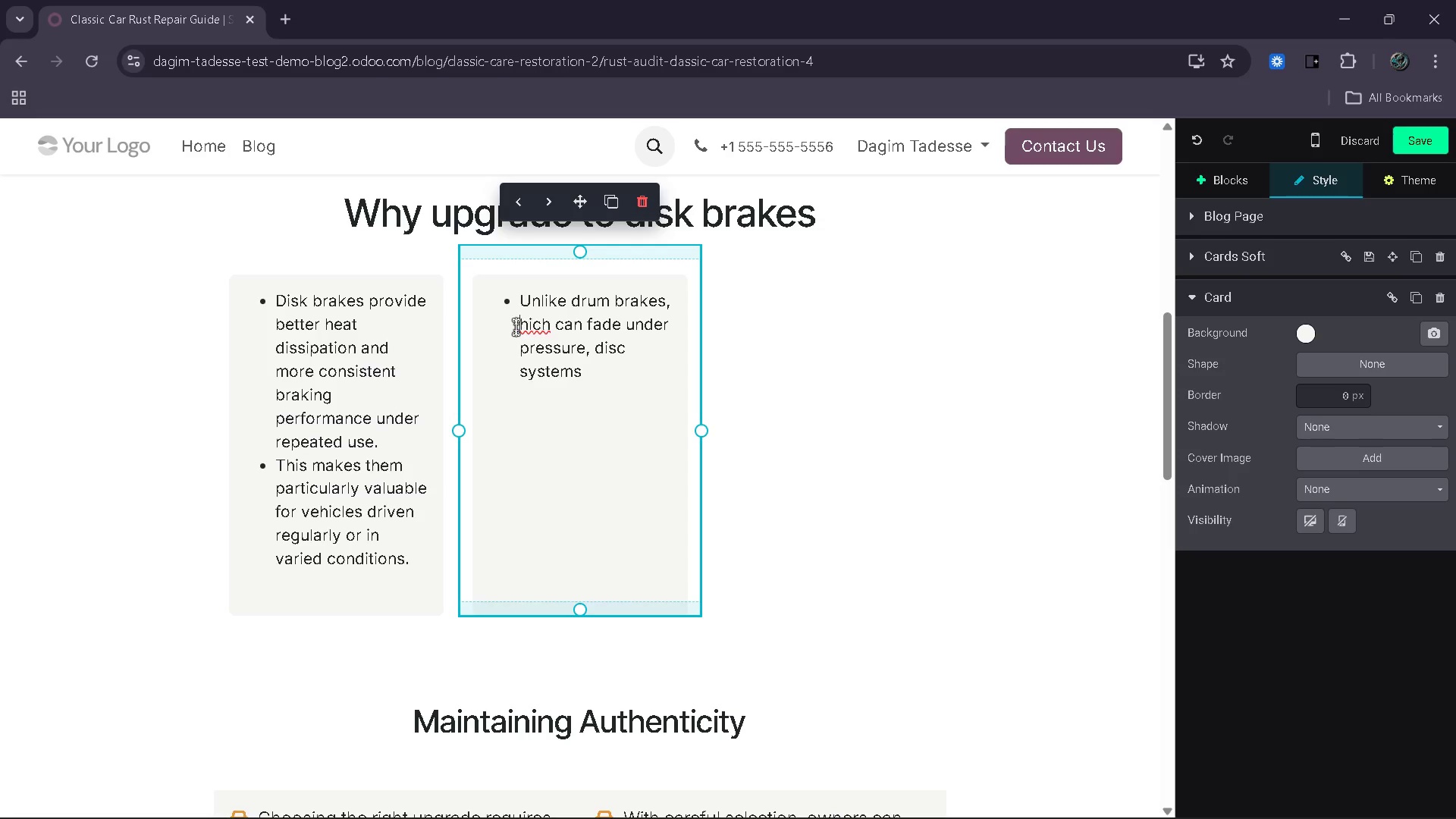 
key(W)
 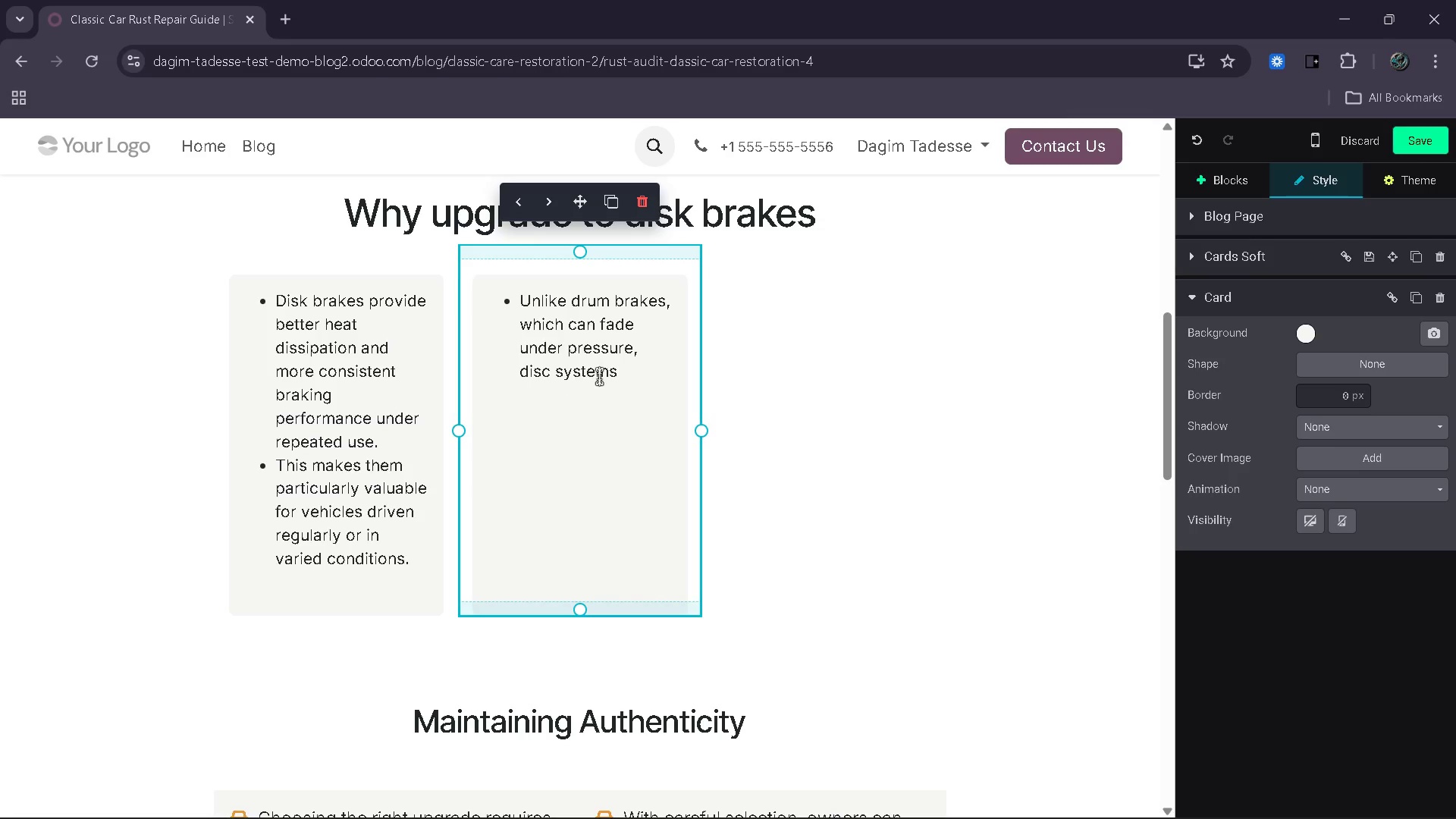 
left_click([608, 375])
 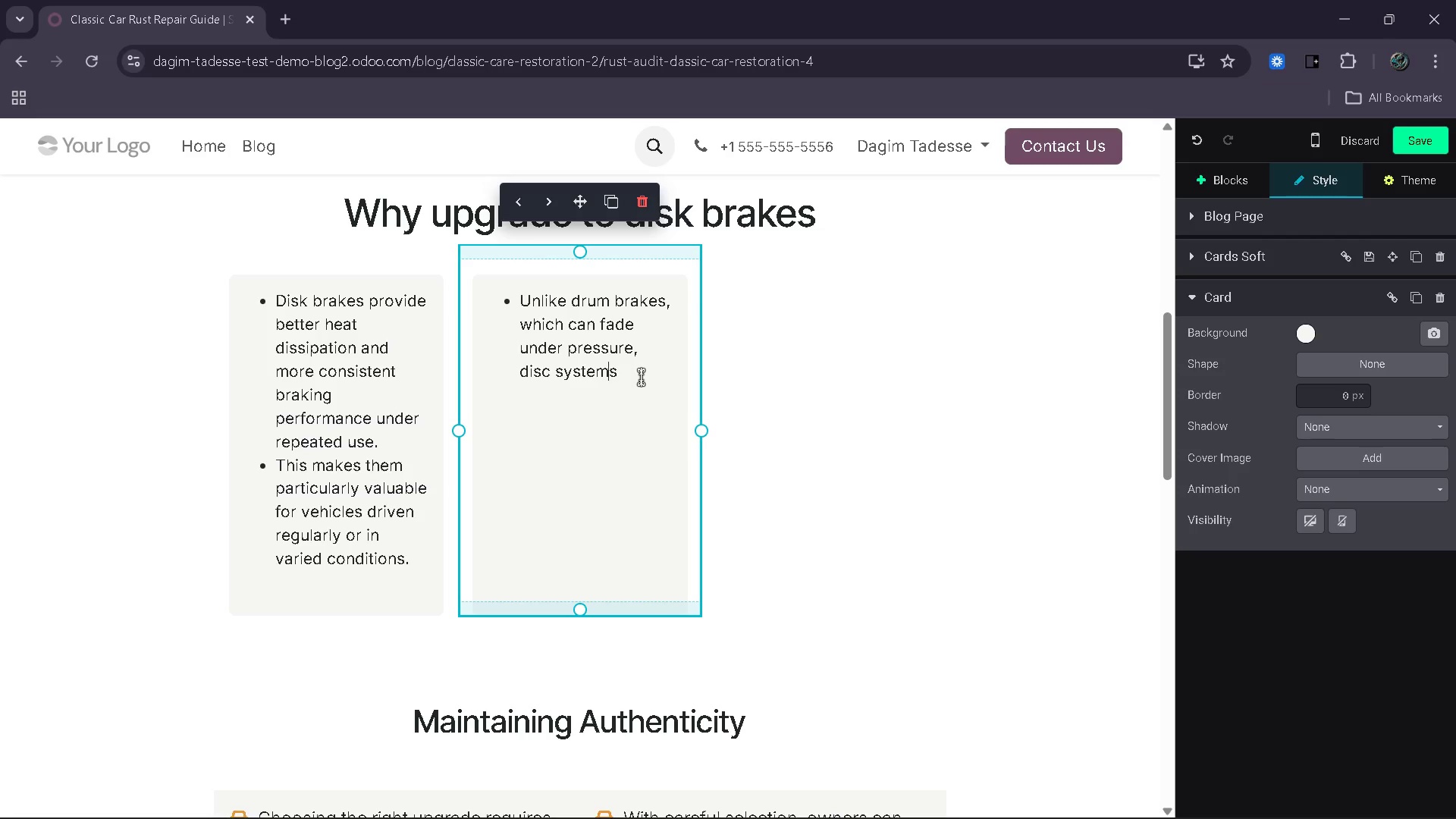 
left_click([641, 377])
 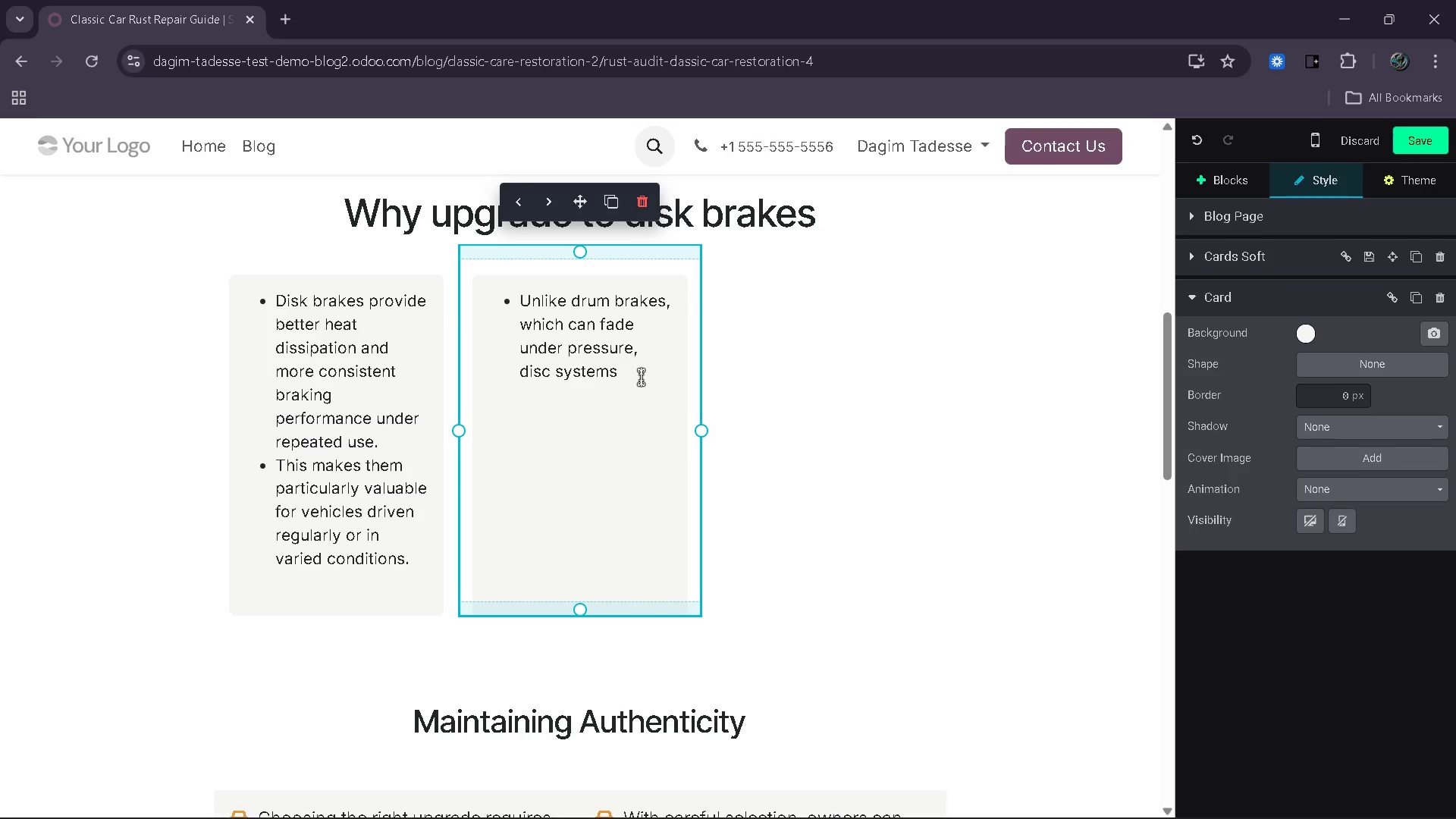 
type( maintain reliabli)
key(Backspace)
key(Backspace)
type(ilityeand )
key(Backspace)
key(Backspace)
key(Backspace)
key(Backspace)
type( )
key(Backspace)
key(Backspace)
type( and reduce stopping distance.)
 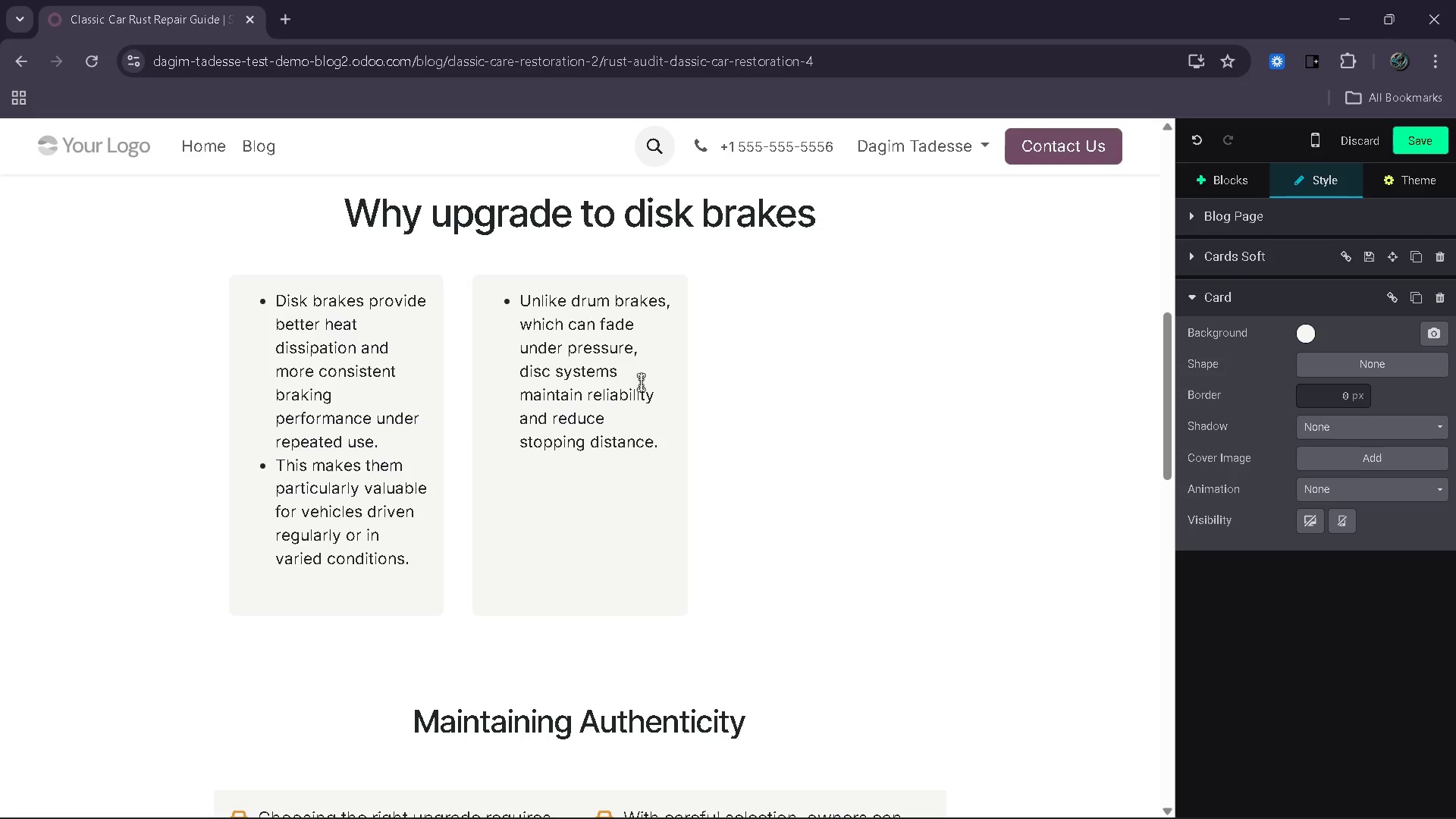 
left_click([795, 331])
 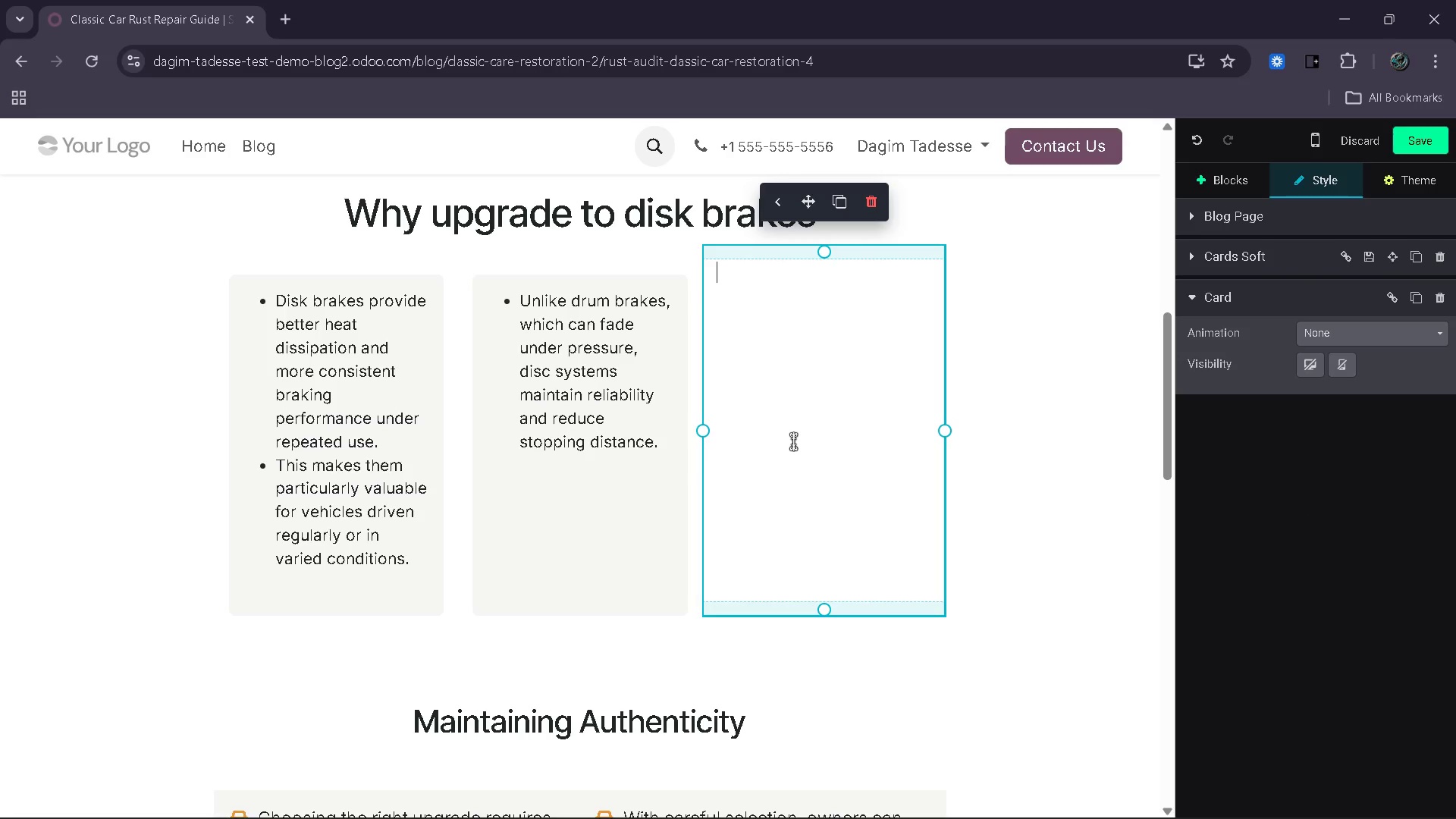 
key(Control+Z)
 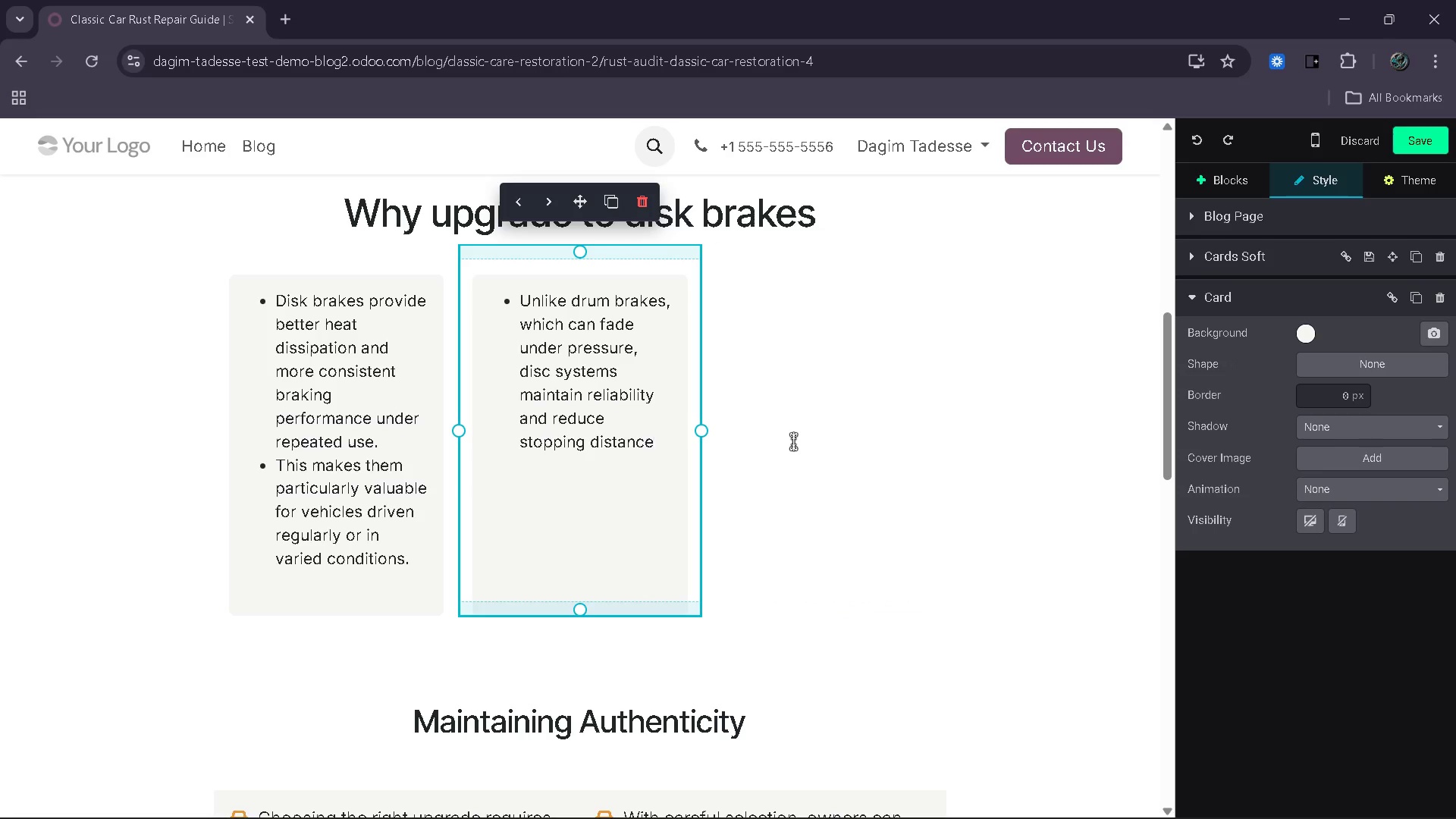 
key(Control+Z)
 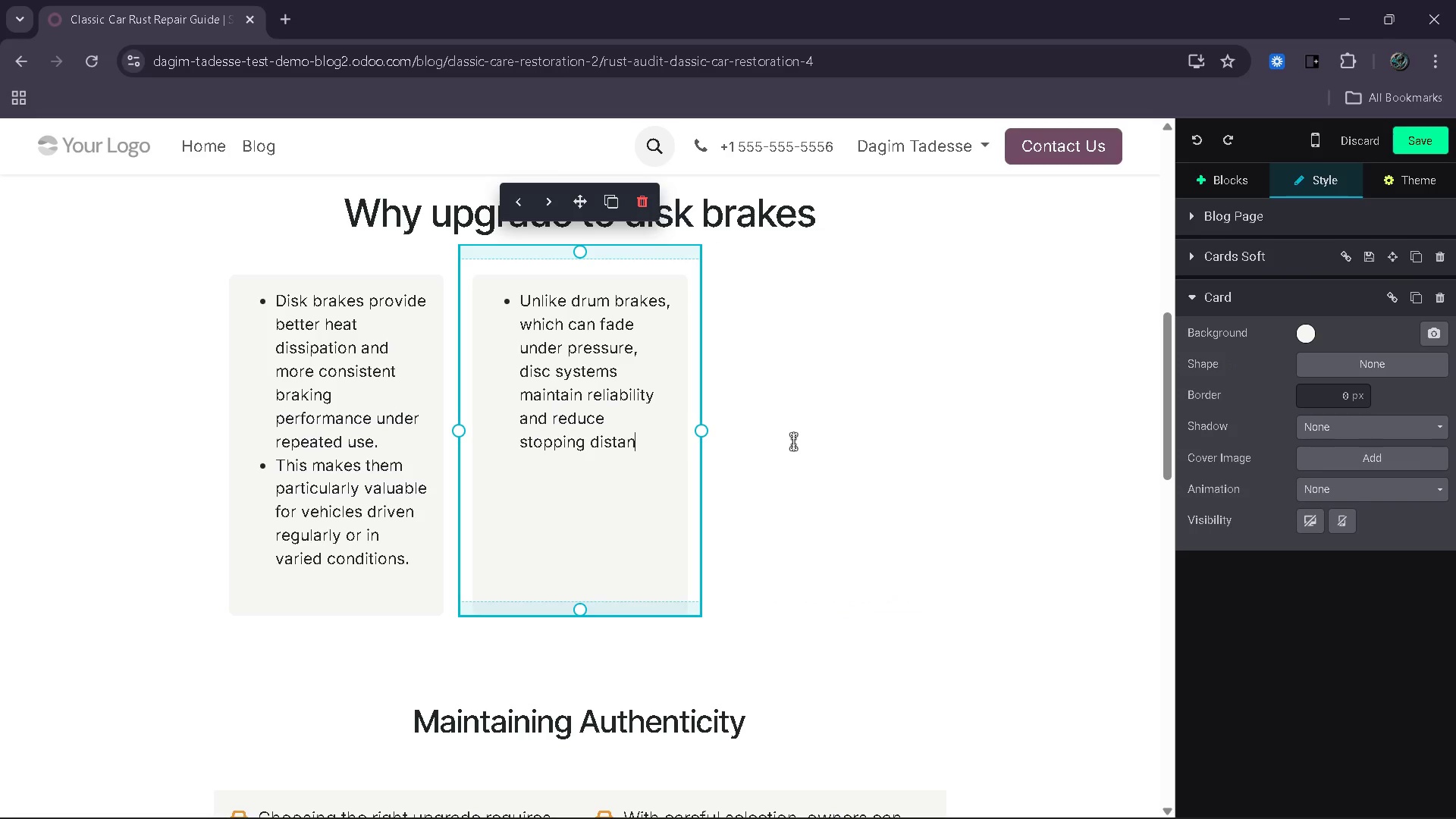 
key(Control+Z)
 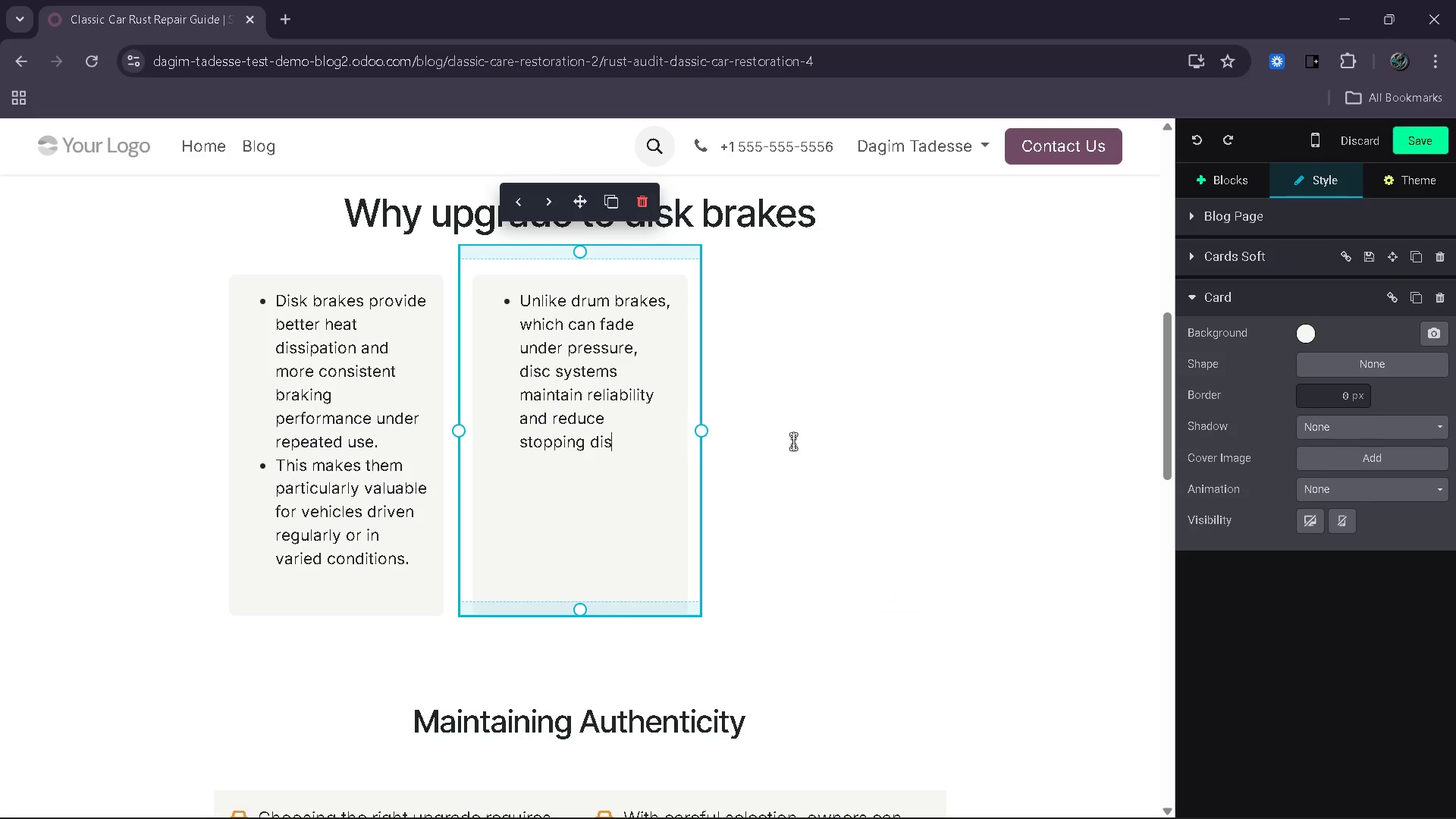 
key(Control+Z)
 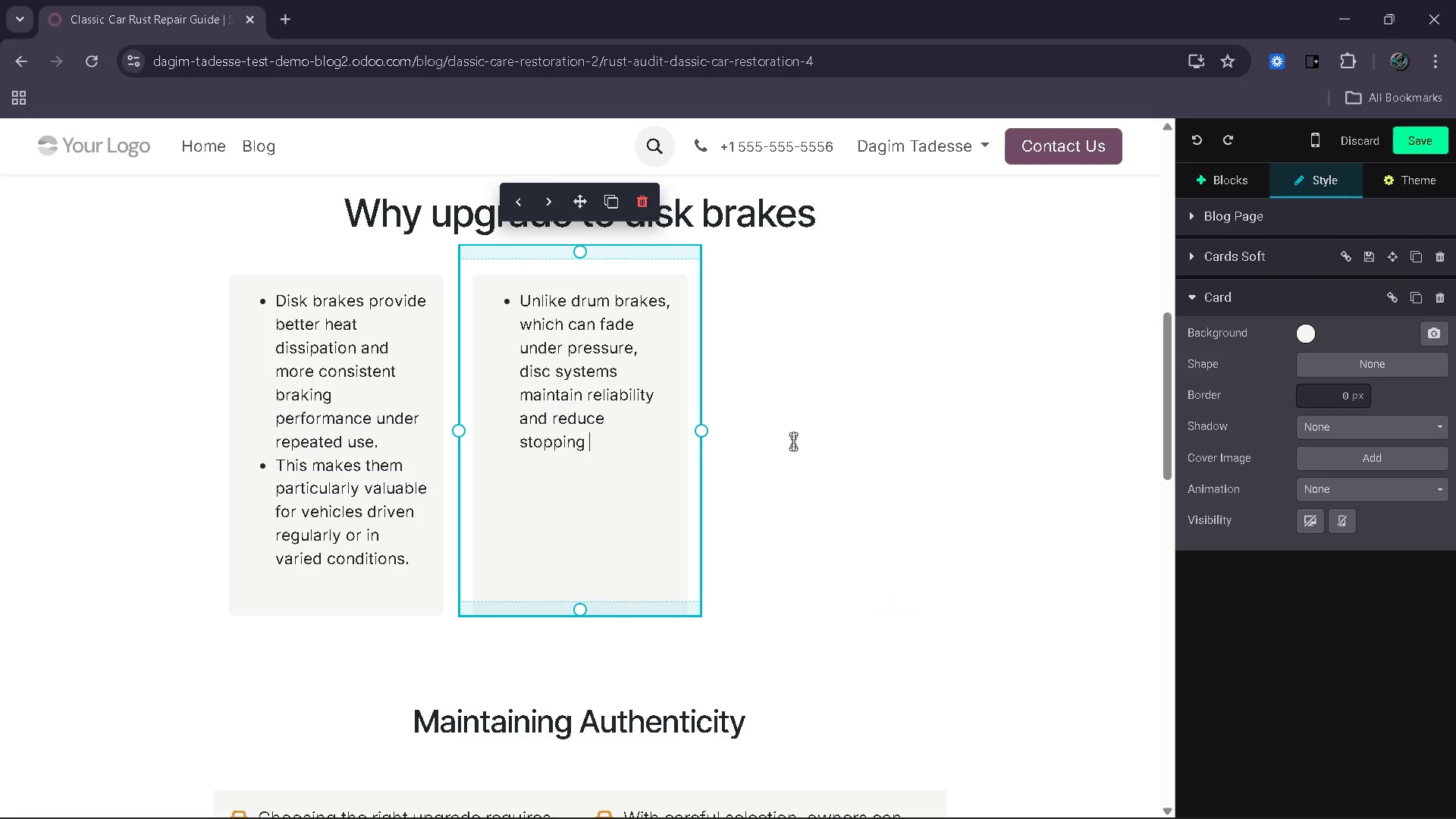 
key(Control+Z)
 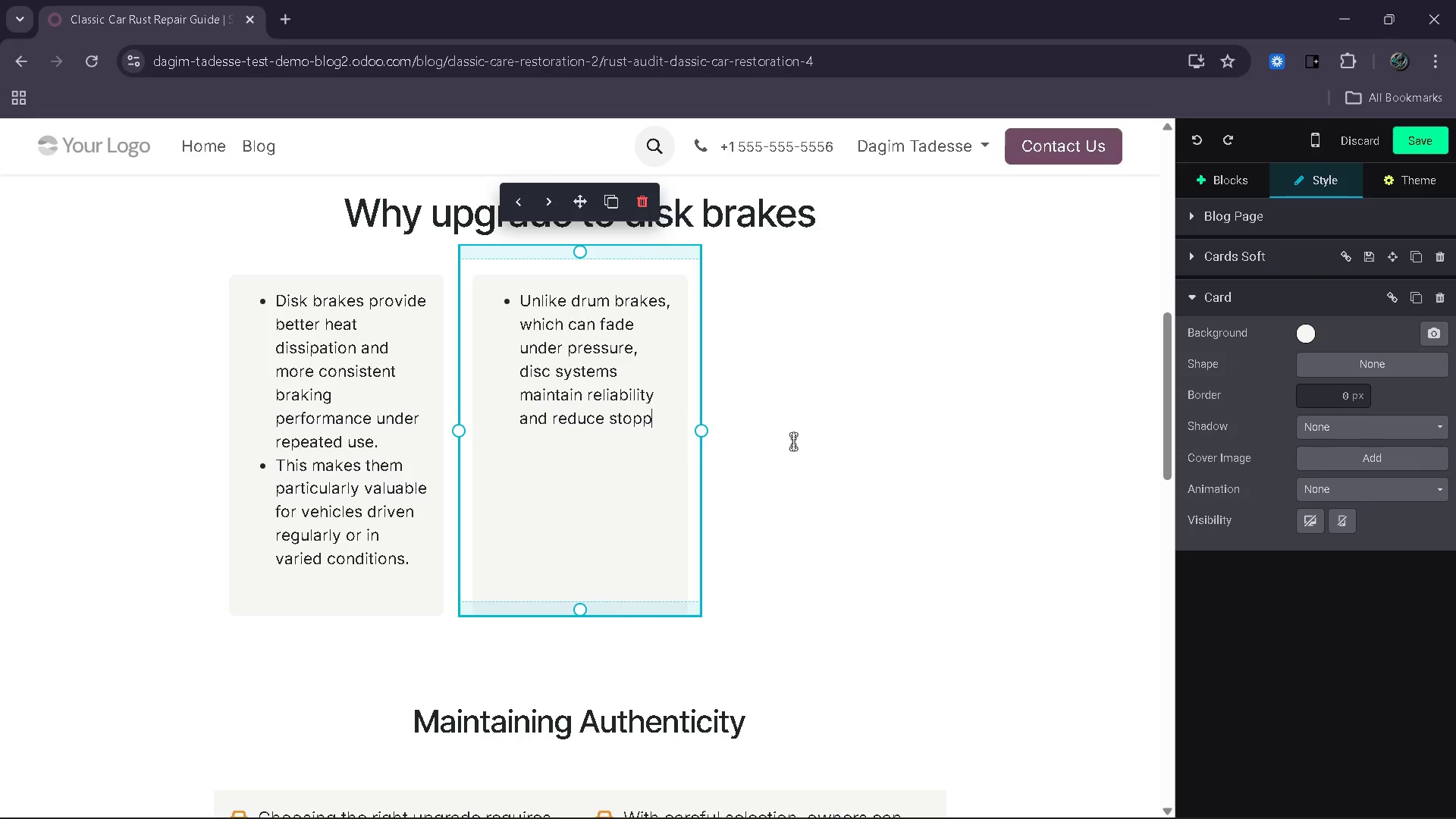 
key(Control+Z)
 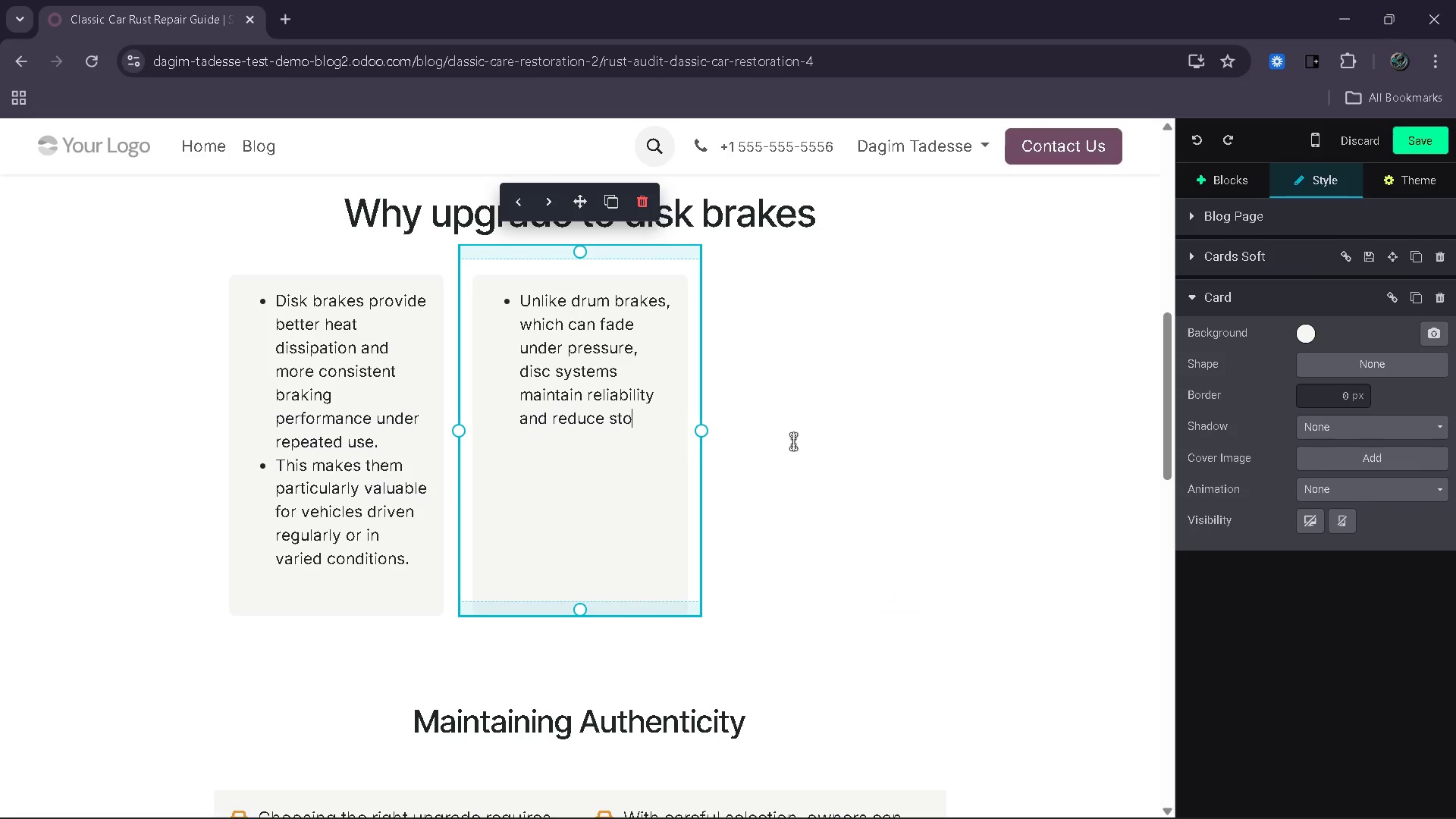 
key(Control+Z)
 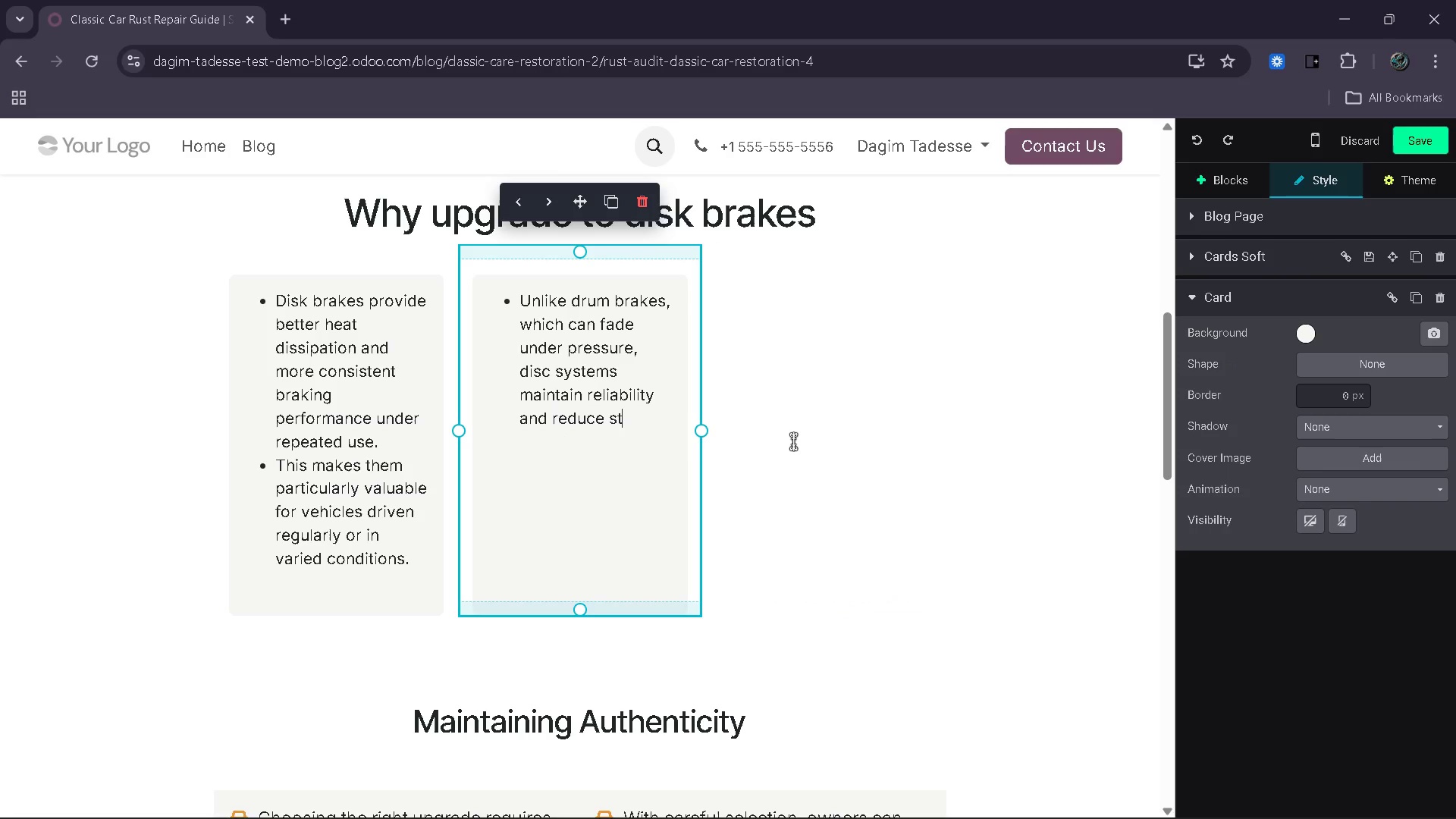 
key(Control+Z)
 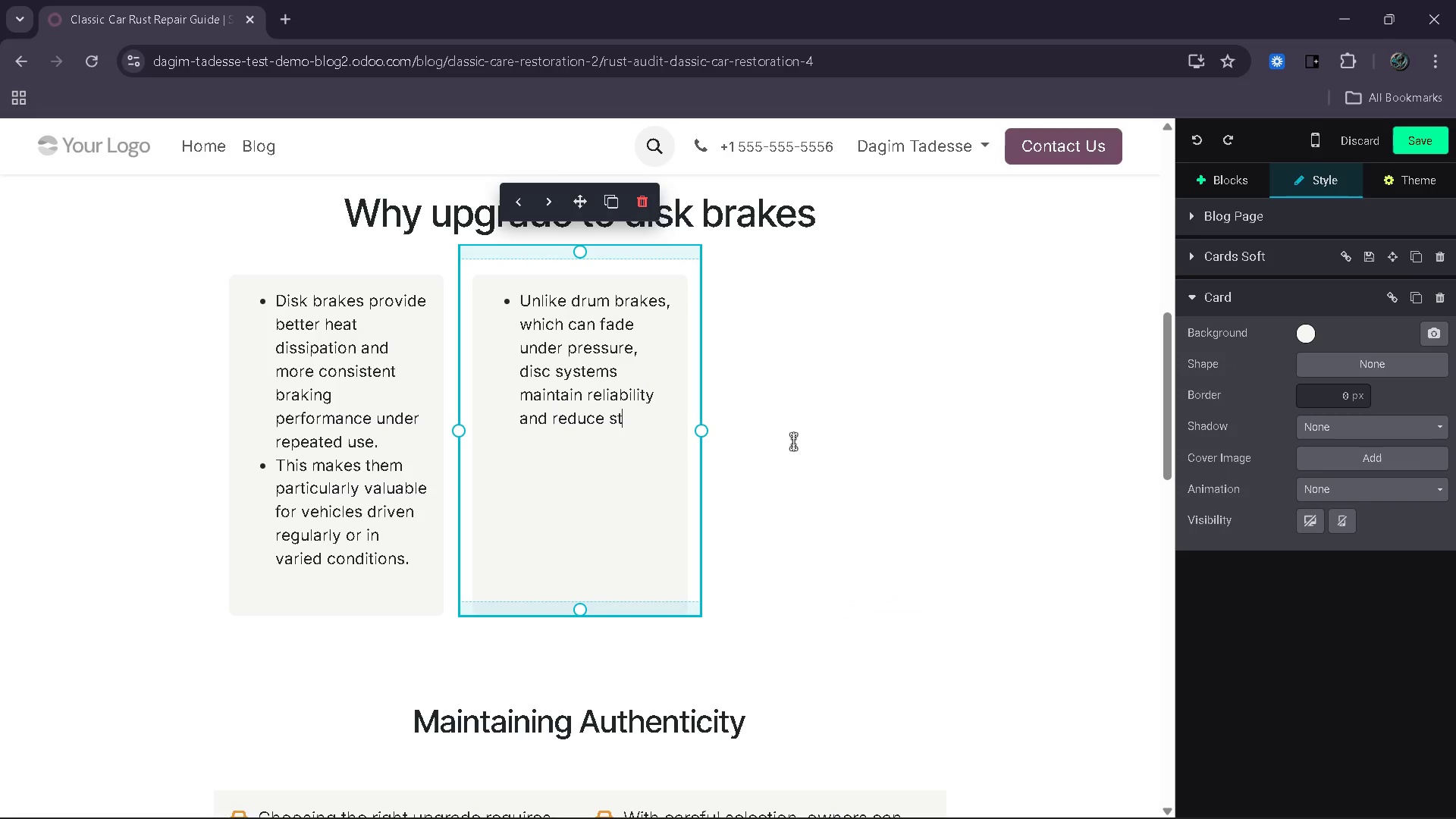 
key(Control+Z)
 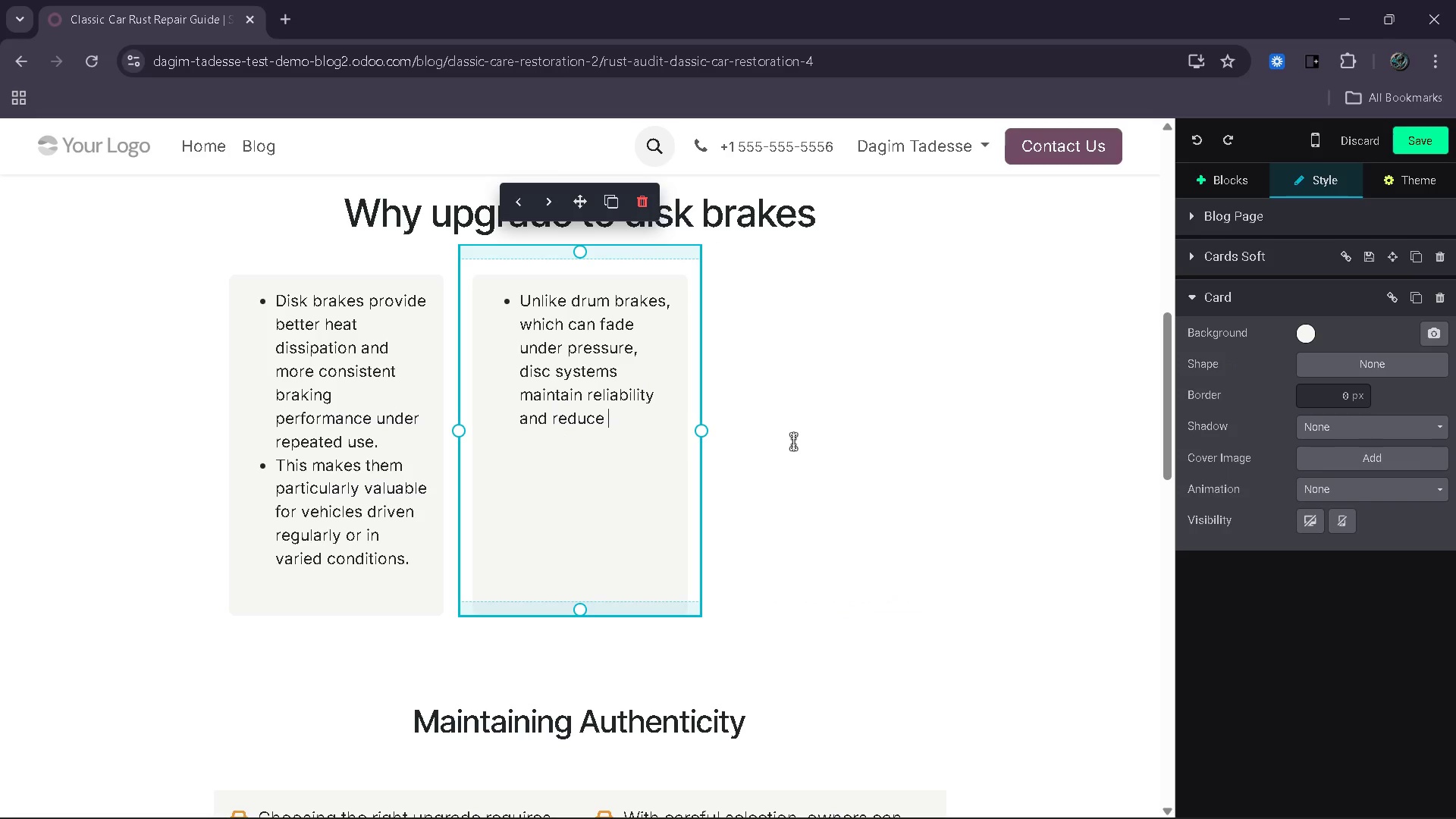 
key(Control+Z)
 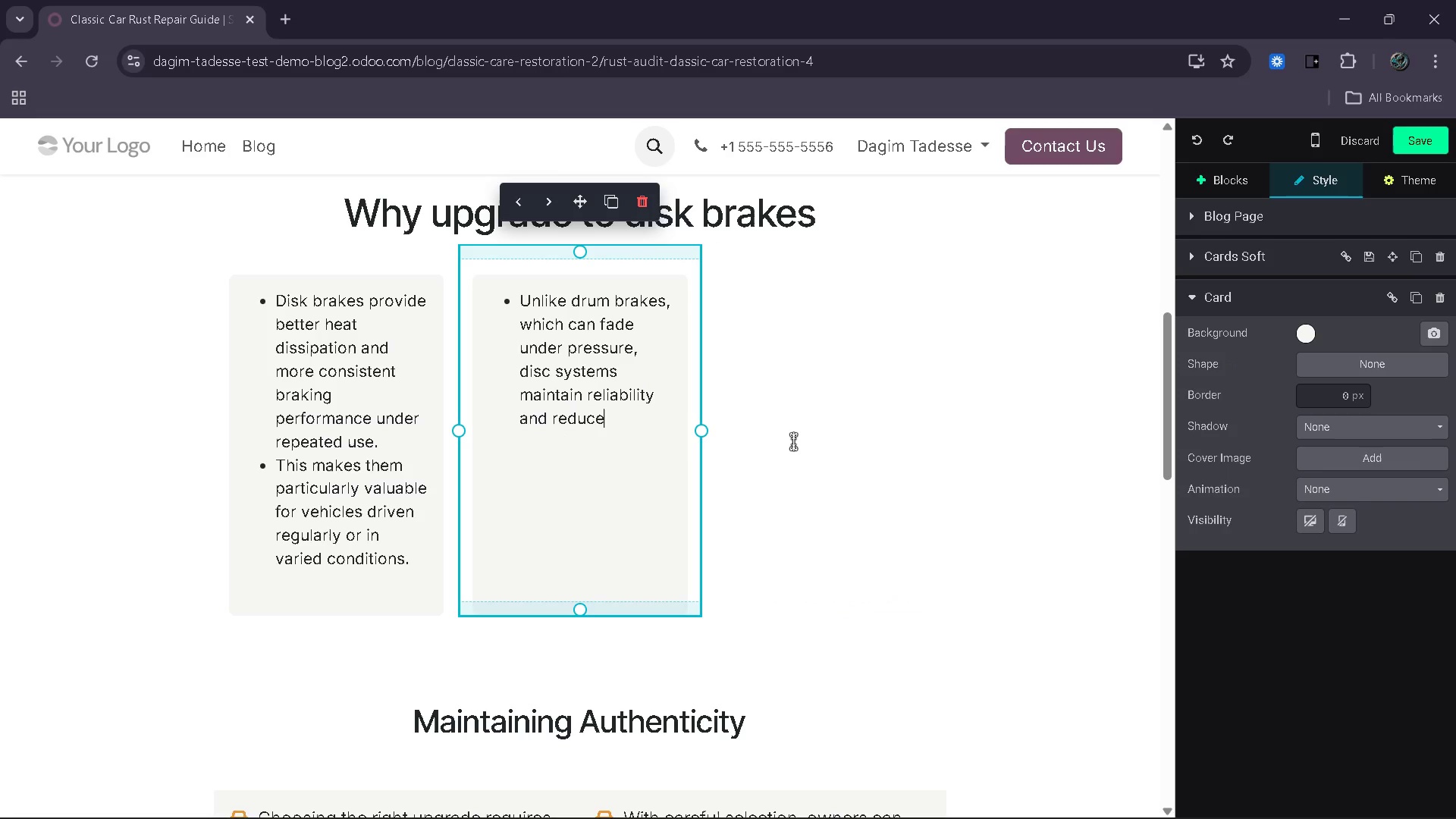 
key(Control+Z)
 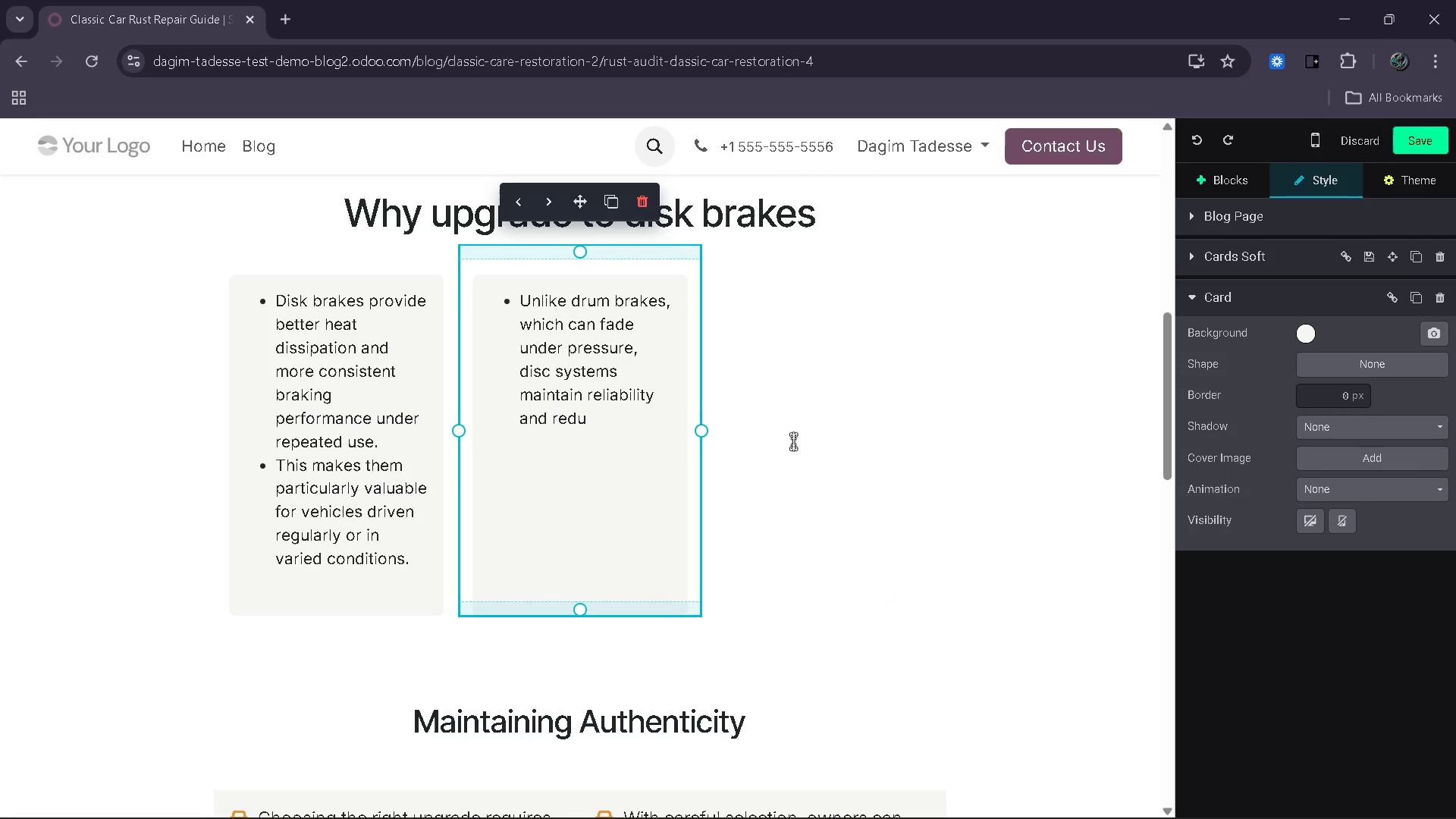 
key(Control+Y)
 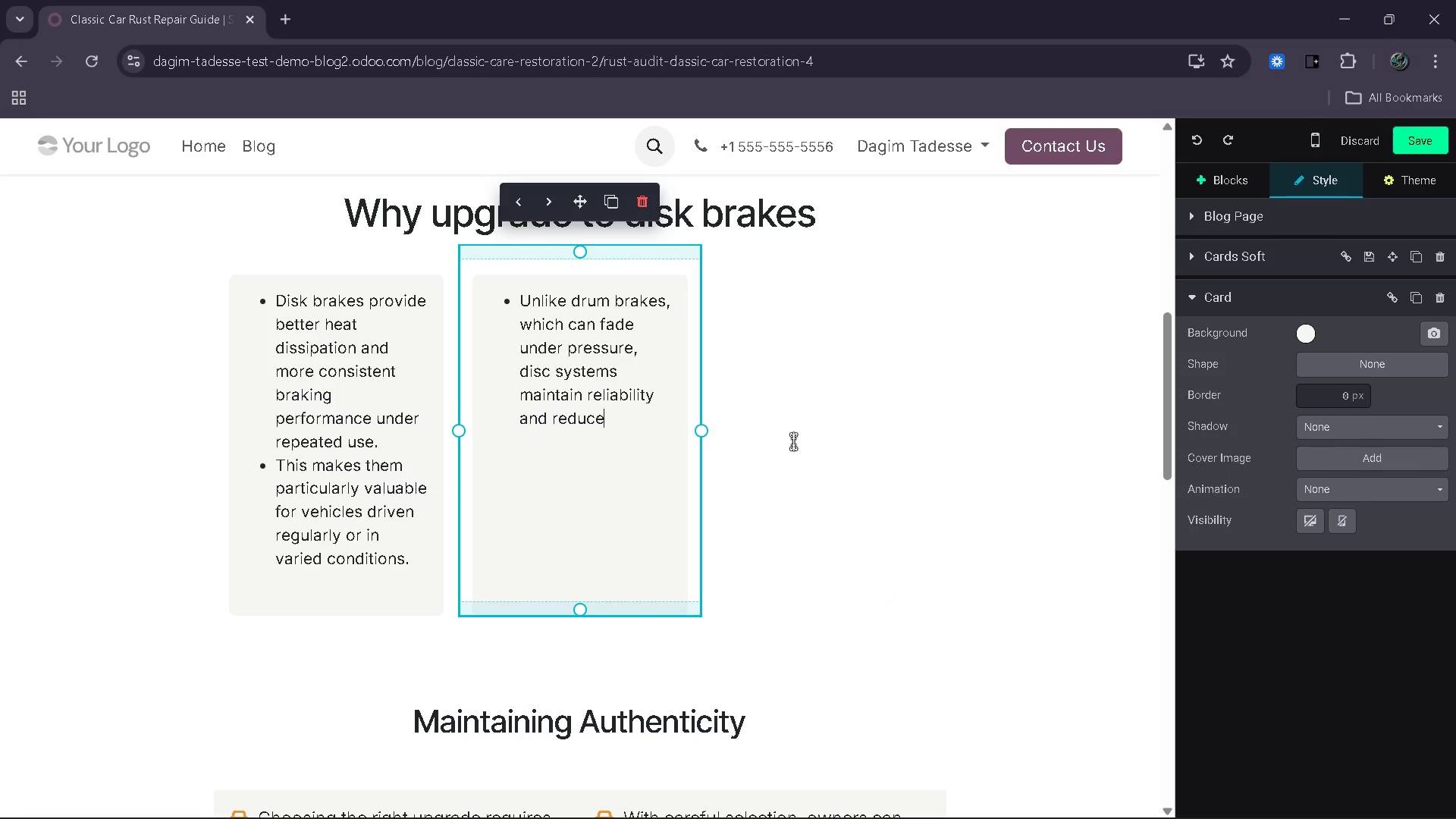 
key(Control+Y)
 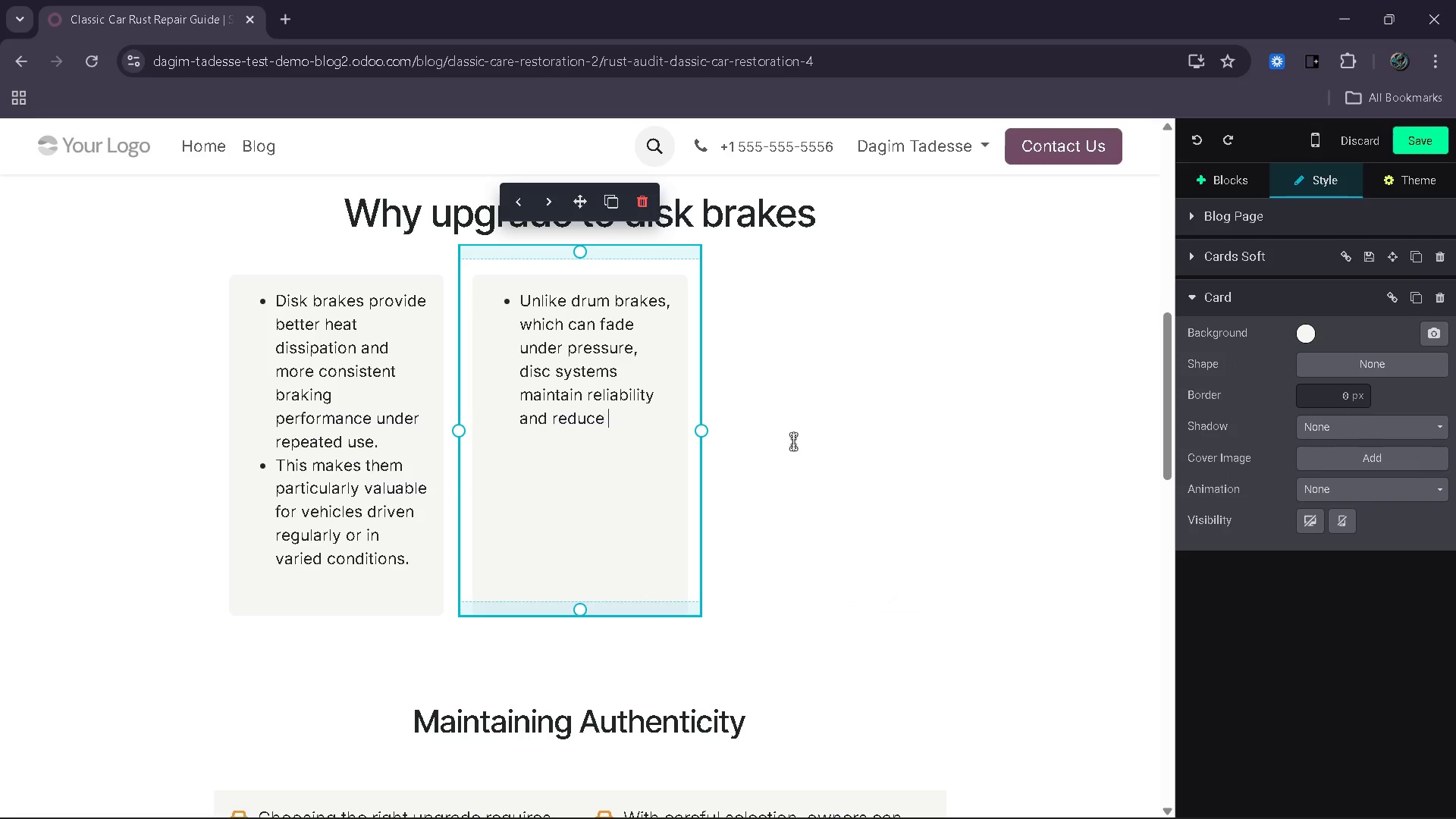 
key(Control+Y)
 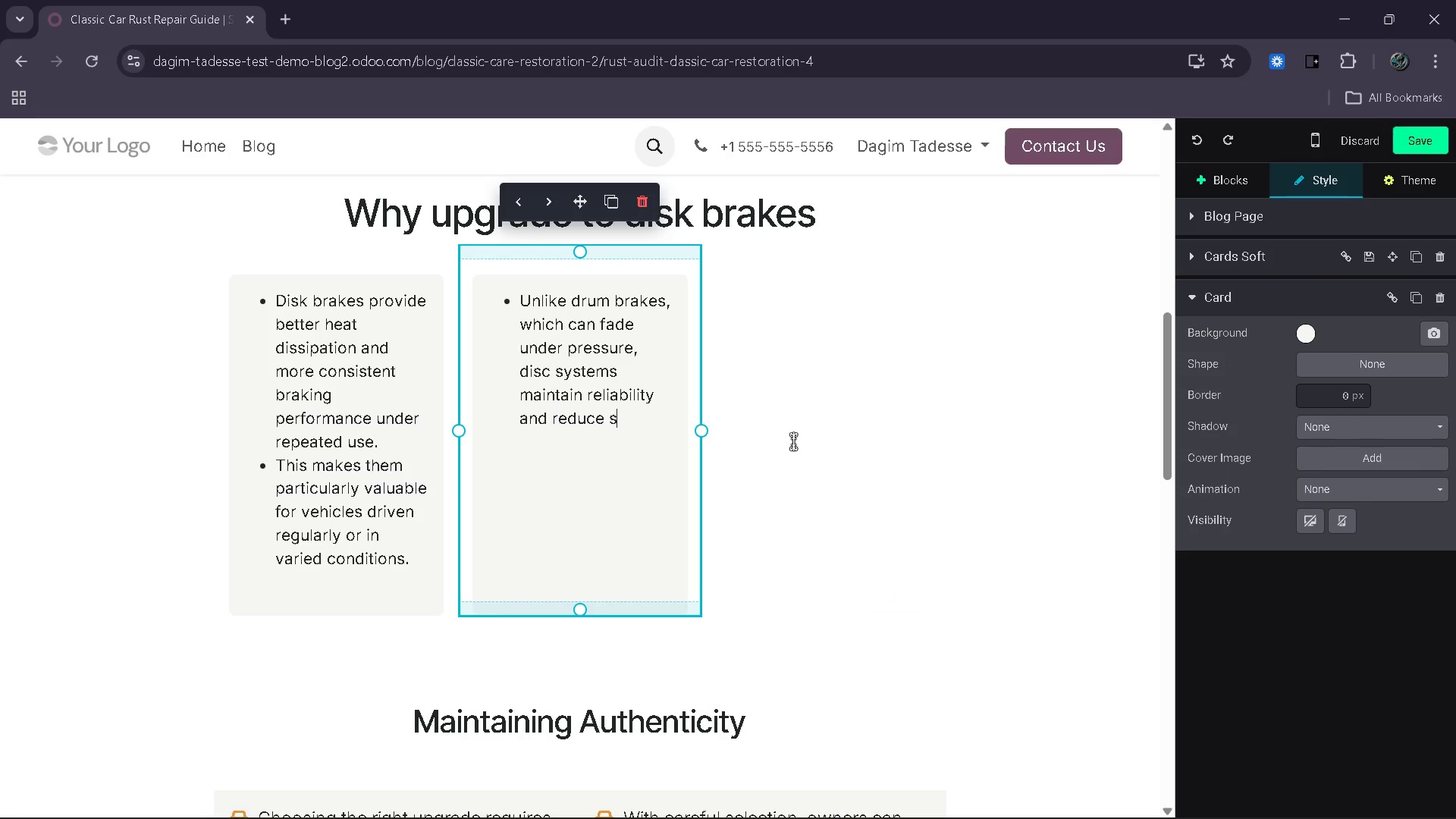 
key(Control+Y)
 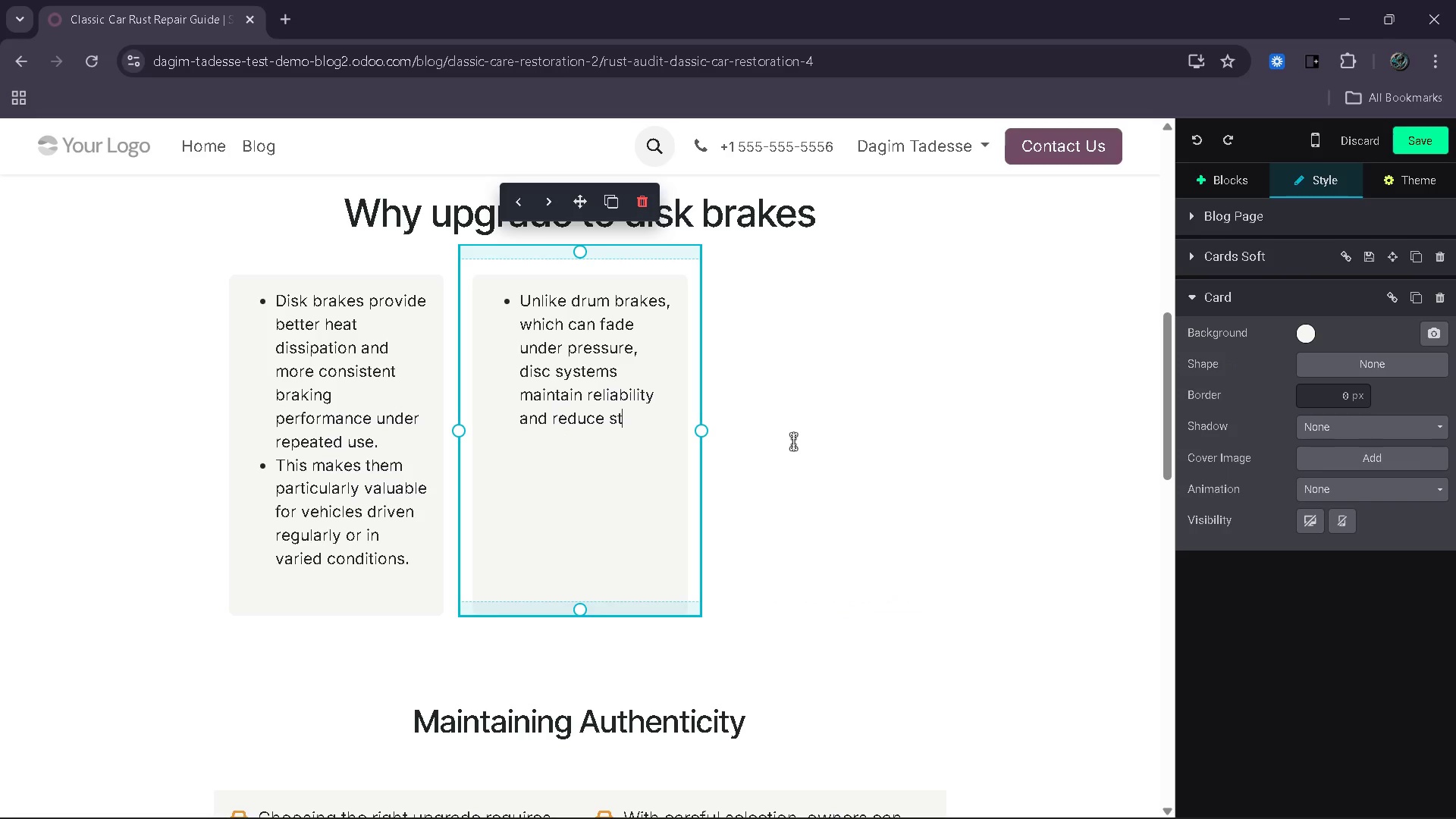 
key(Control+Y)
 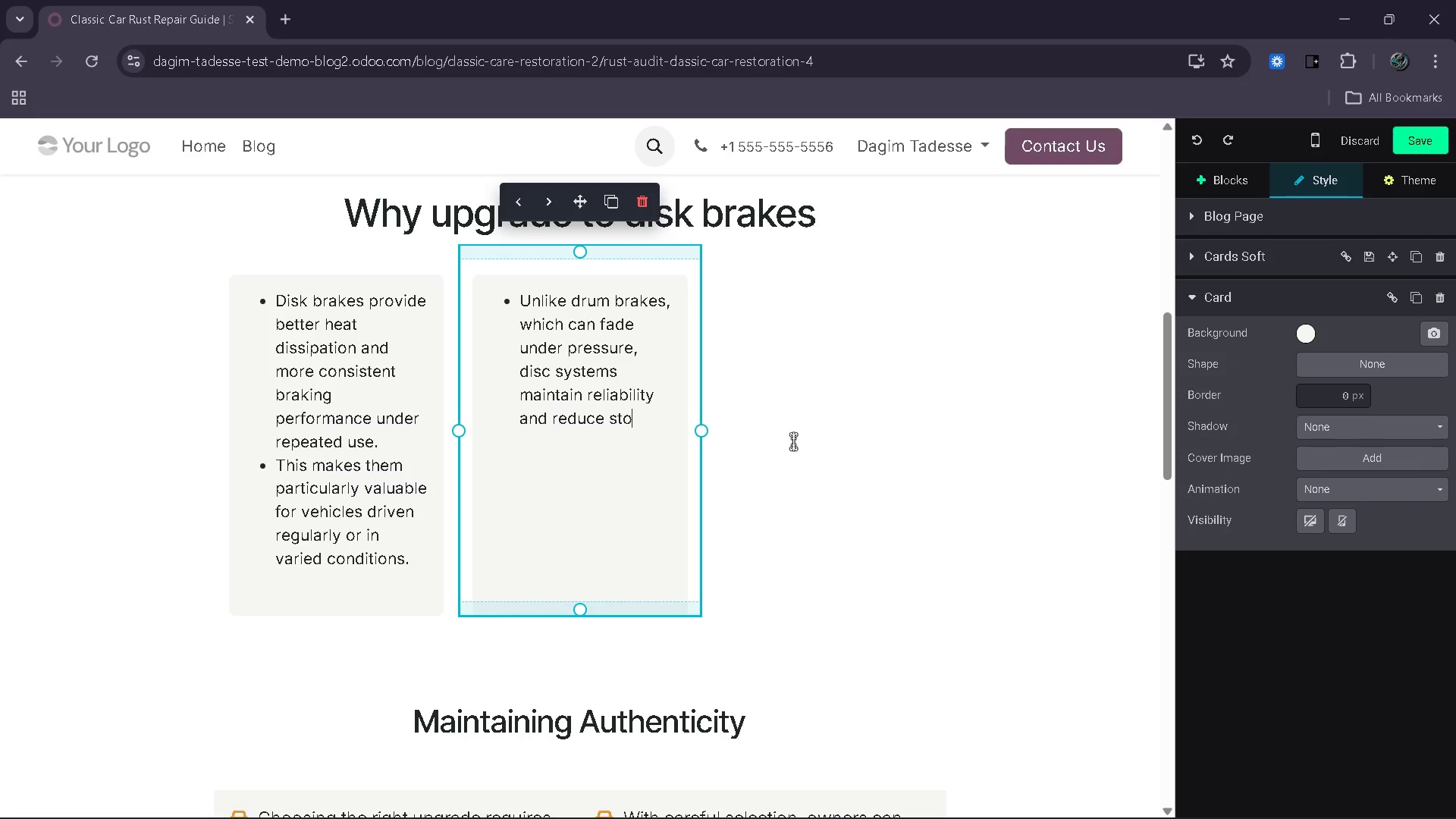 
key(Control+Y)
 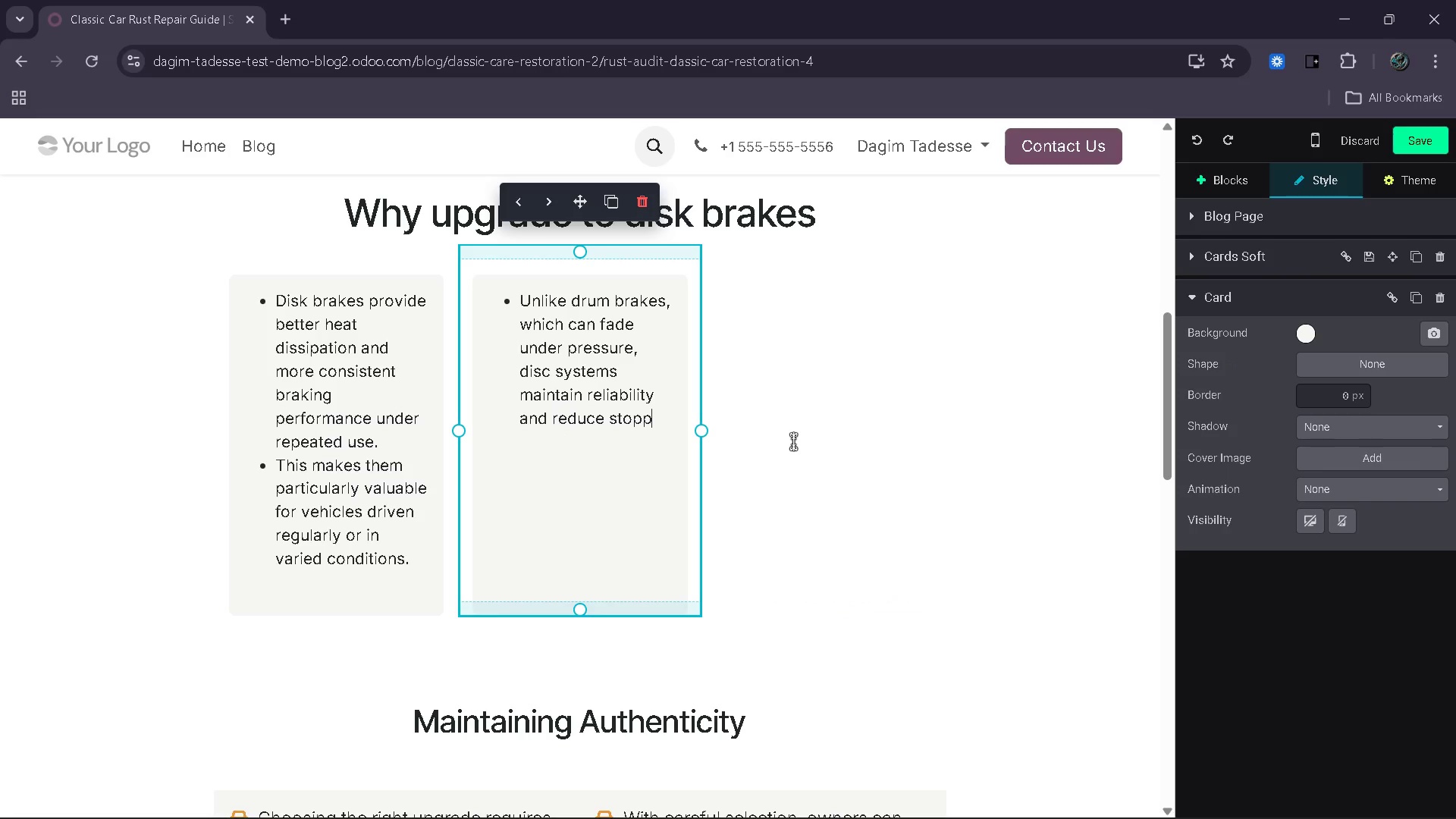 
key(Control+Y)
 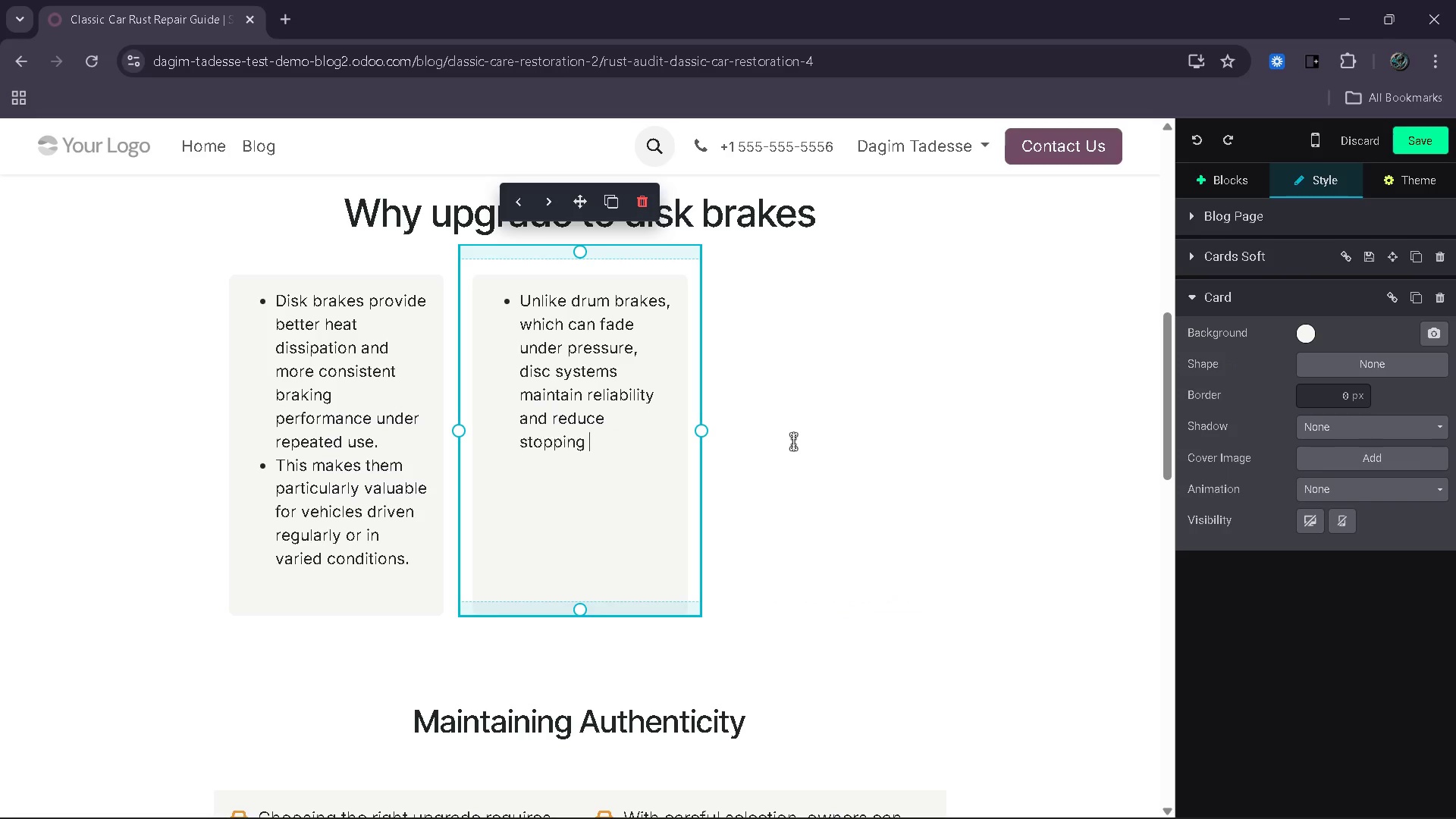 
key(Control+Y)
 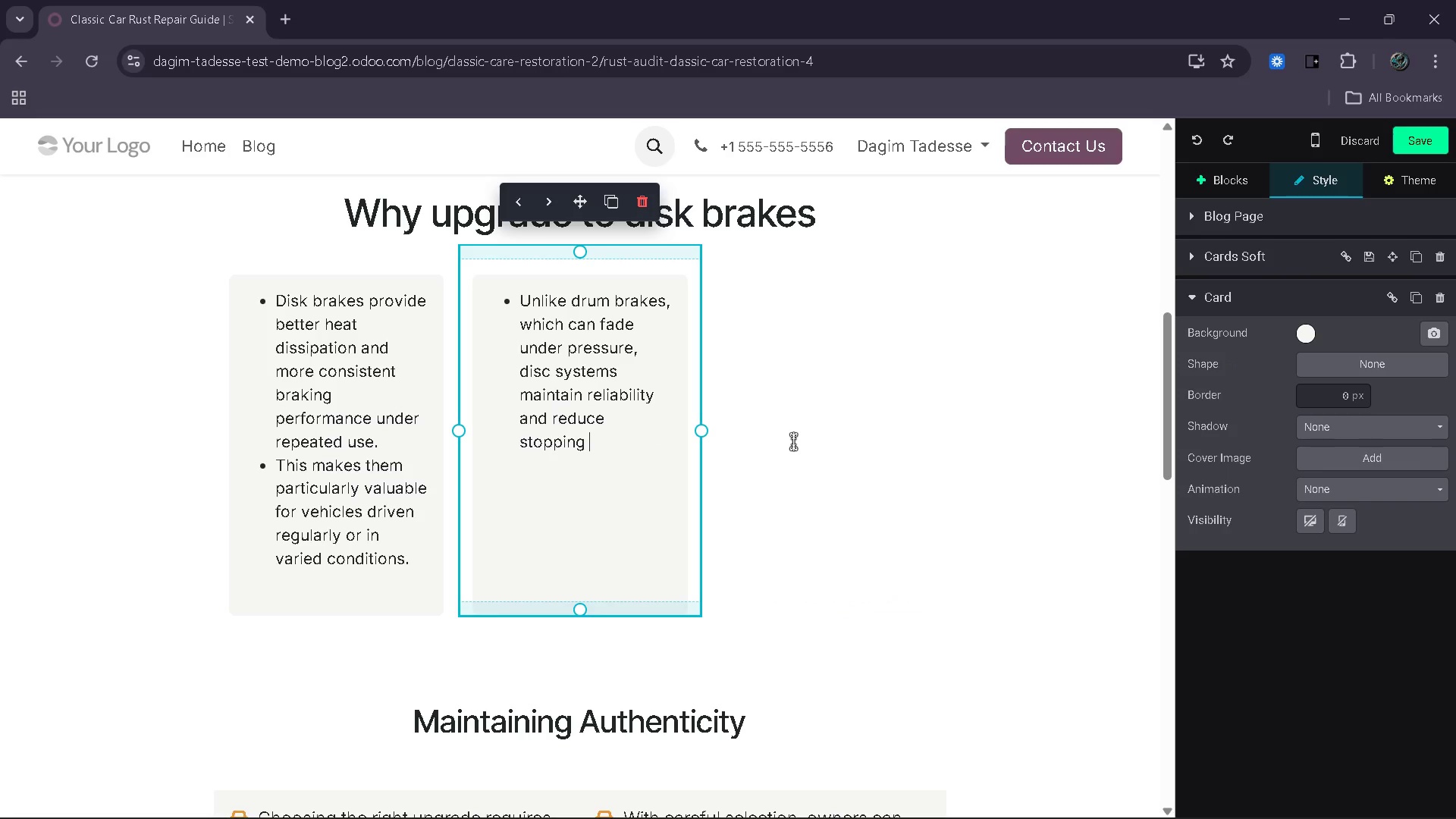 
key(Control+Y)
 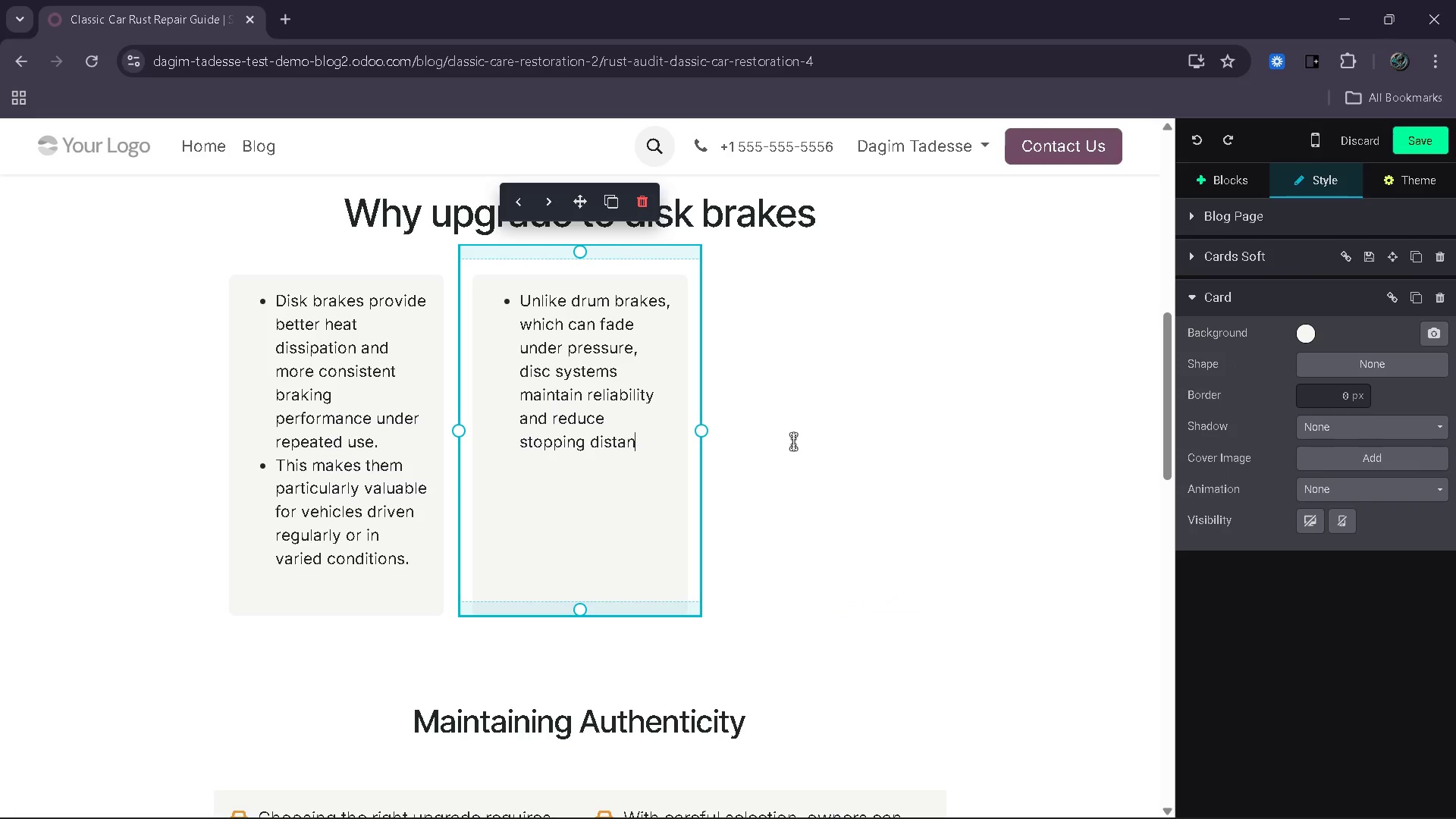 
key(Control+Y)
 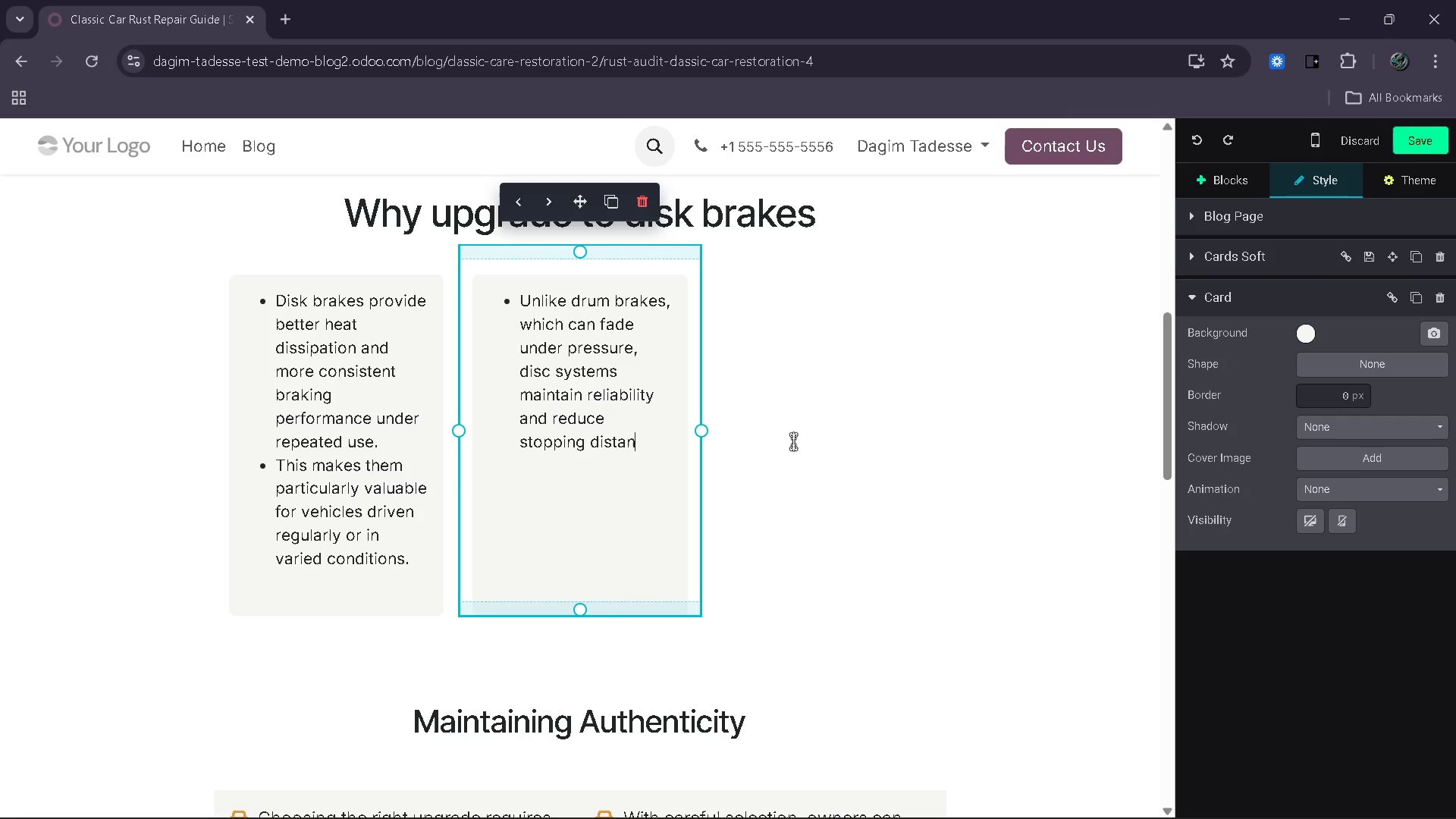 
key(Control+Y)
 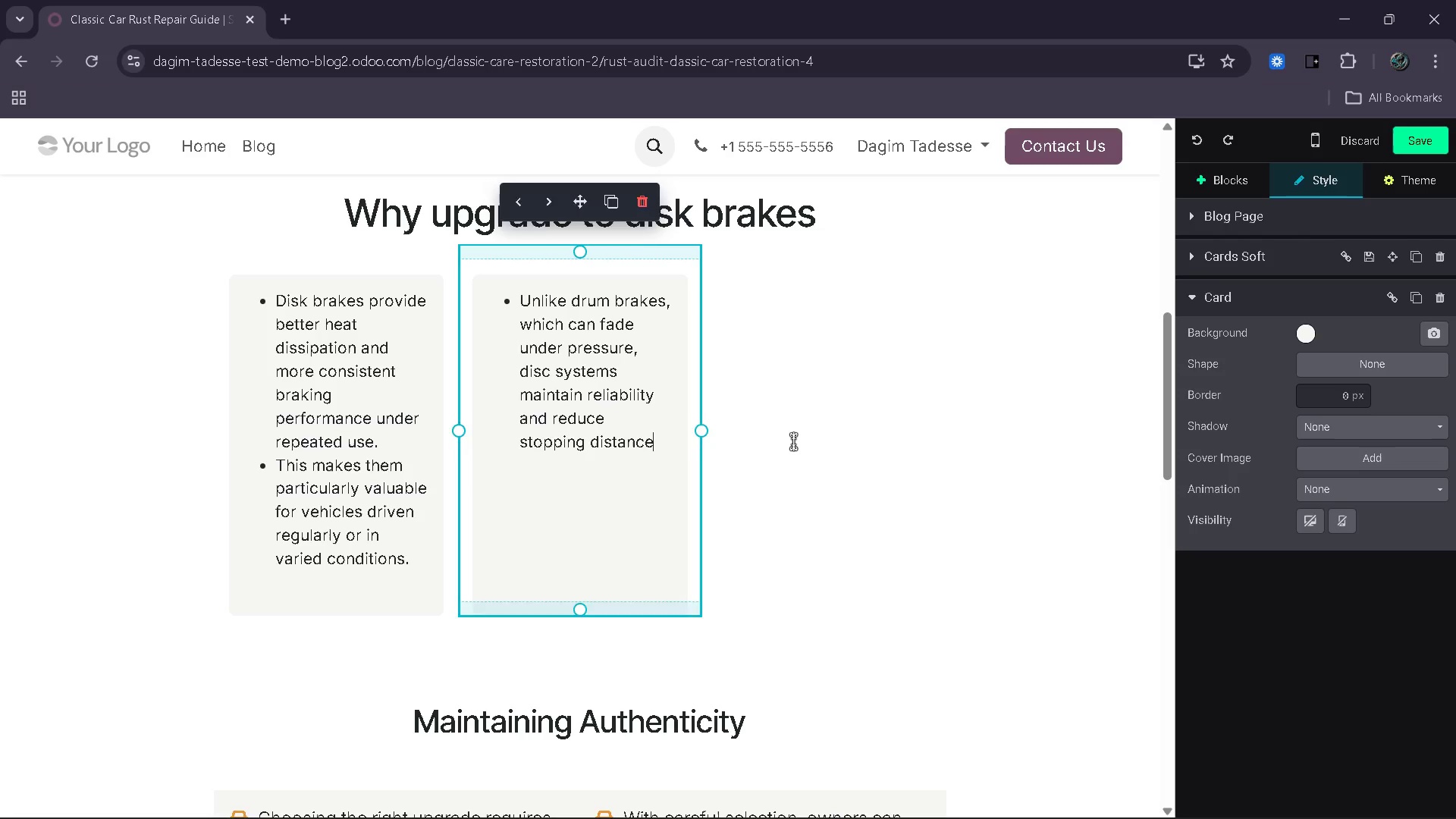 
key(Control+Y)
 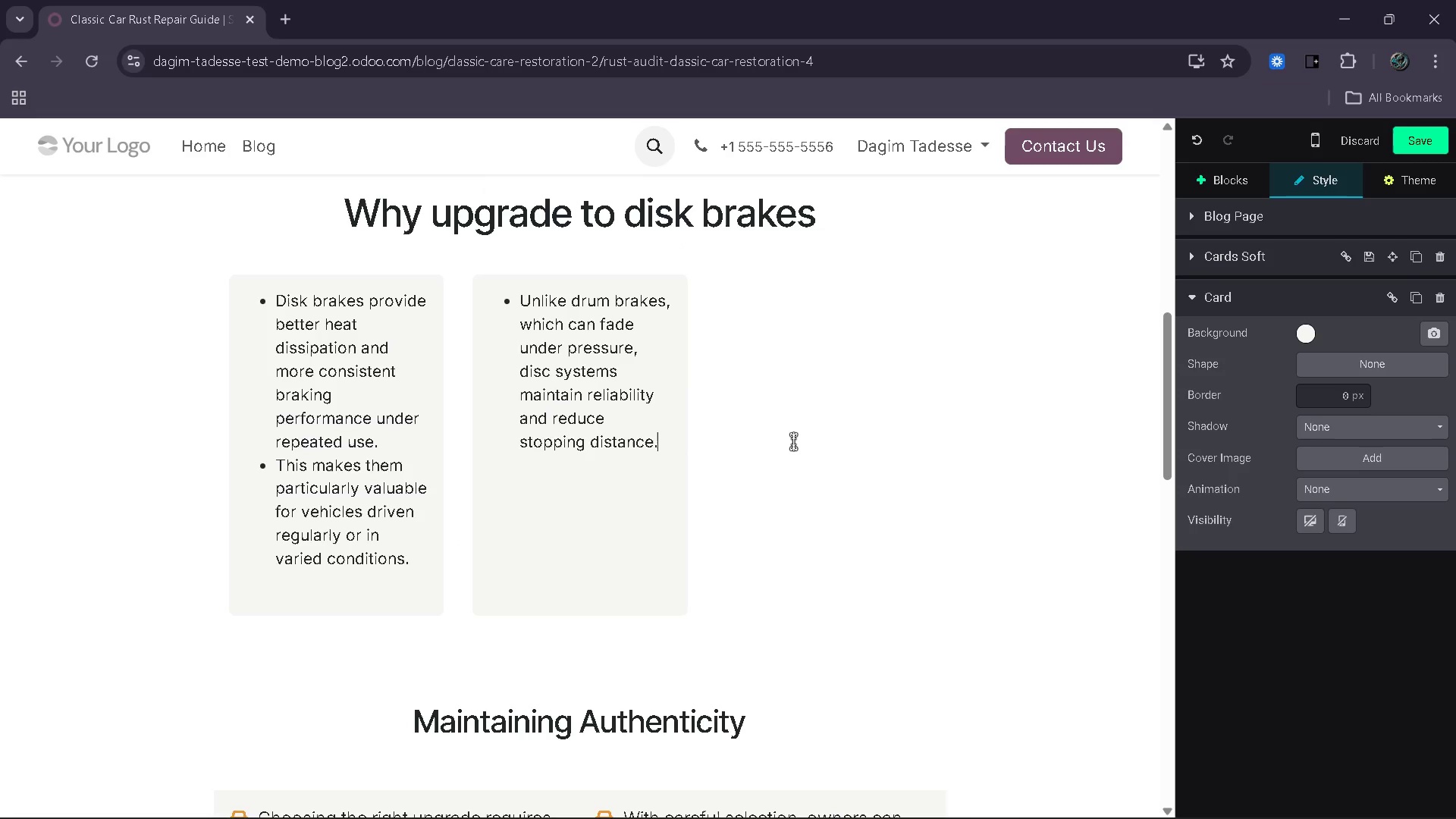 
key(Control+Y)
 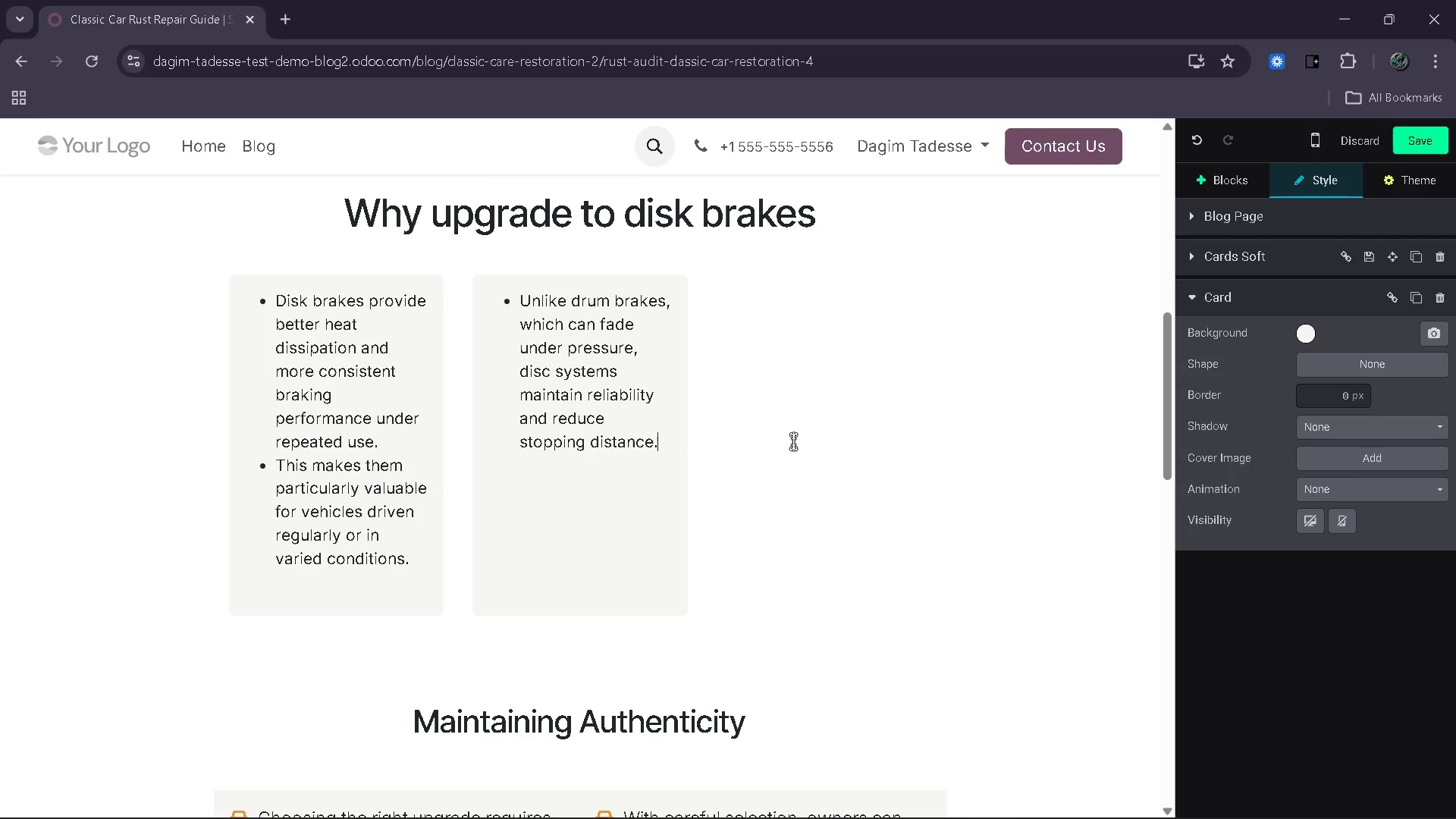 
key(Control+Y)
 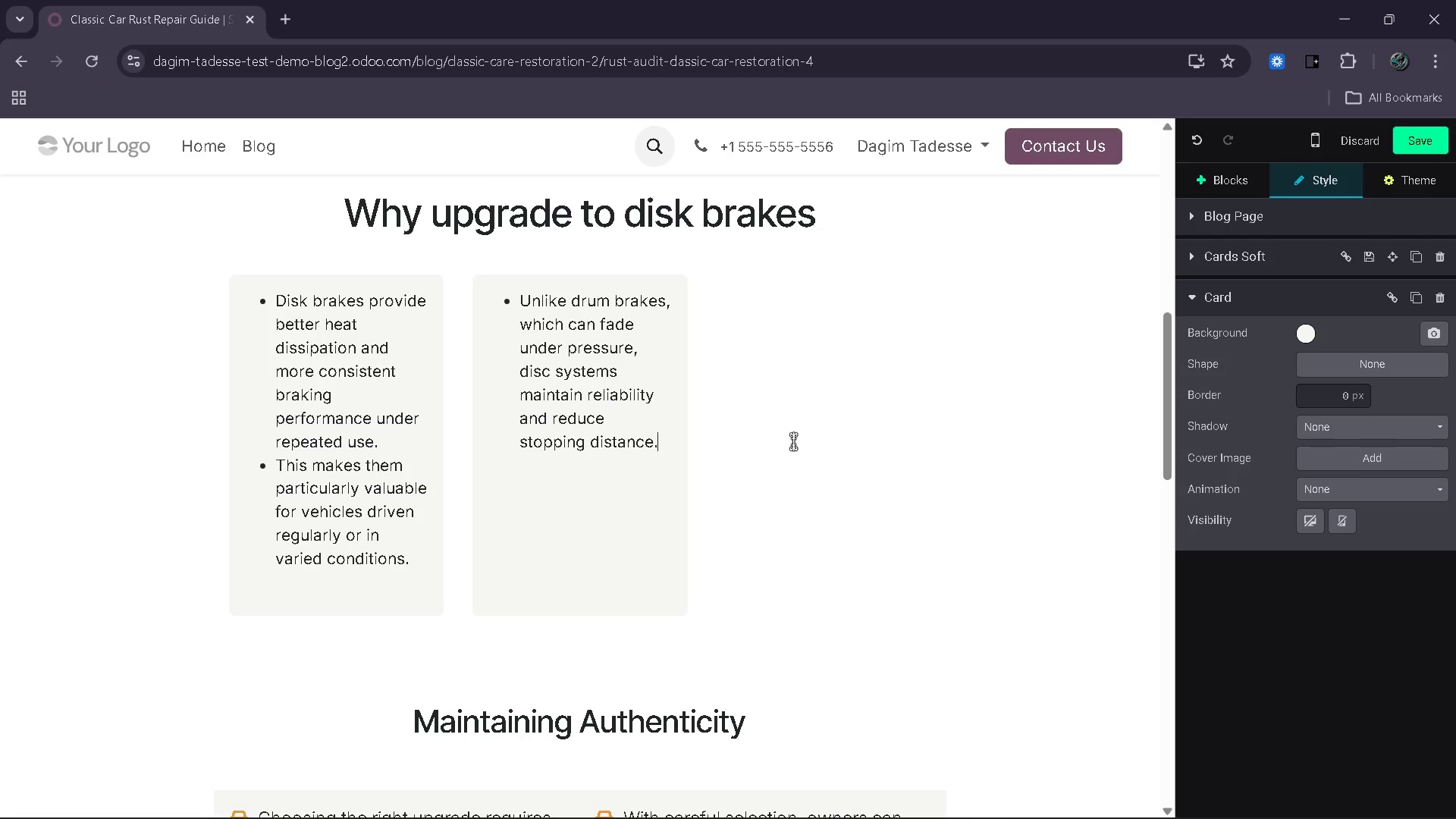 
key(Control+Y)
 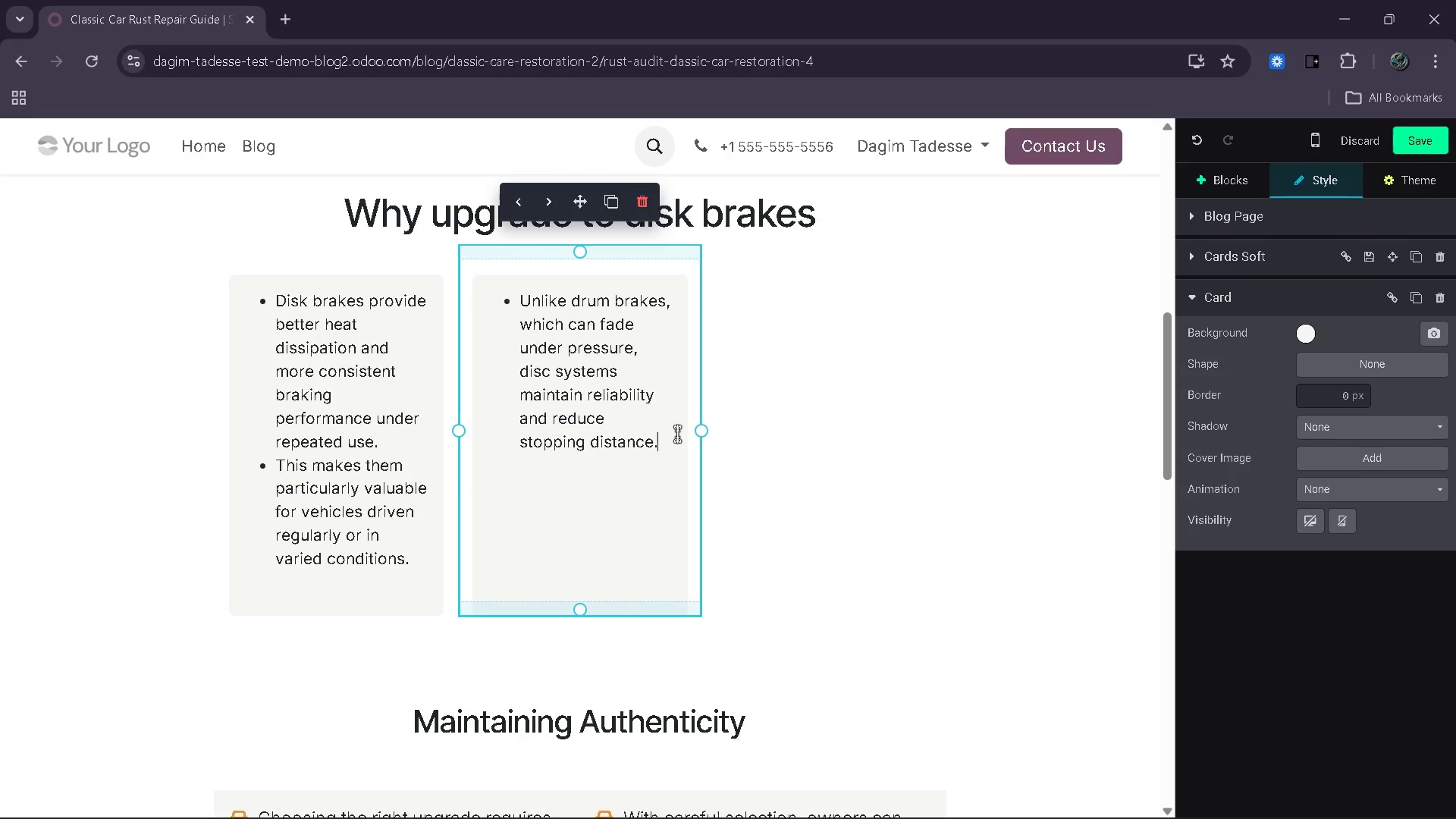 
left_click_drag(start_coordinate=[674, 437], to_coordinate=[518, 298])
 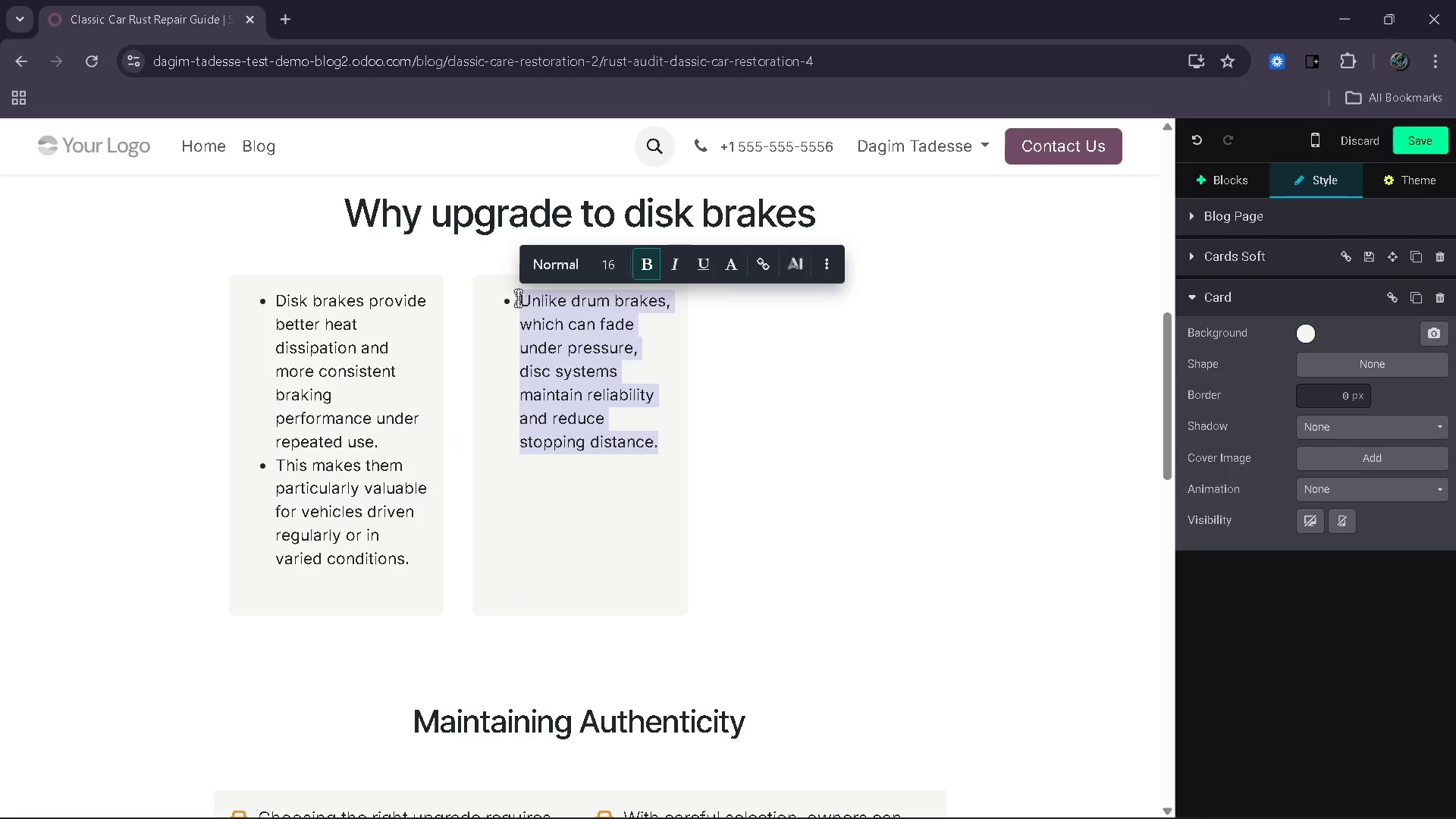 
key(Control+C)
 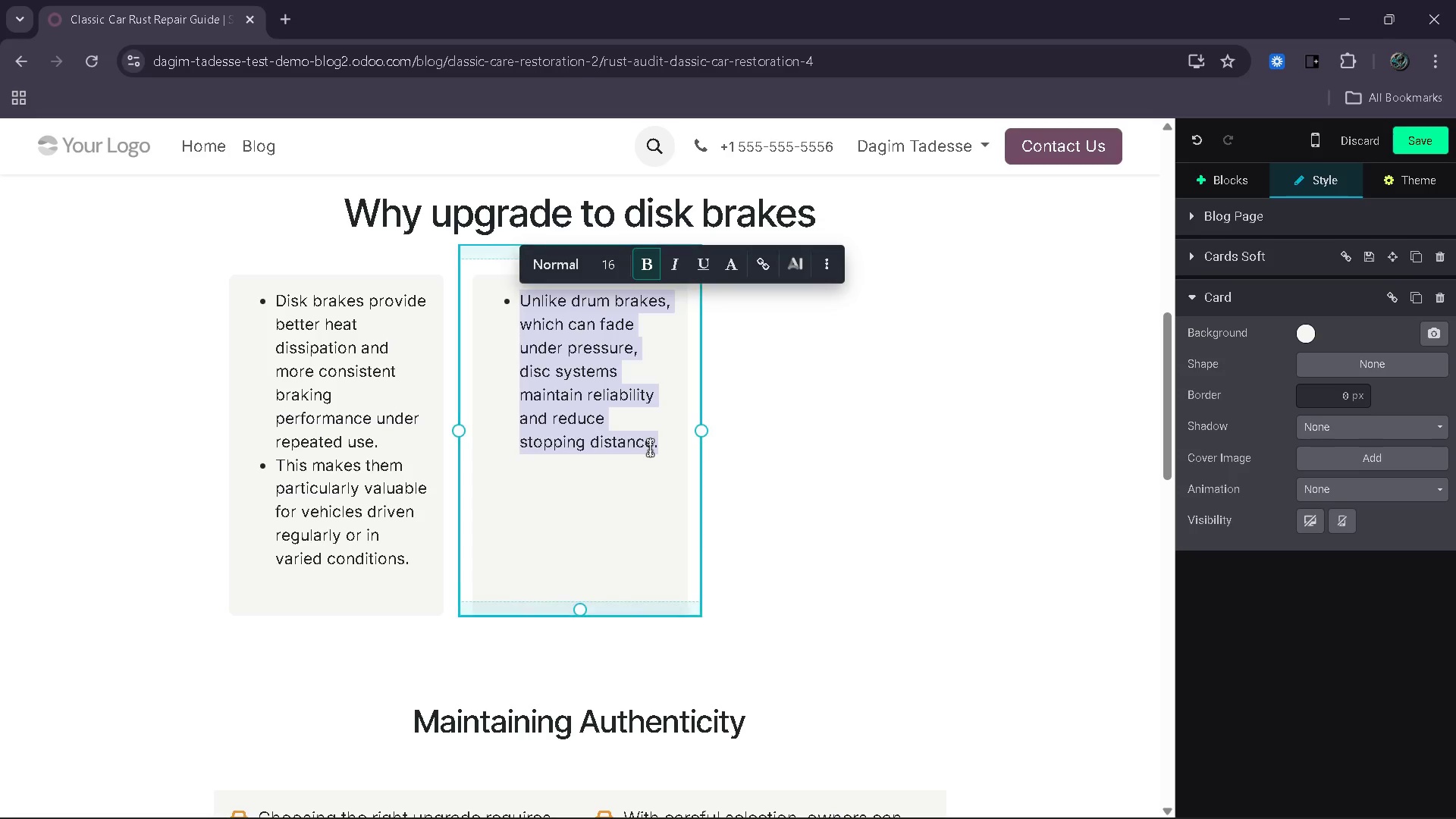 
left_click([650, 447])
 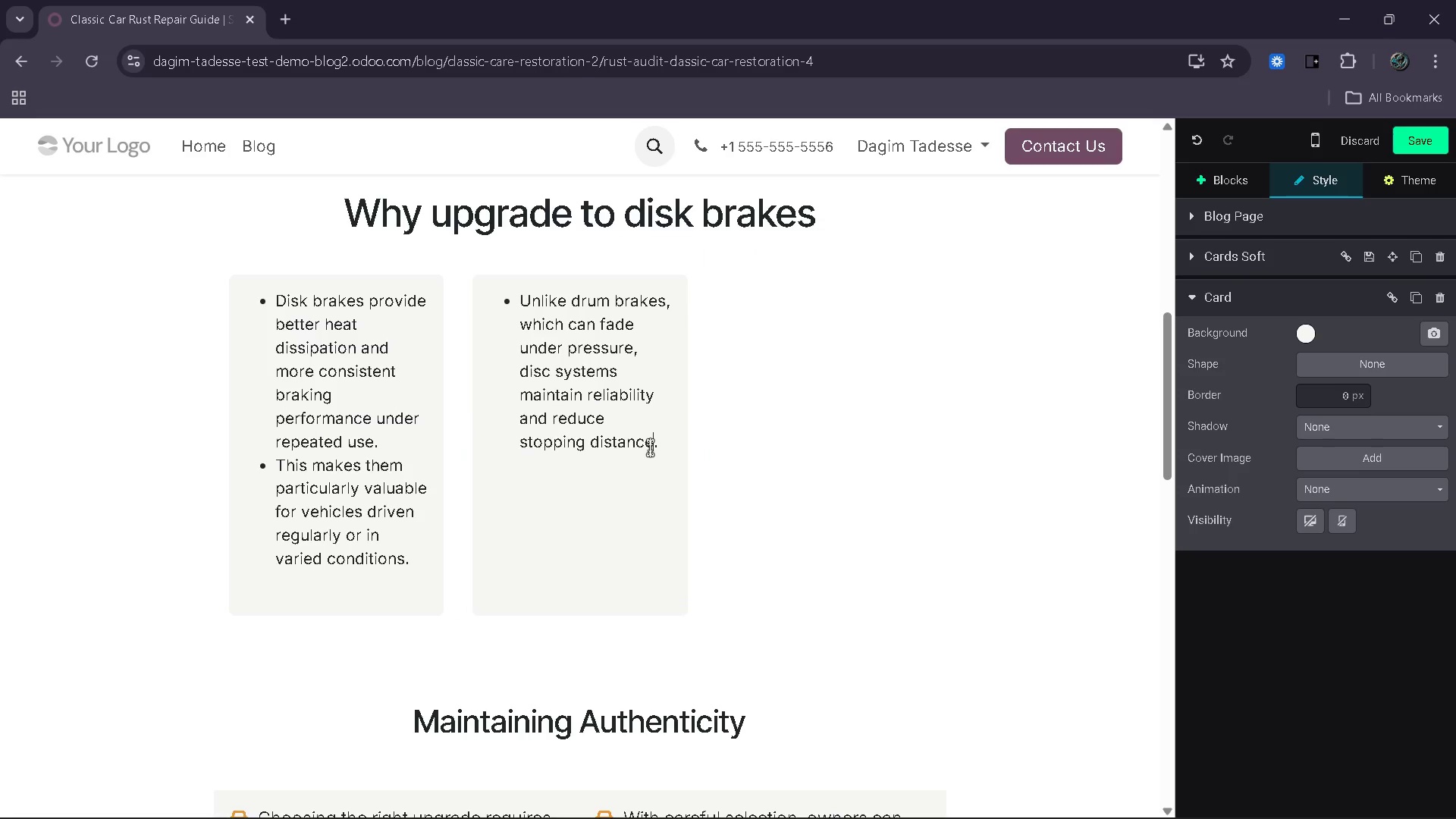 
hold_key(key=Z, duration=0.45)
 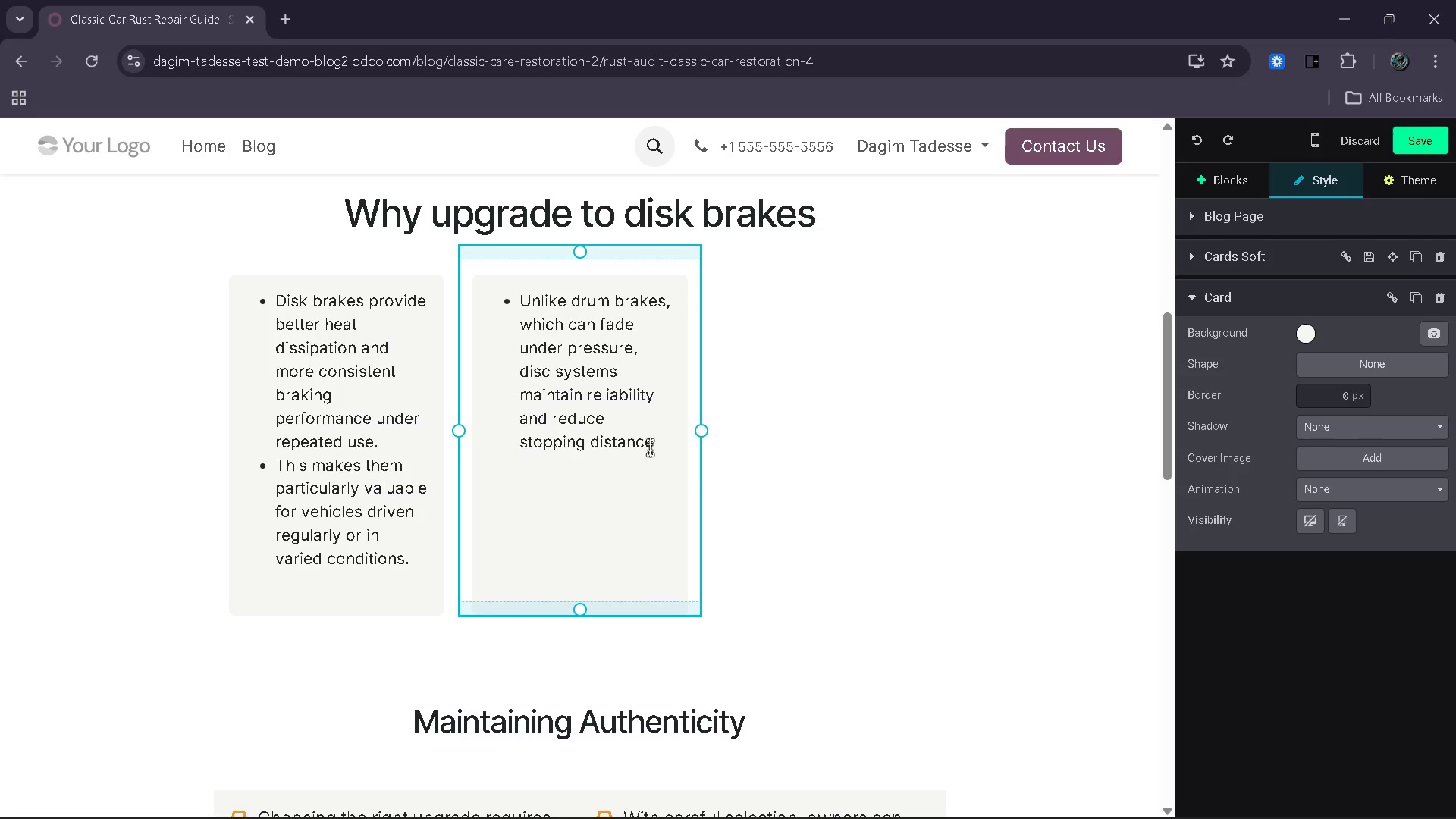 
key(Control+Z)
 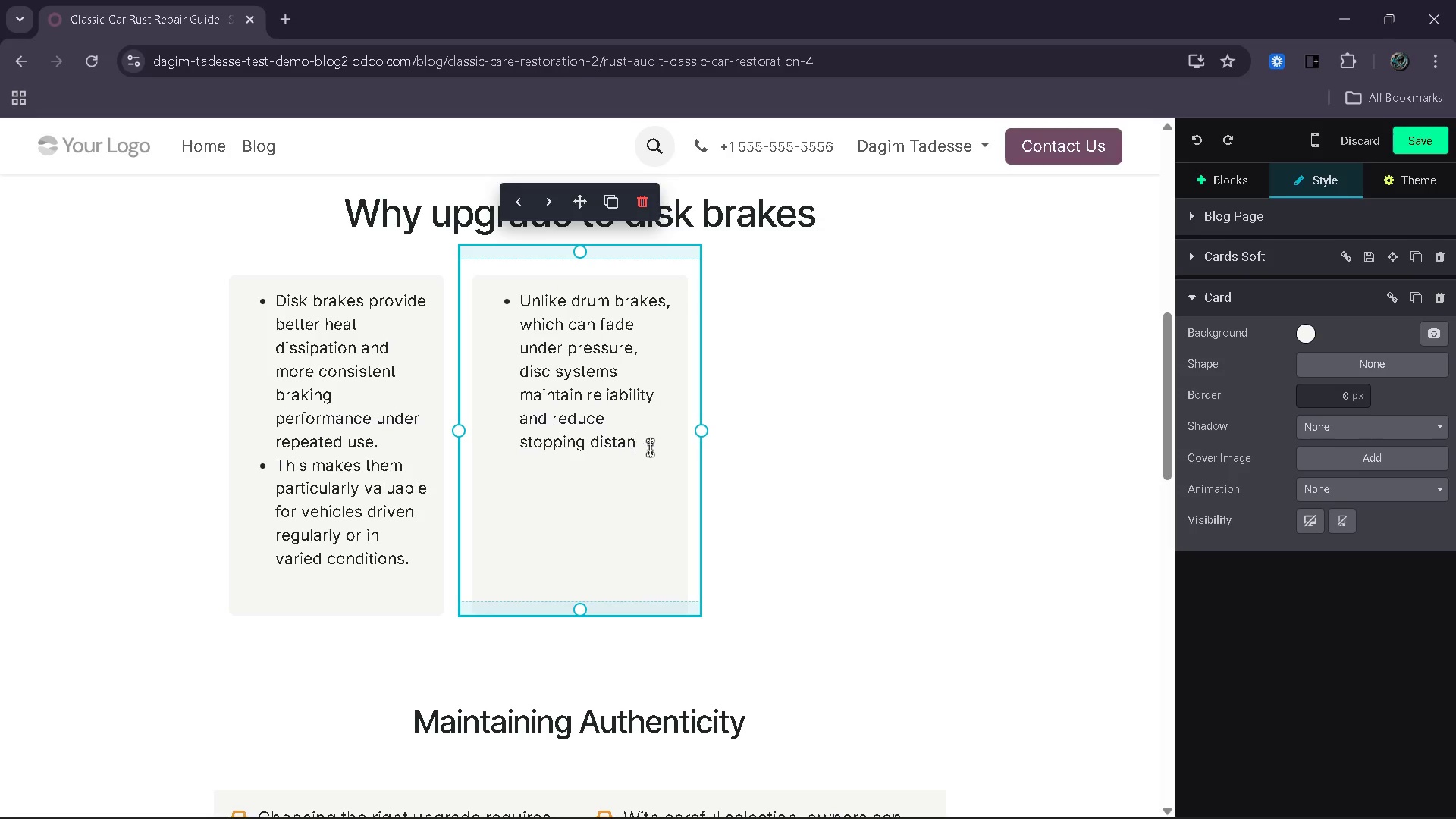 
key(Control+Z)
 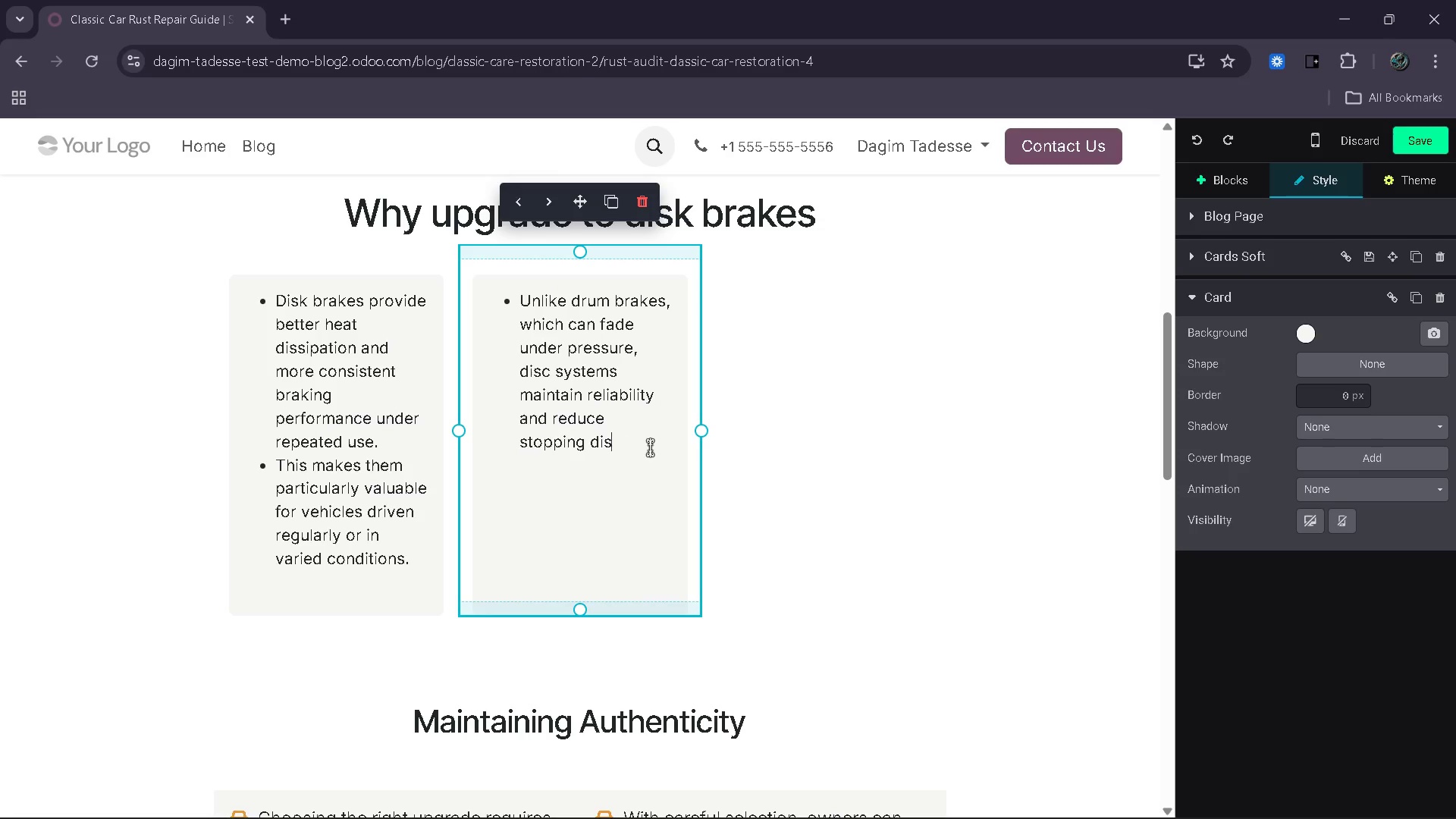 
key(Control+Z)
 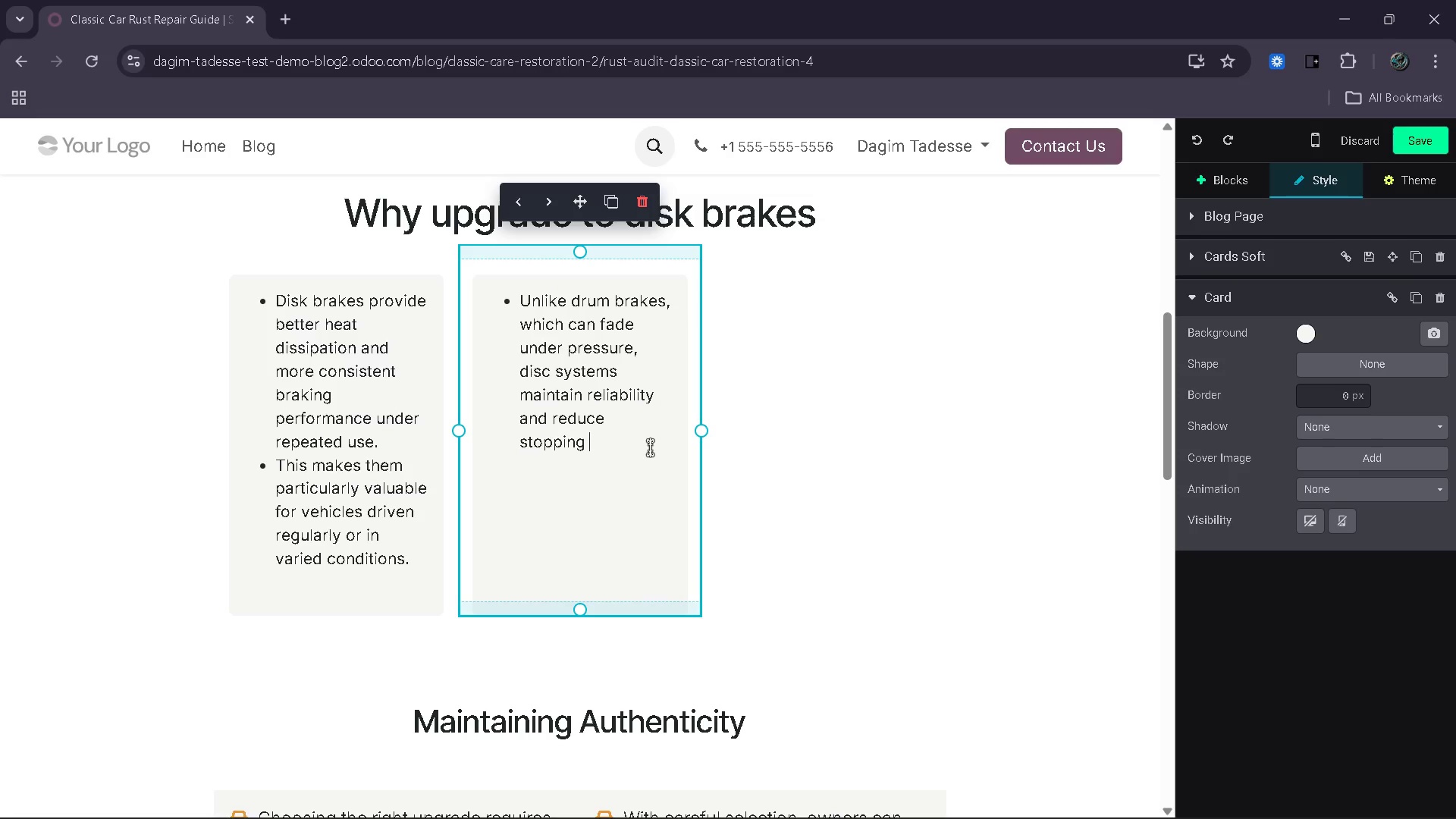 
key(Control+Z)
 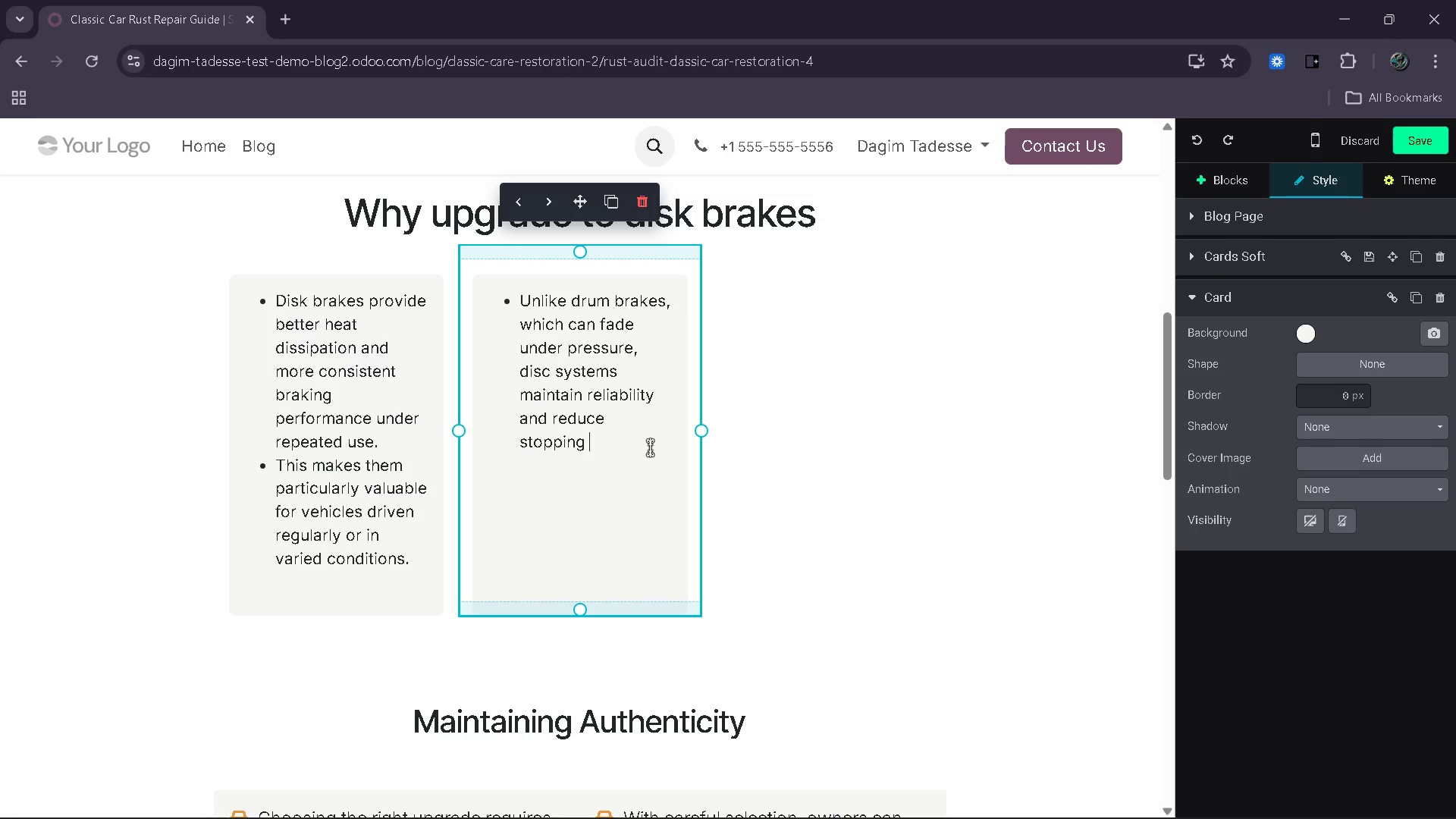 
key(Control+Z)
 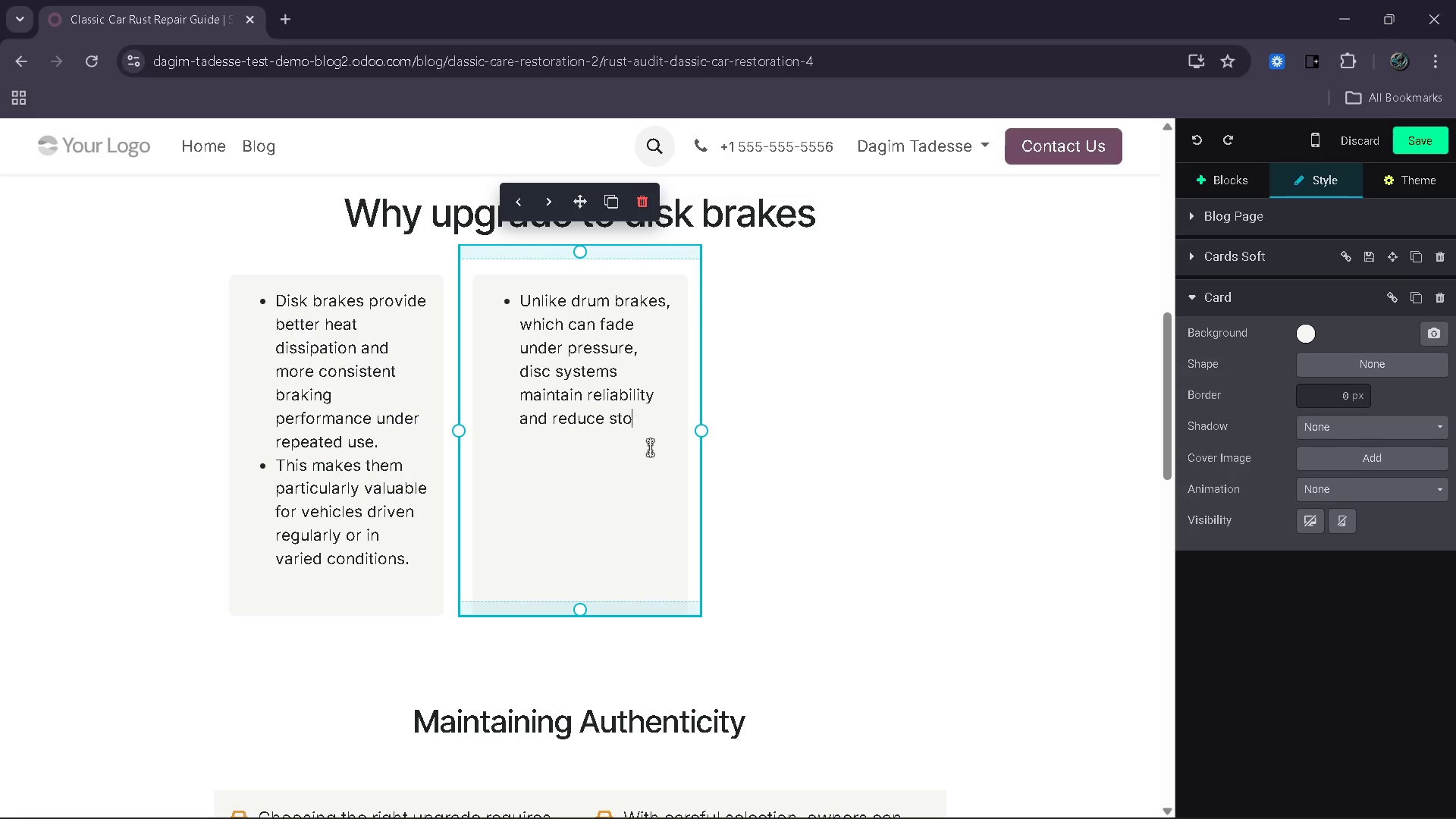 
key(Control+Z)
 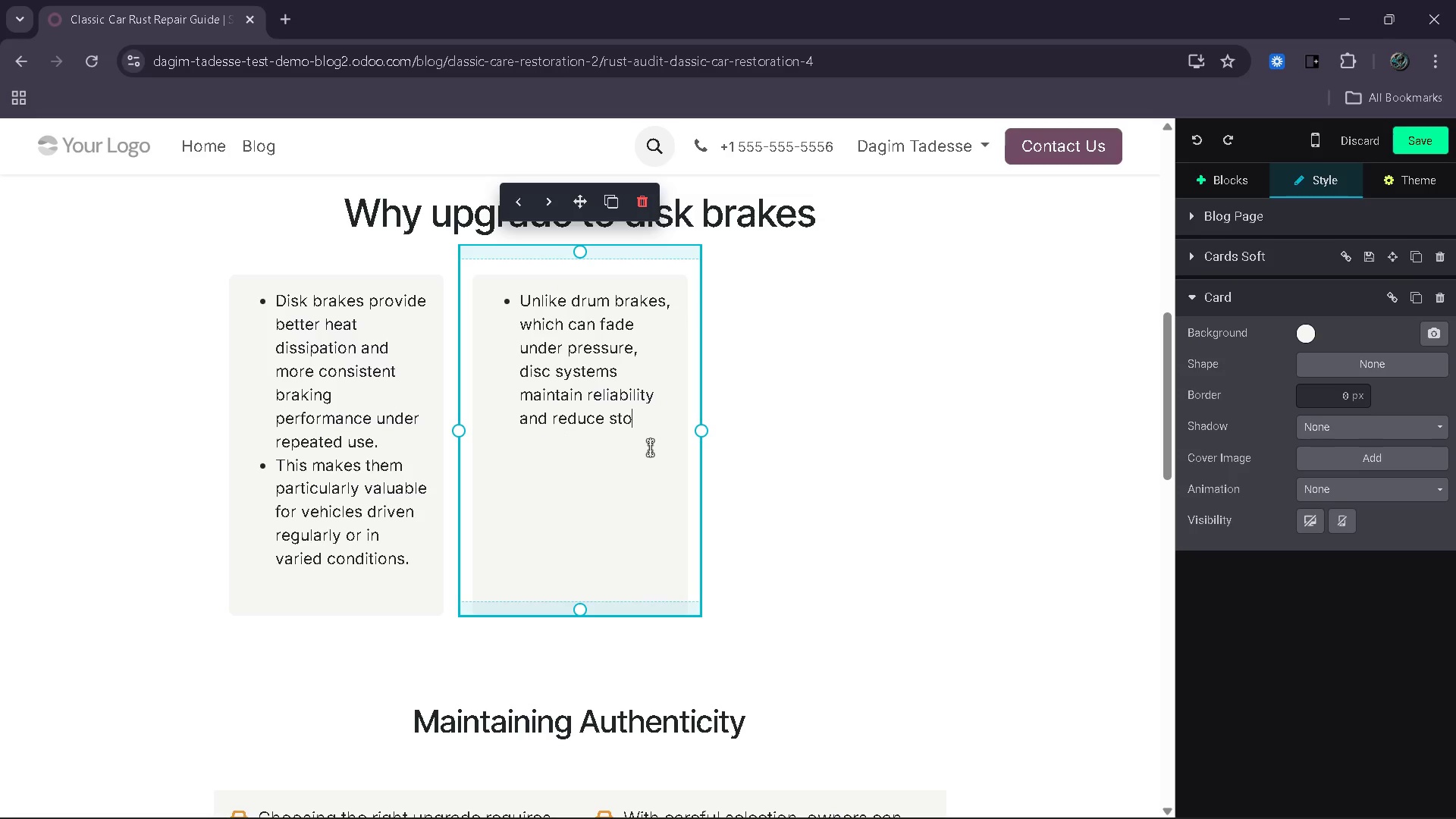 
key(Control+Z)
 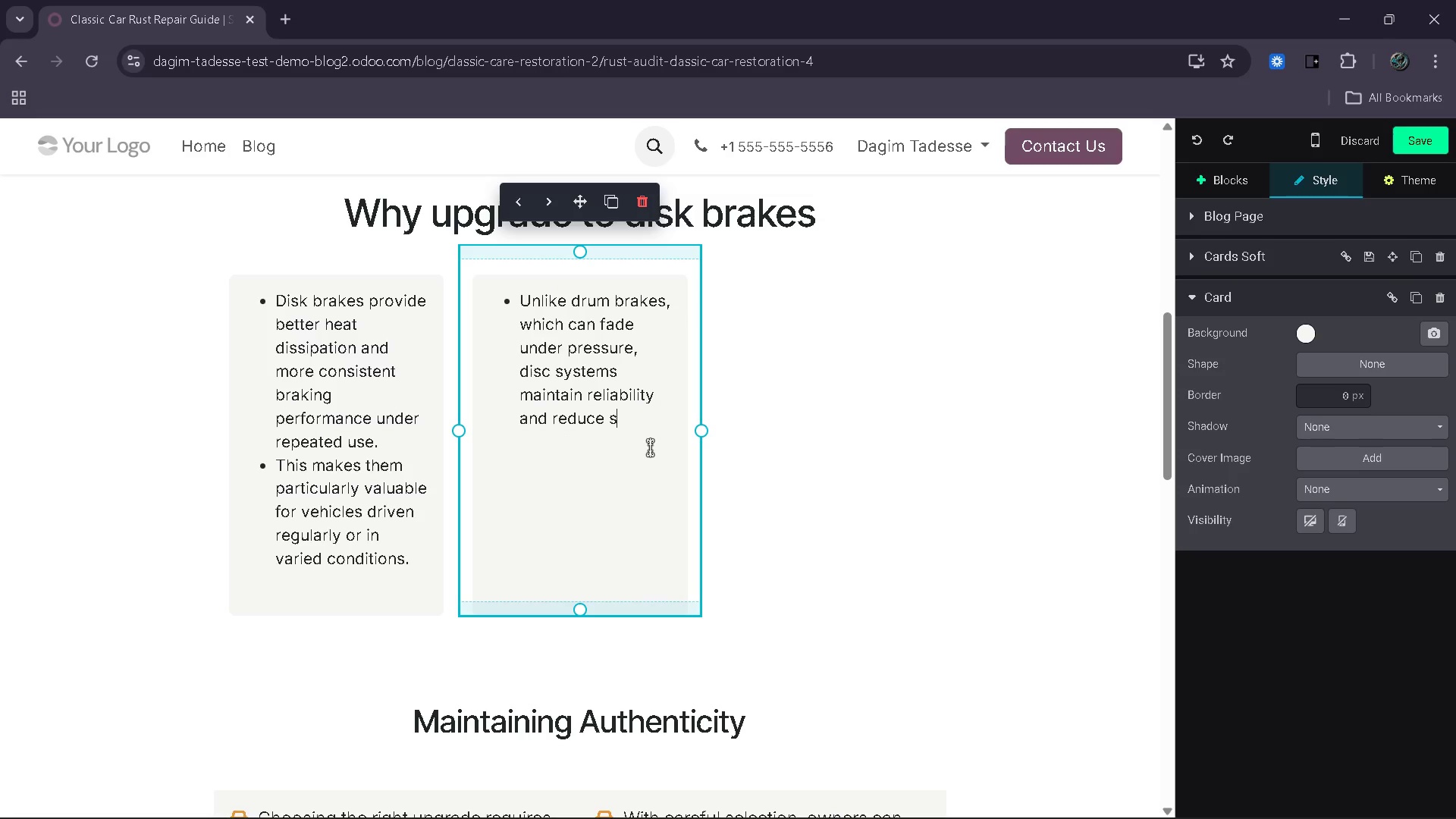 
key(Control+Z)
 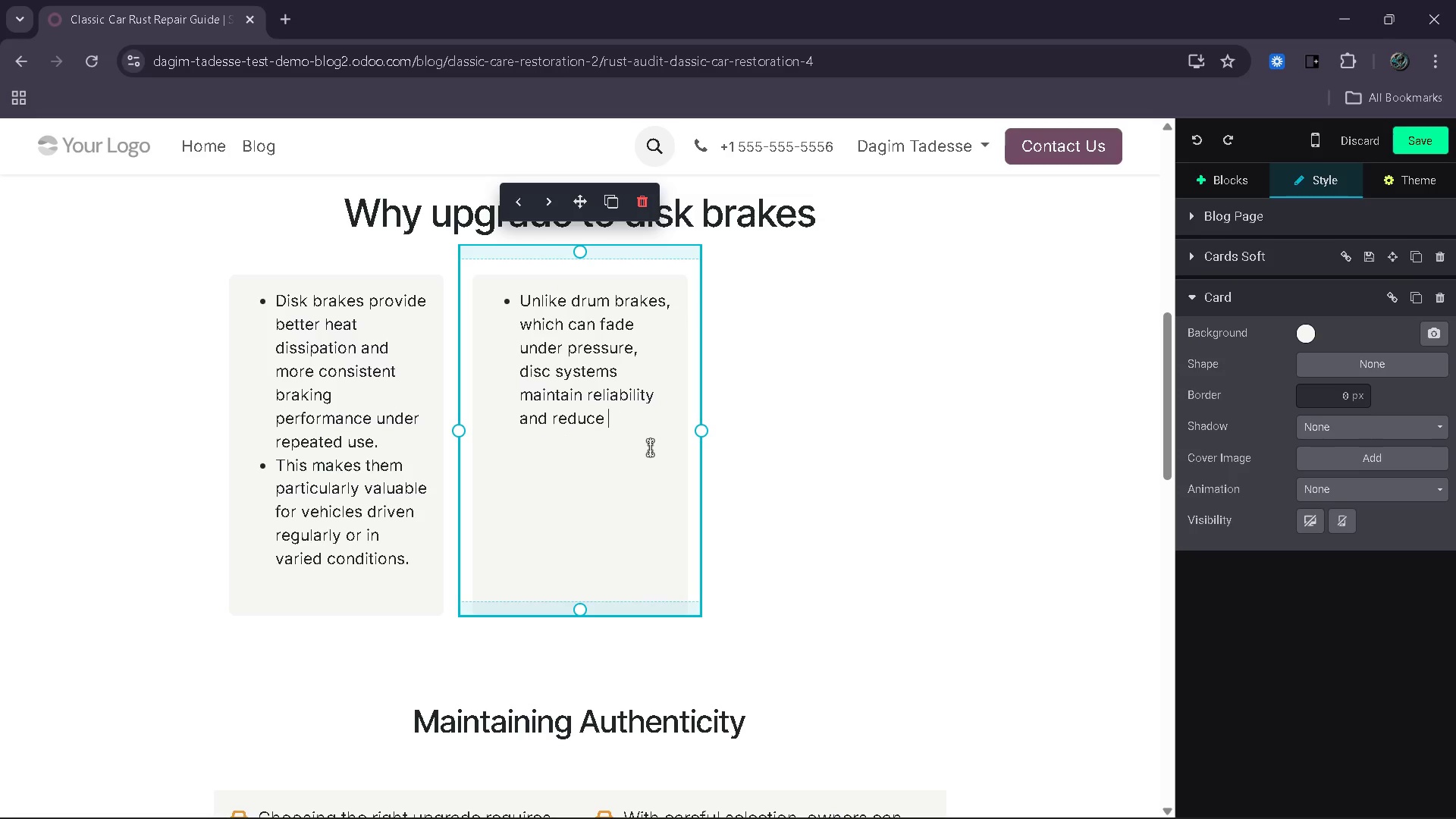 
key(Control+Z)
 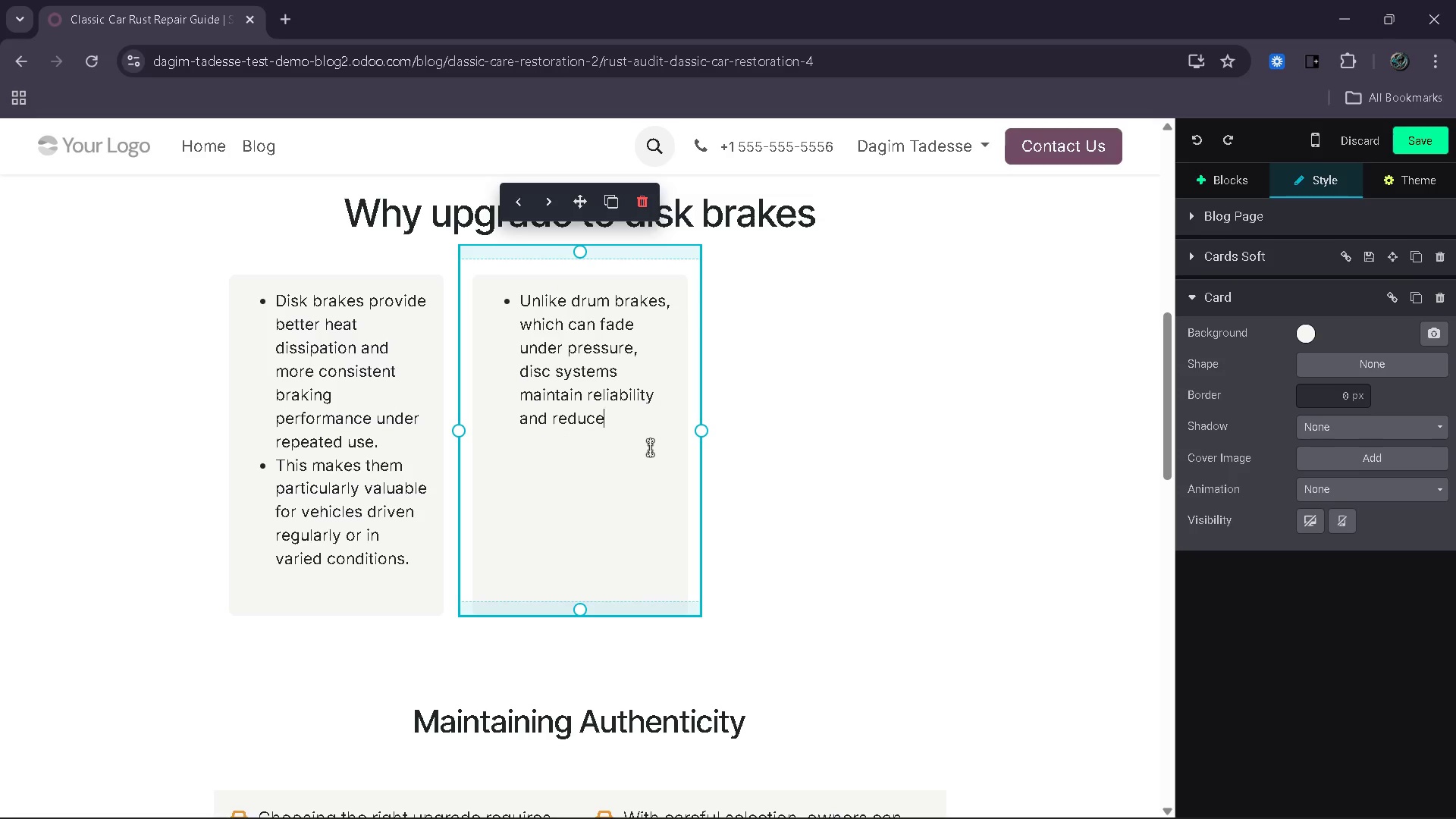 
key(Control+Z)
 